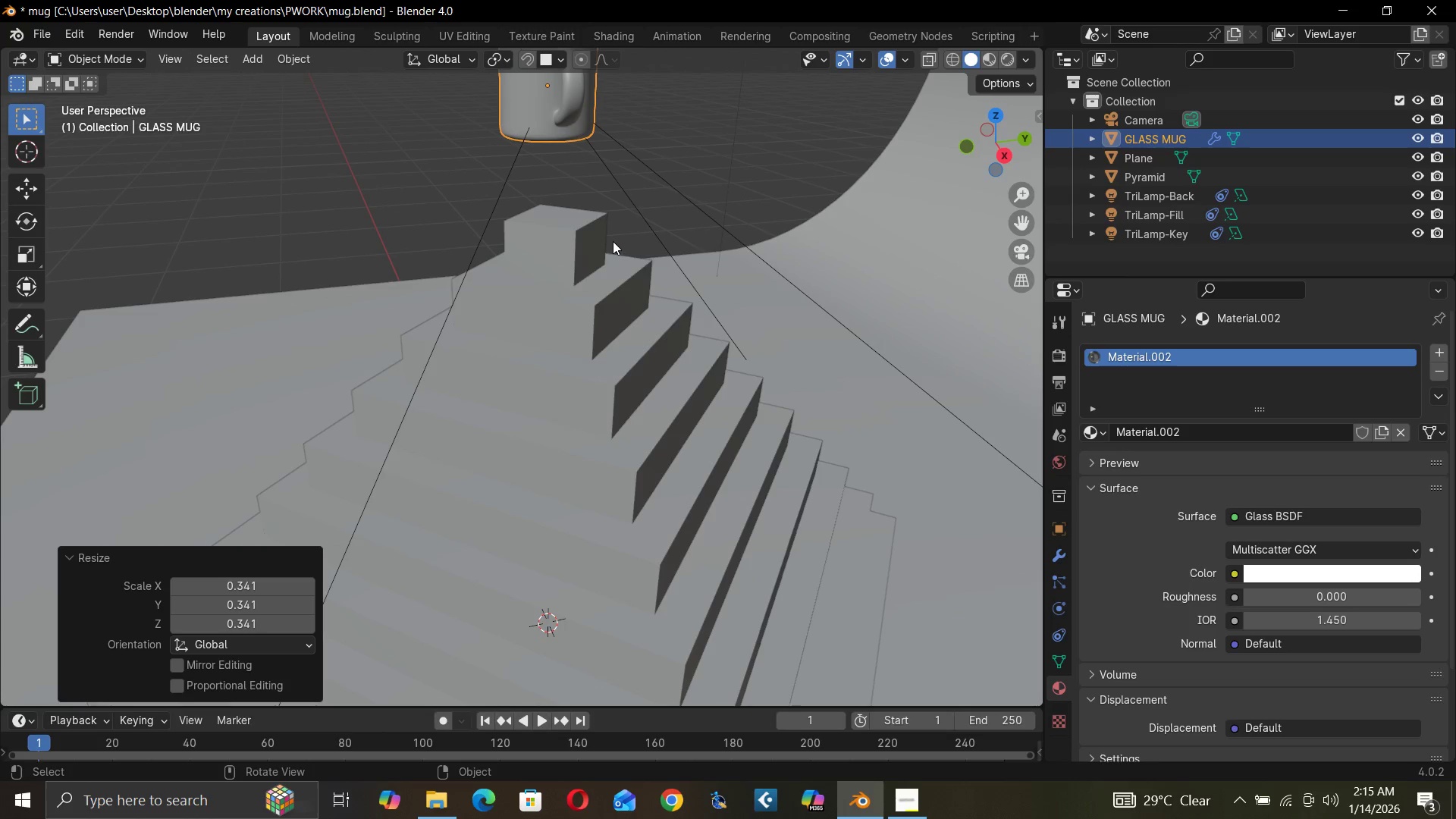 
hold_key(key=ShiftLeft, duration=0.8)
 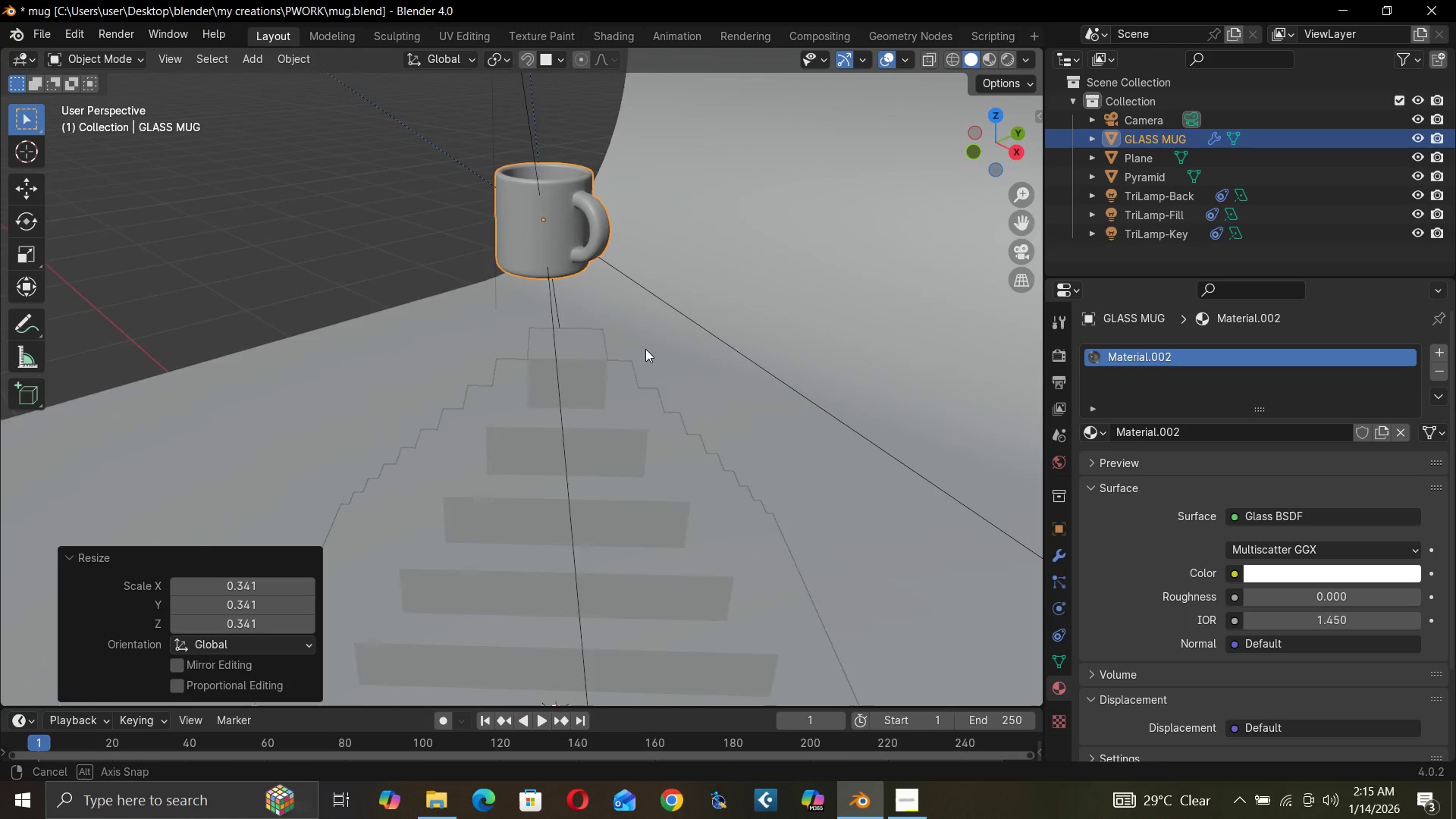 
left_click([585, 420])
 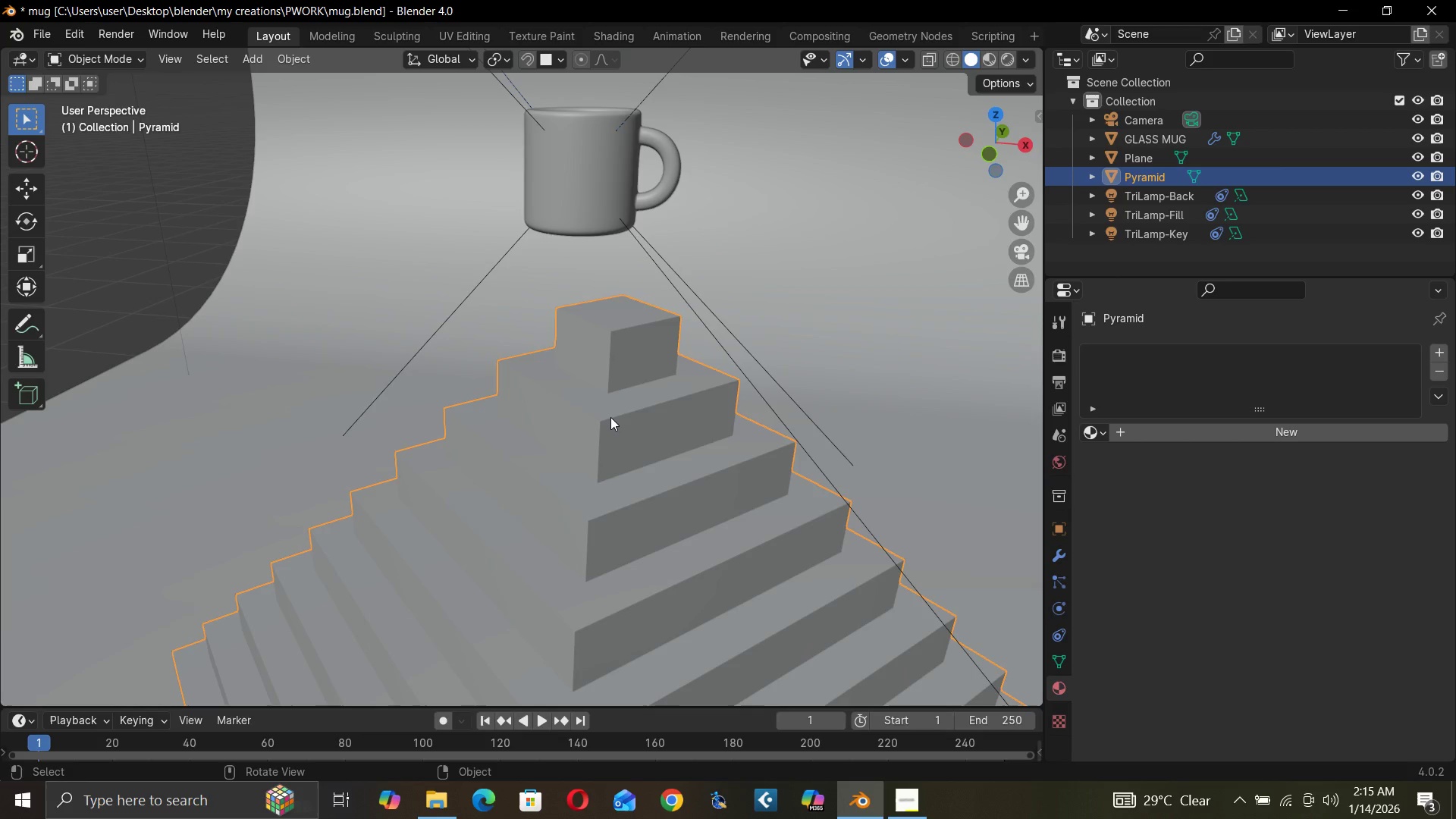 
scroll: coordinate [724, 340], scroll_direction: up, amount: 1.0
 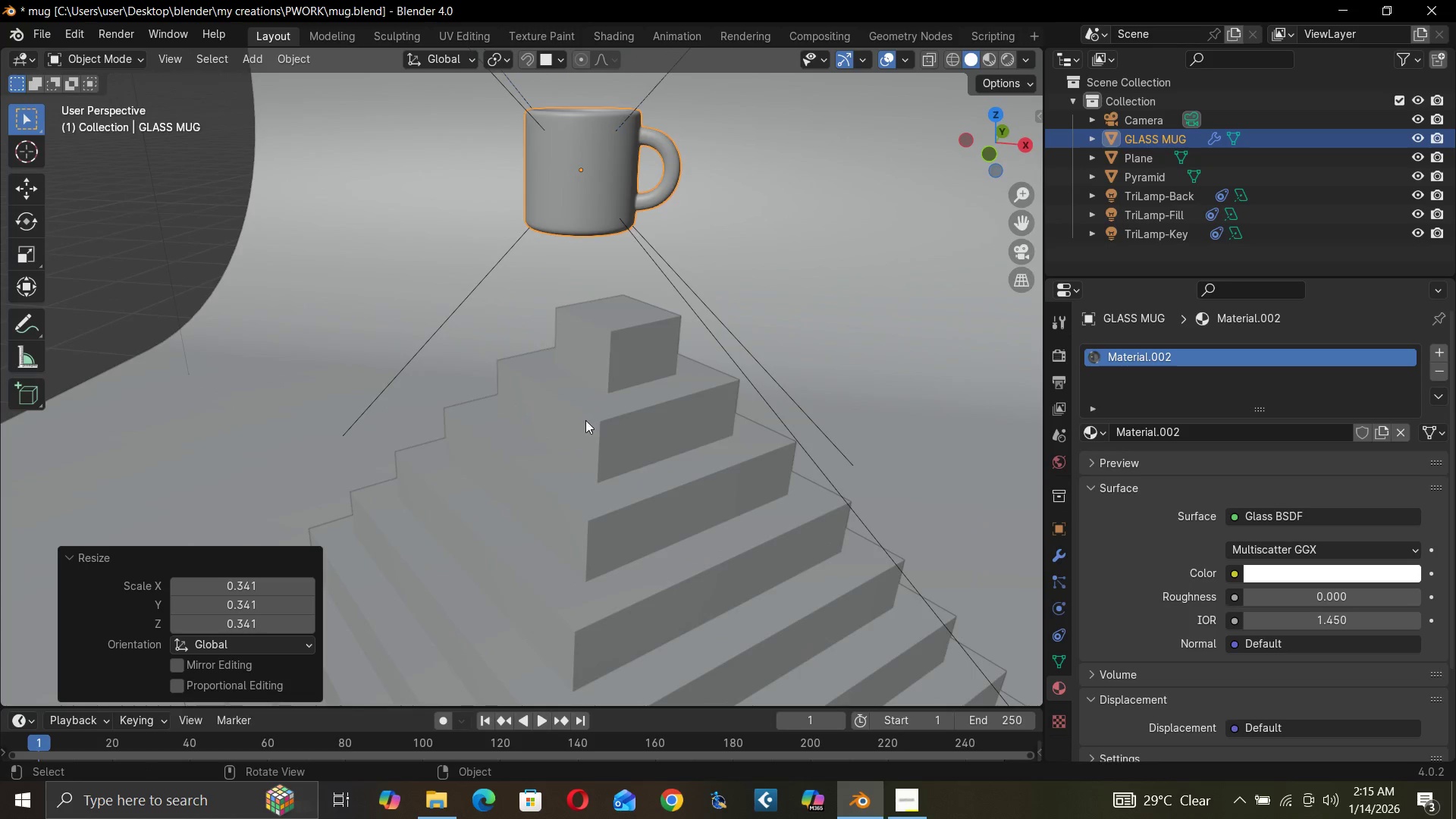 
key(Control+2)
 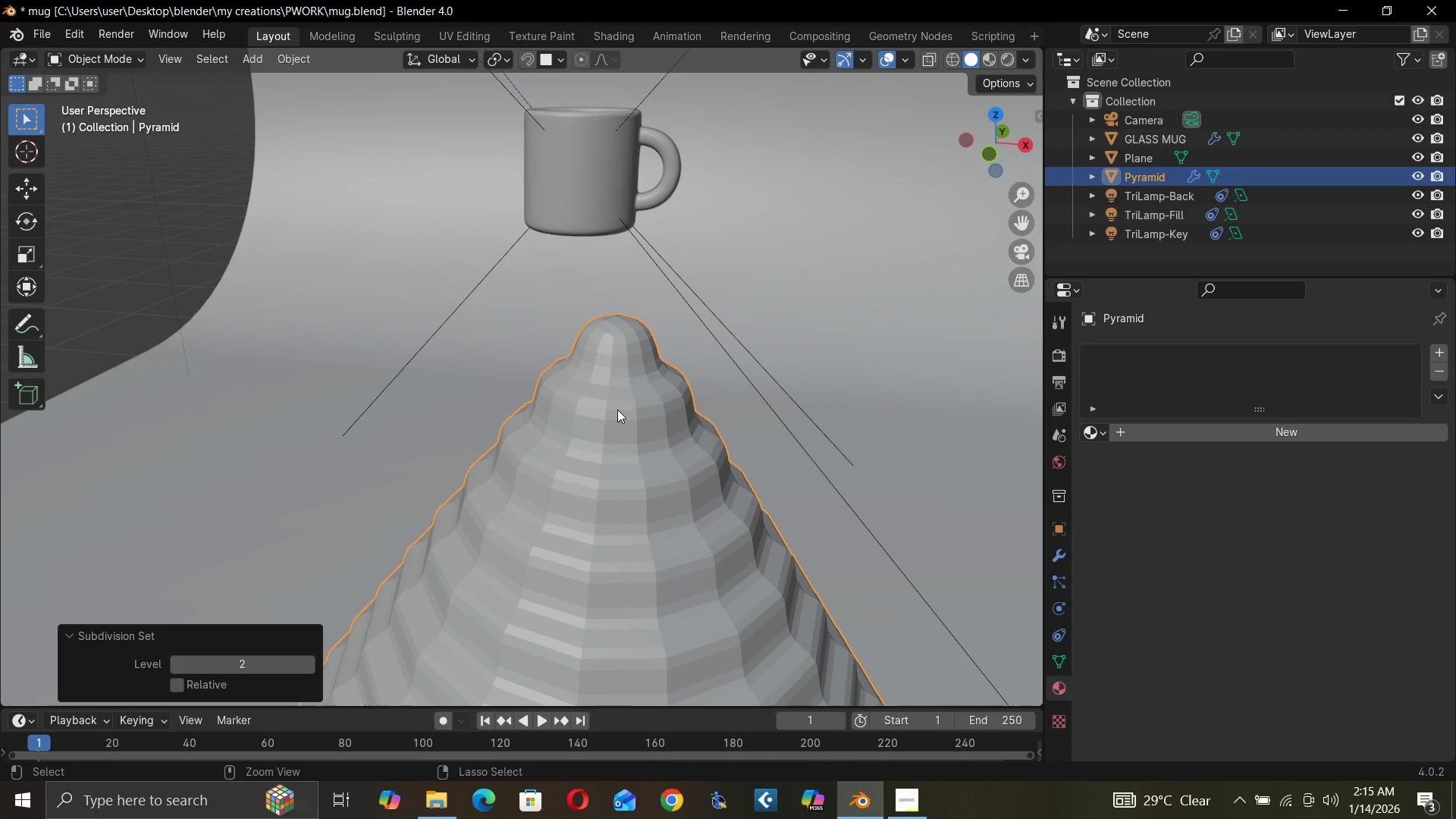 
key(Control+Z)
 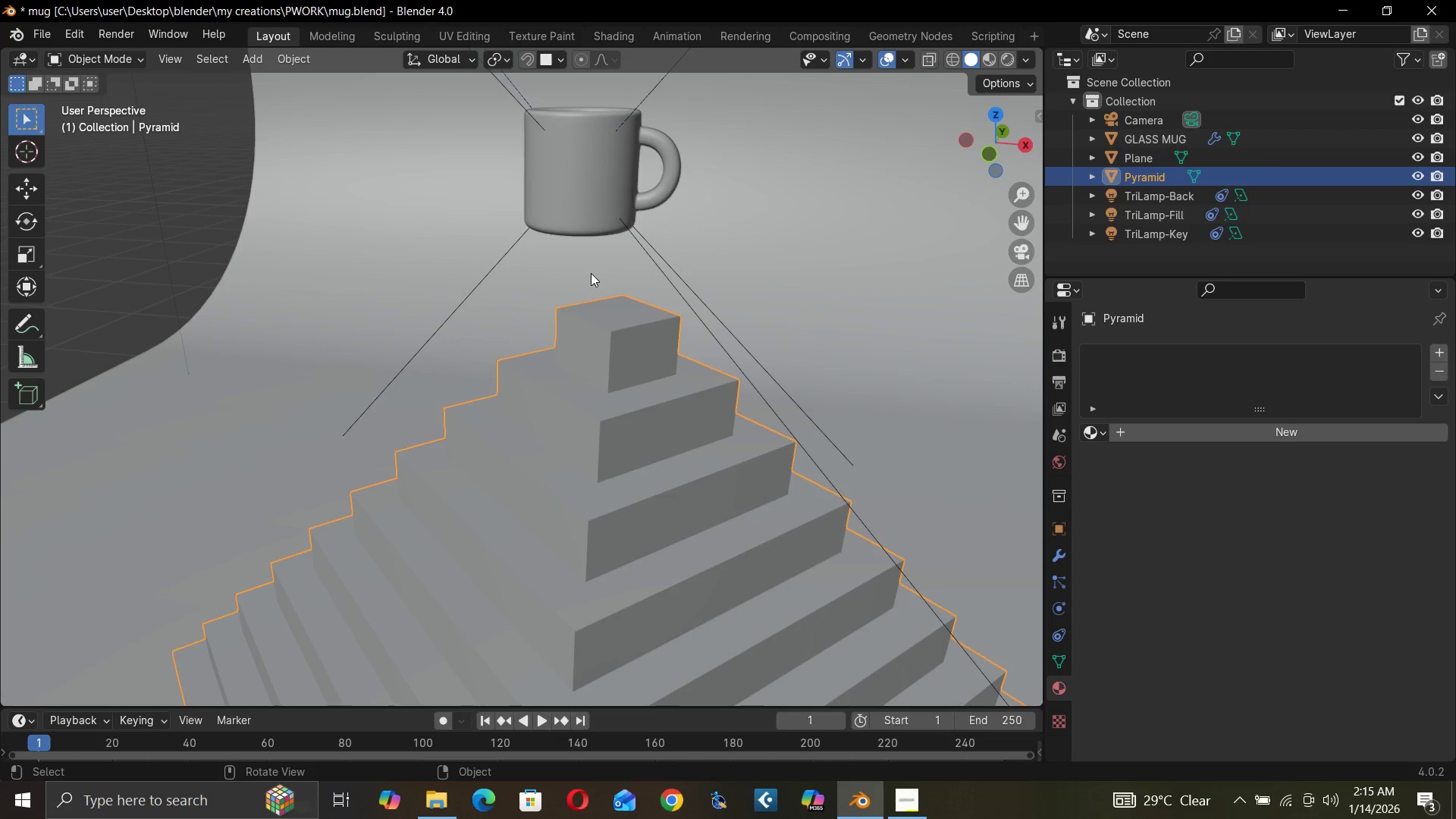 
scroll: coordinate [653, 347], scroll_direction: down, amount: 1.0
 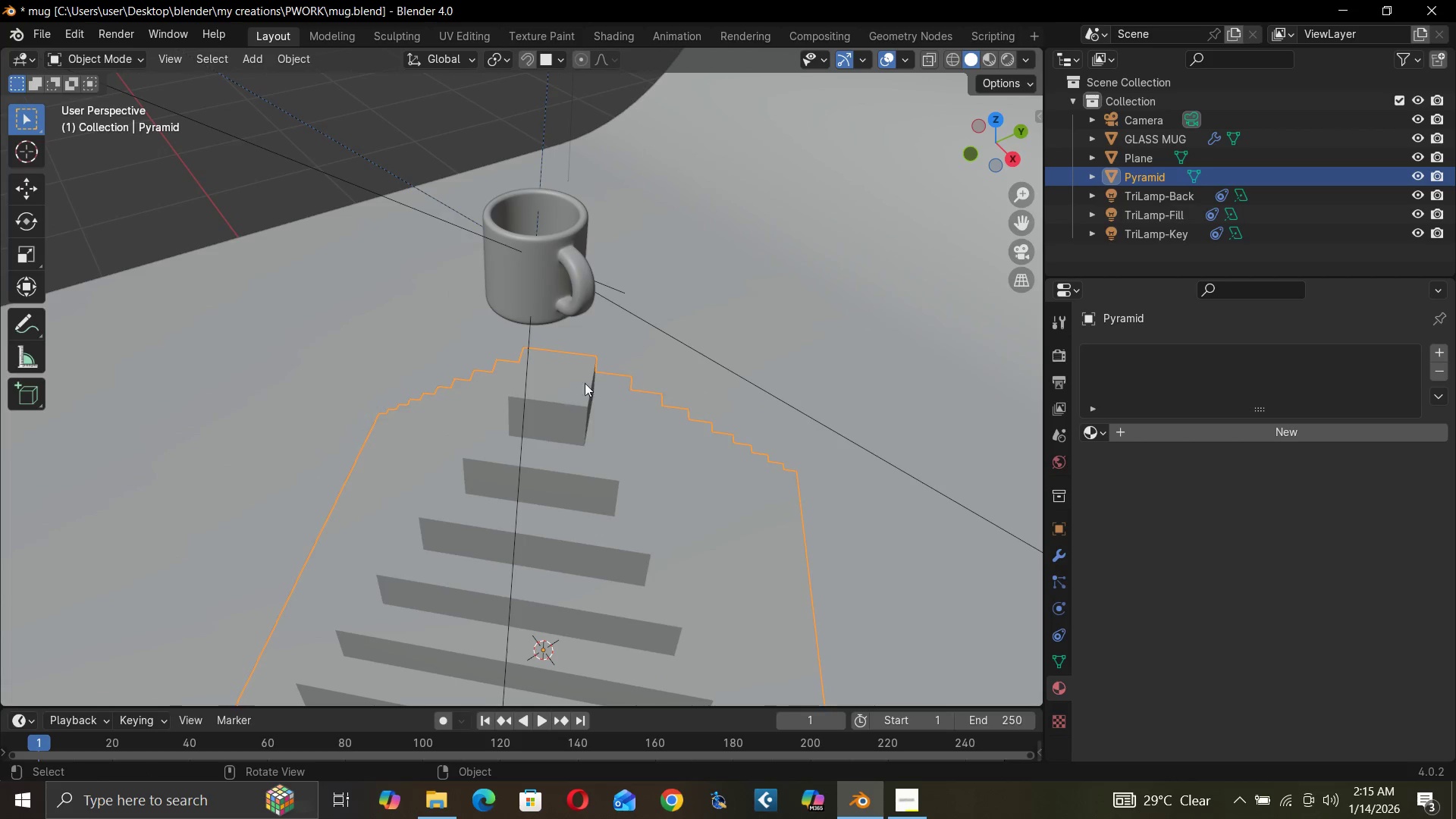 
left_click([577, 265])
 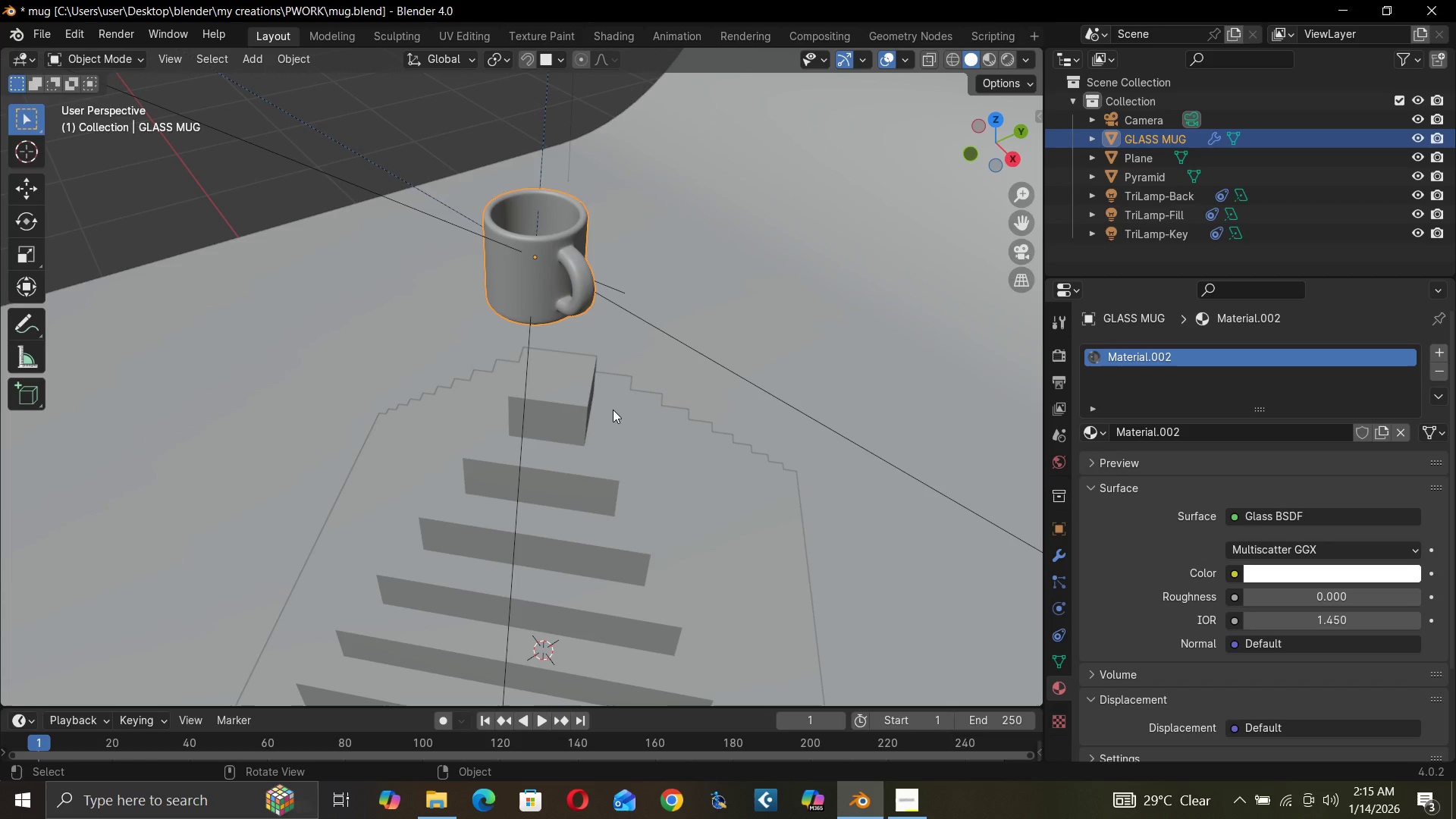 
type(GX)
 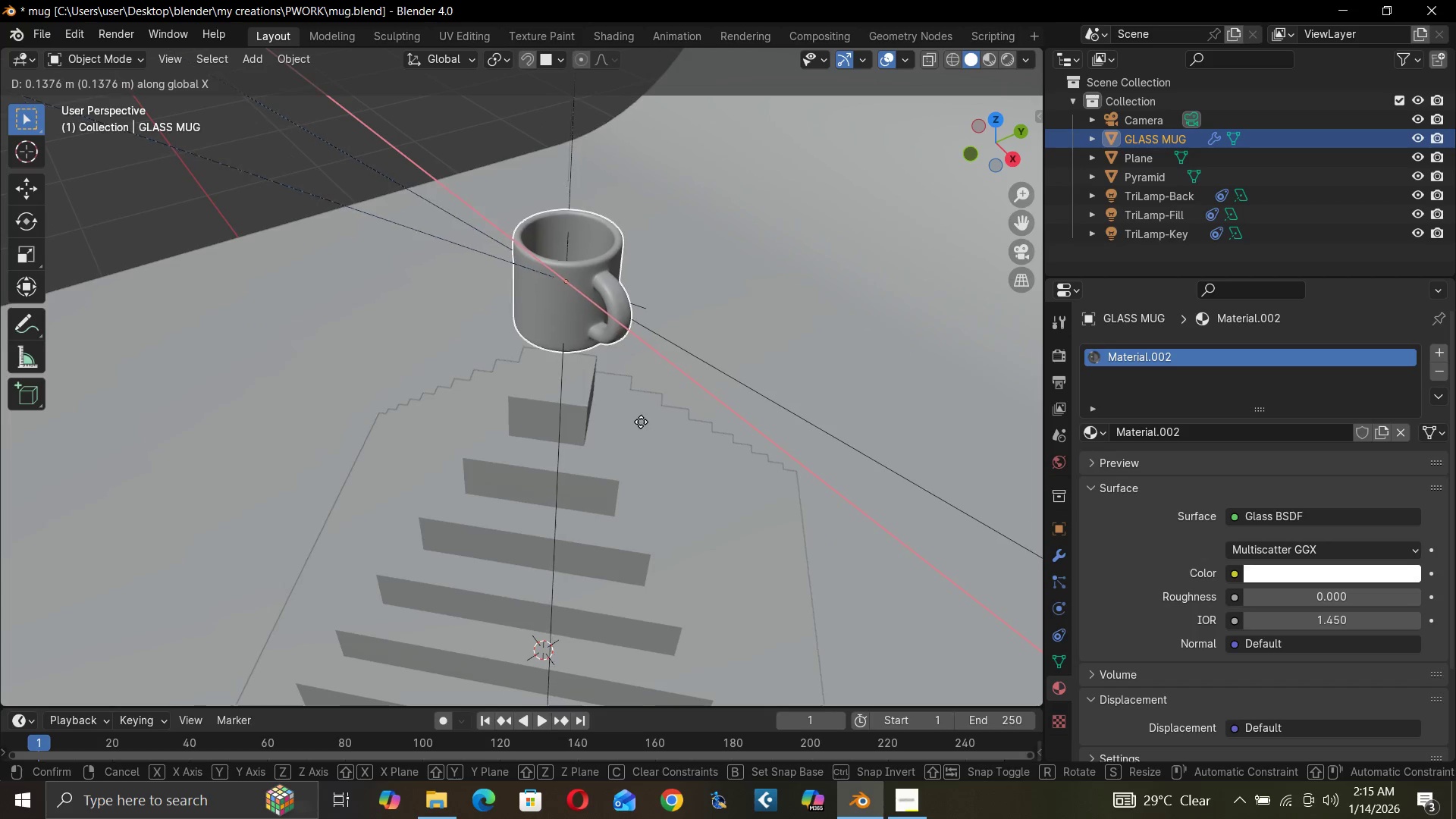 
hold_key(key=ControlLeft, duration=1.51)
 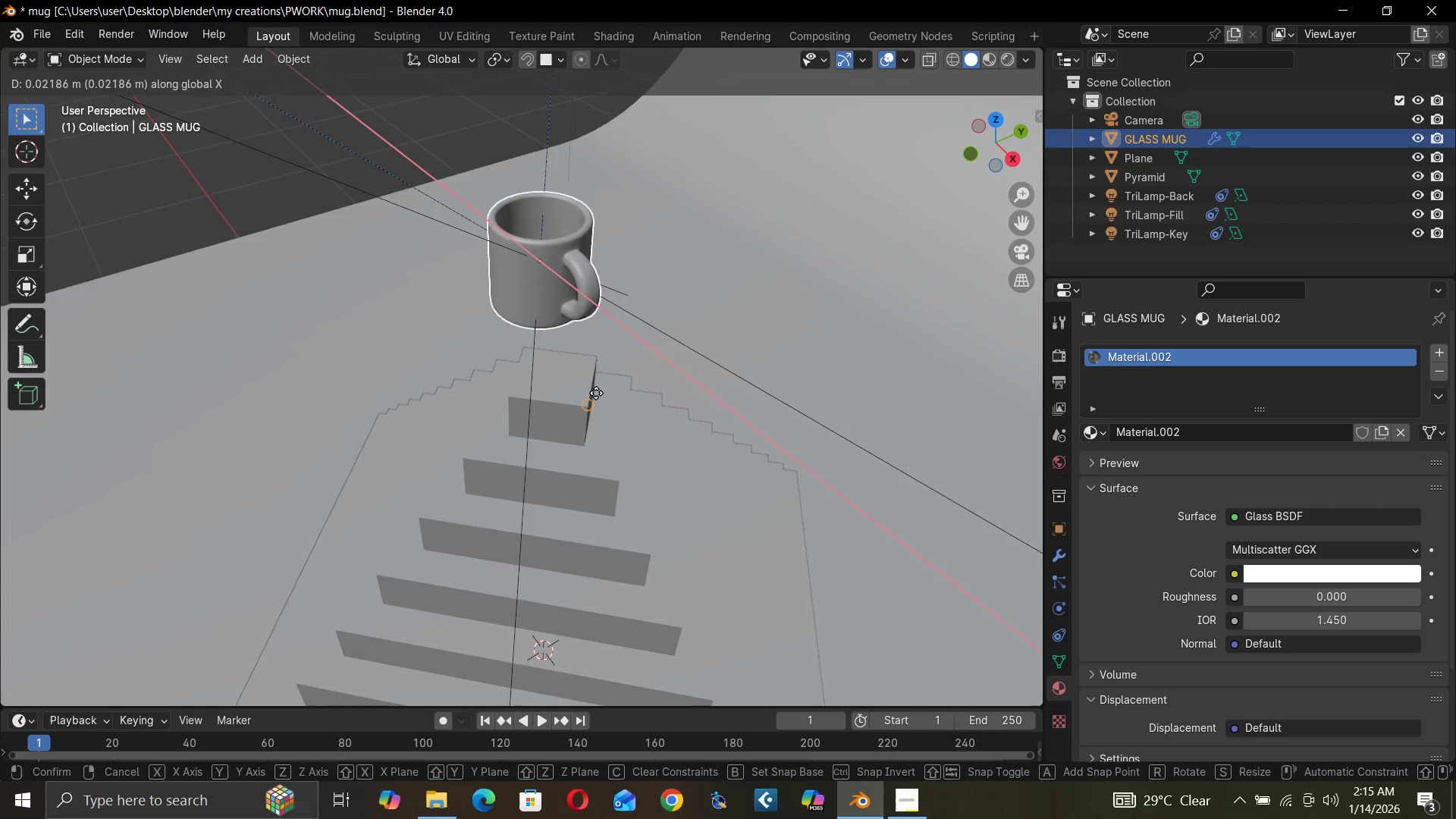 
hold_key(key=ControlLeft, duration=1.5)
 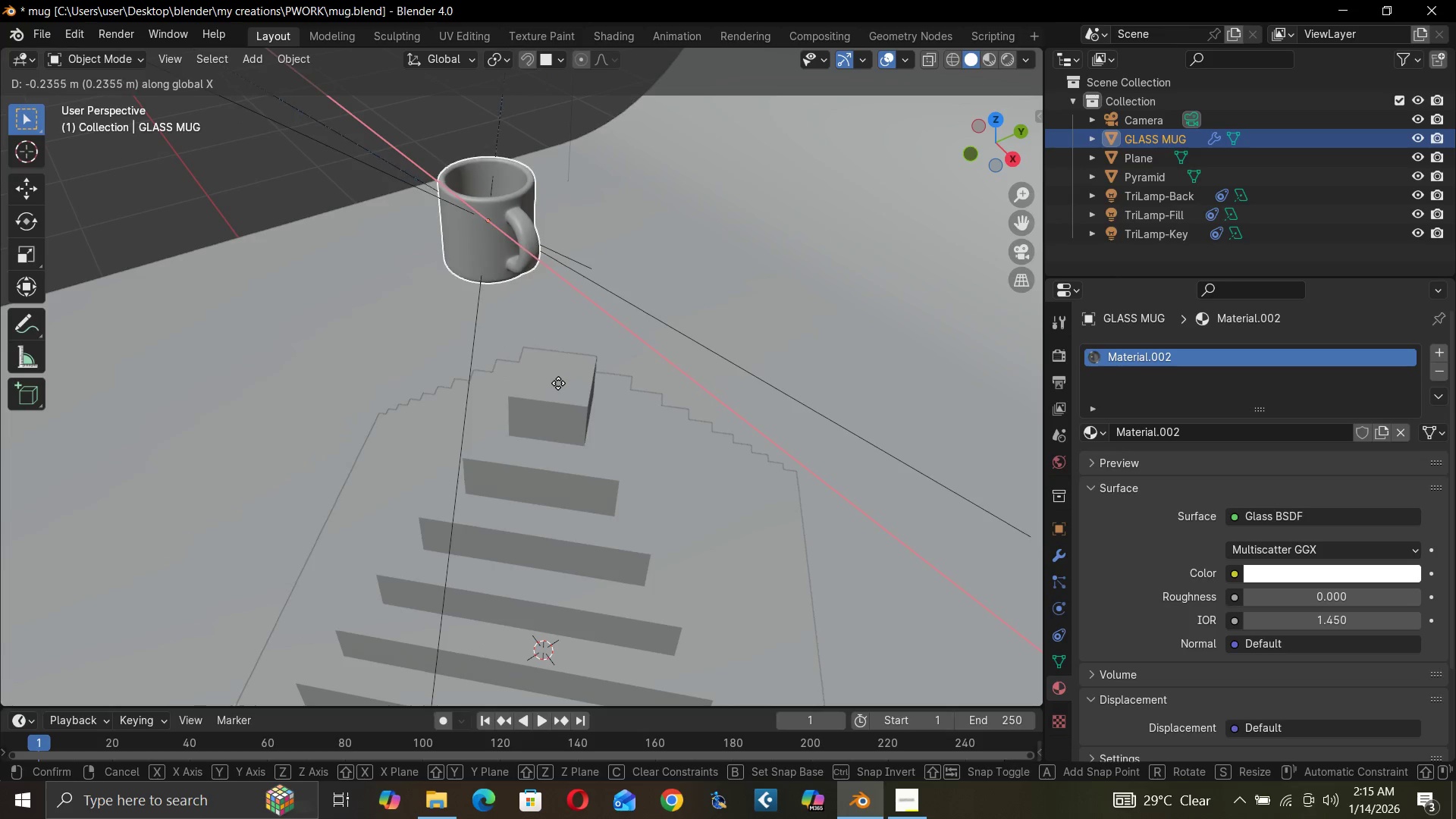 
key(Control+ControlLeft)
 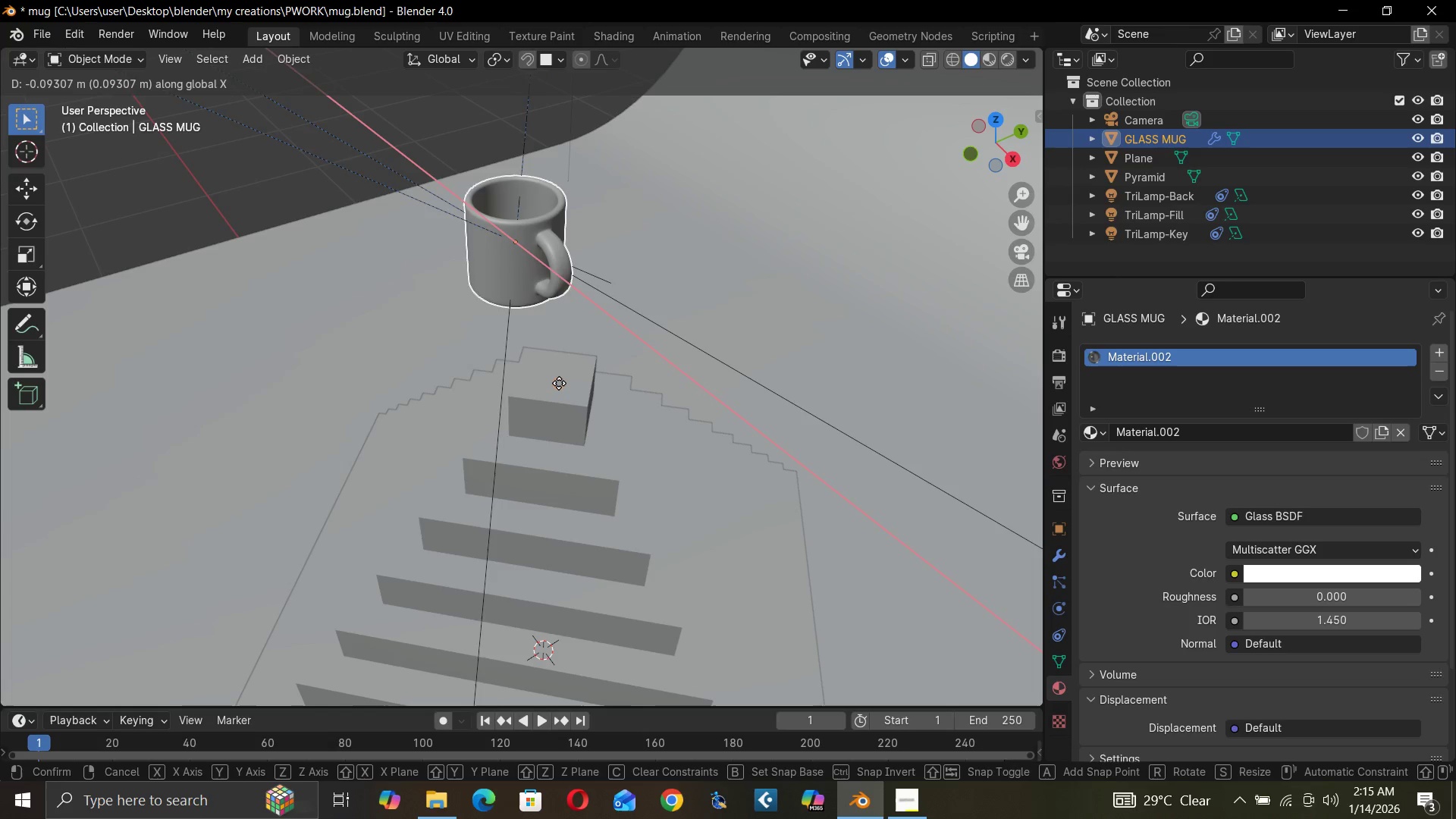 
key(Control+ControlLeft)
 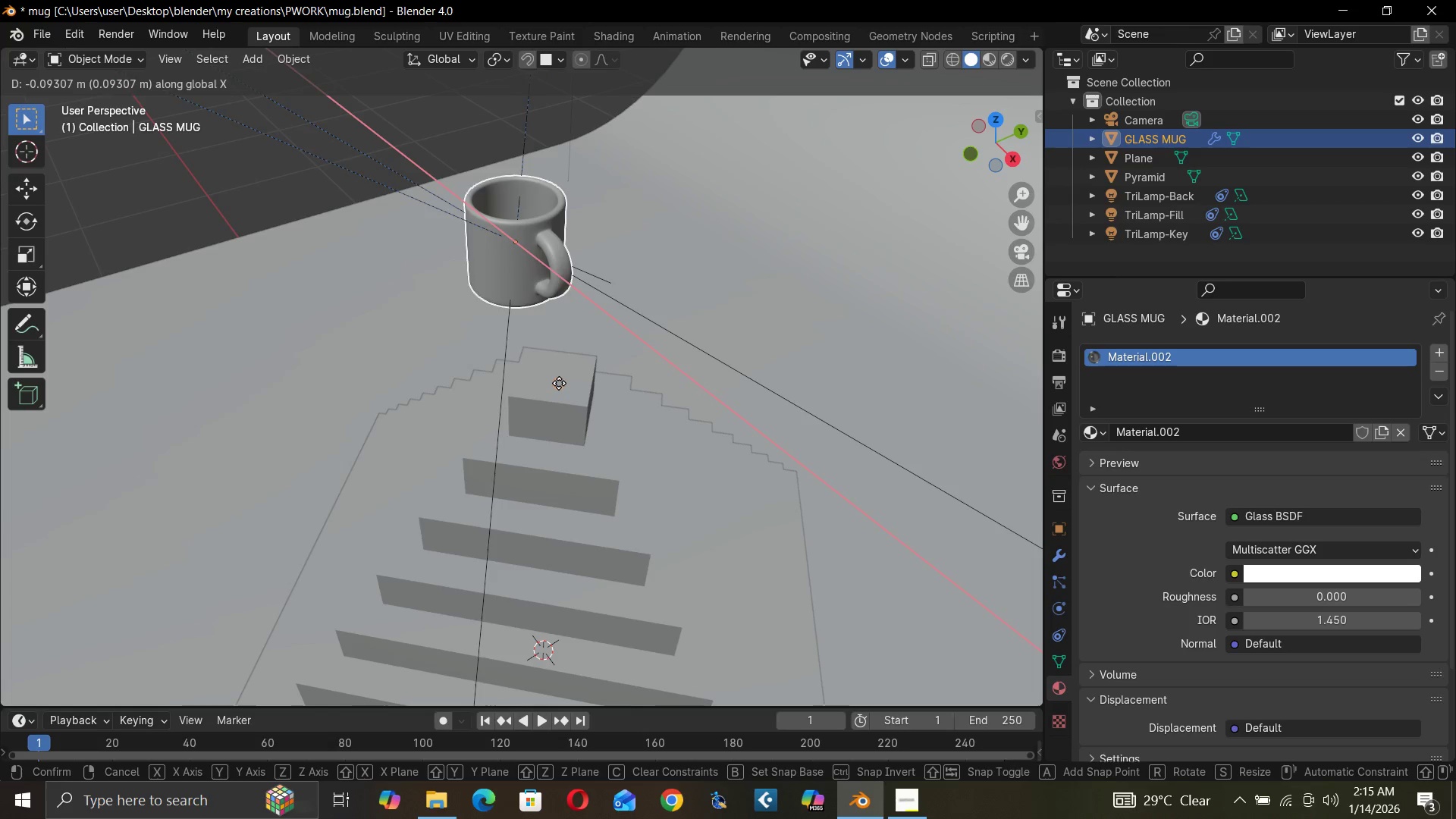 
key(Control+ControlLeft)
 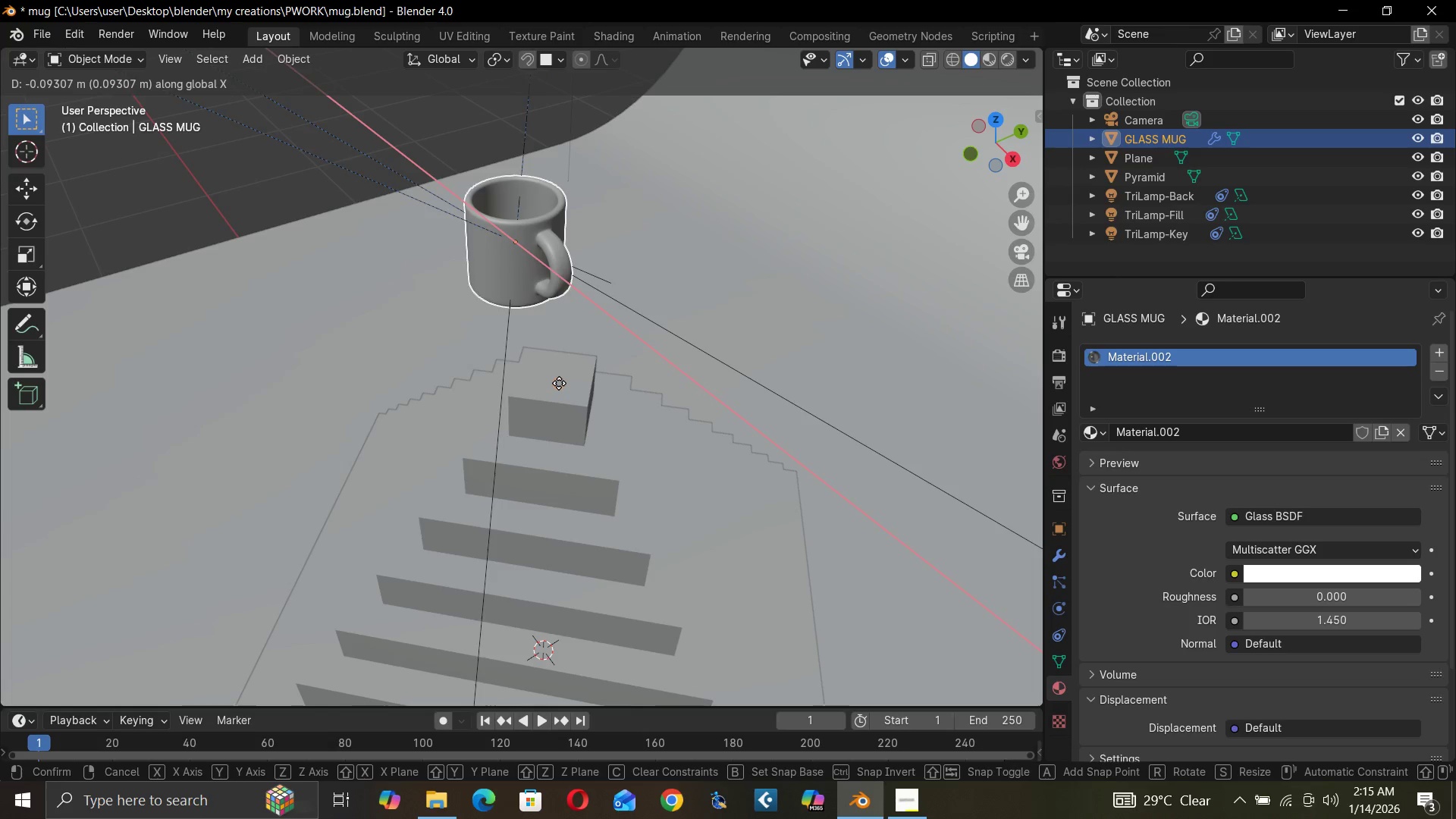 
key(Control+ControlLeft)
 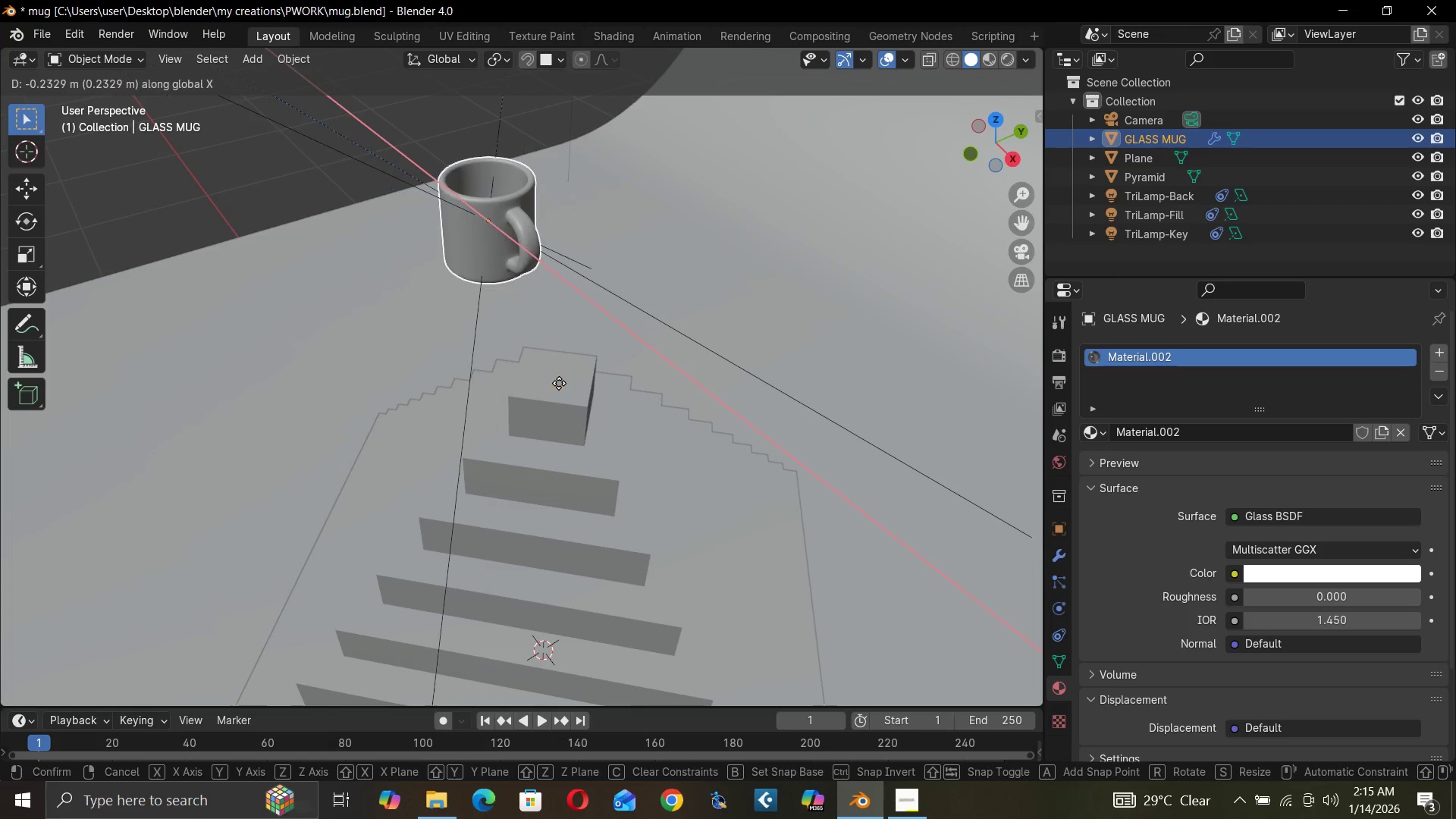 
key(Control+ControlLeft)
 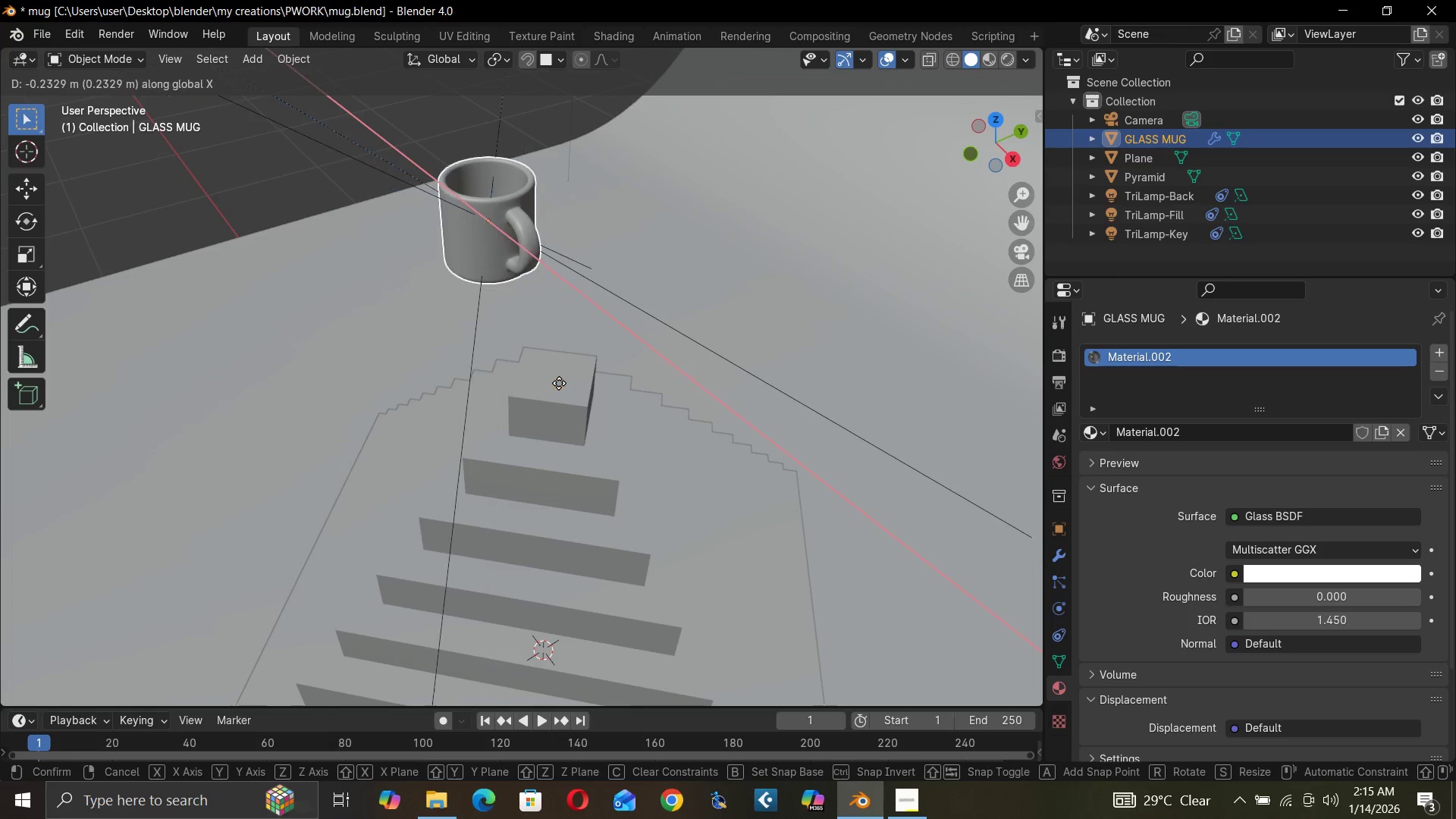 
key(Control+ControlLeft)
 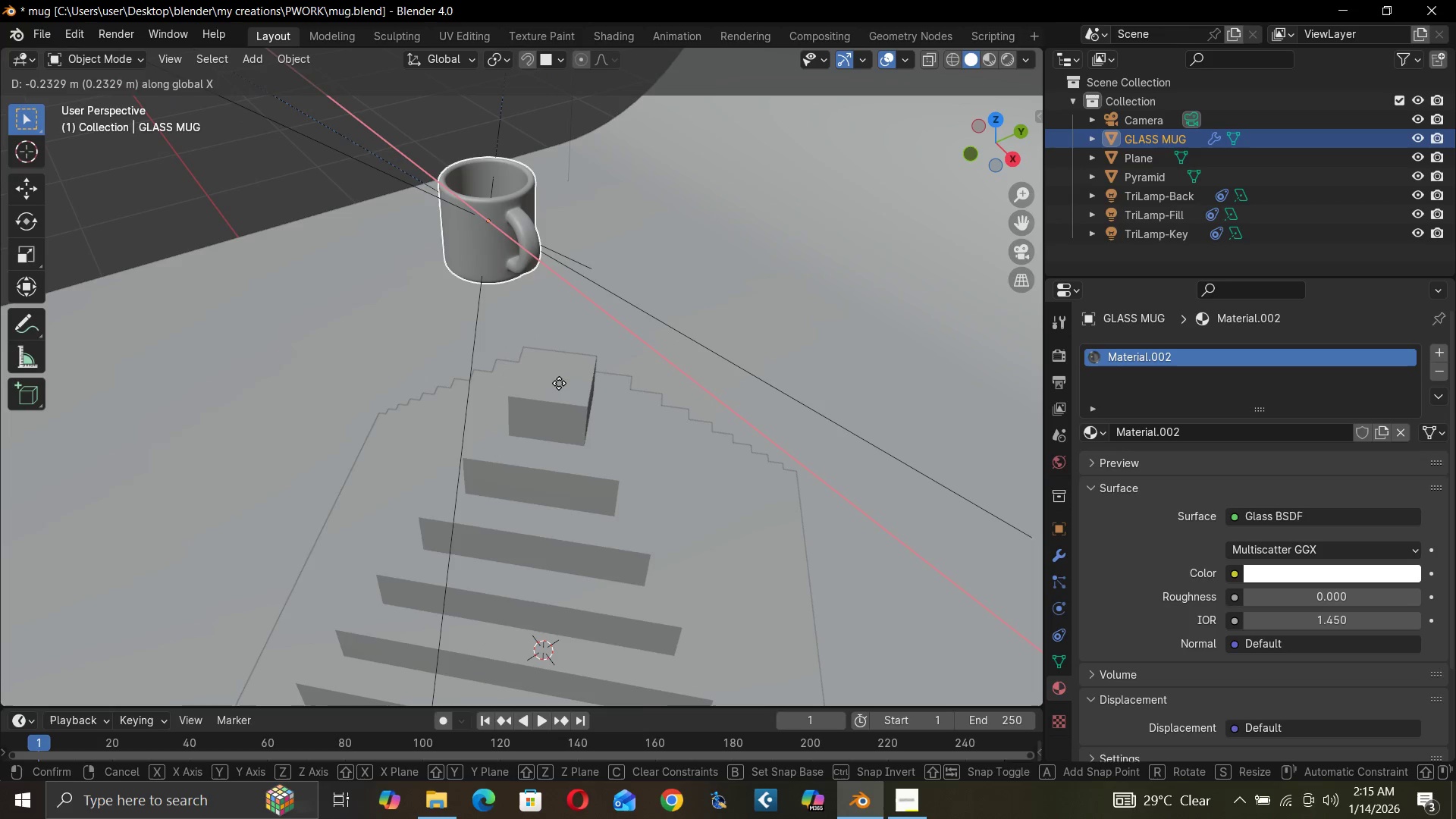 
key(Control+ControlLeft)
 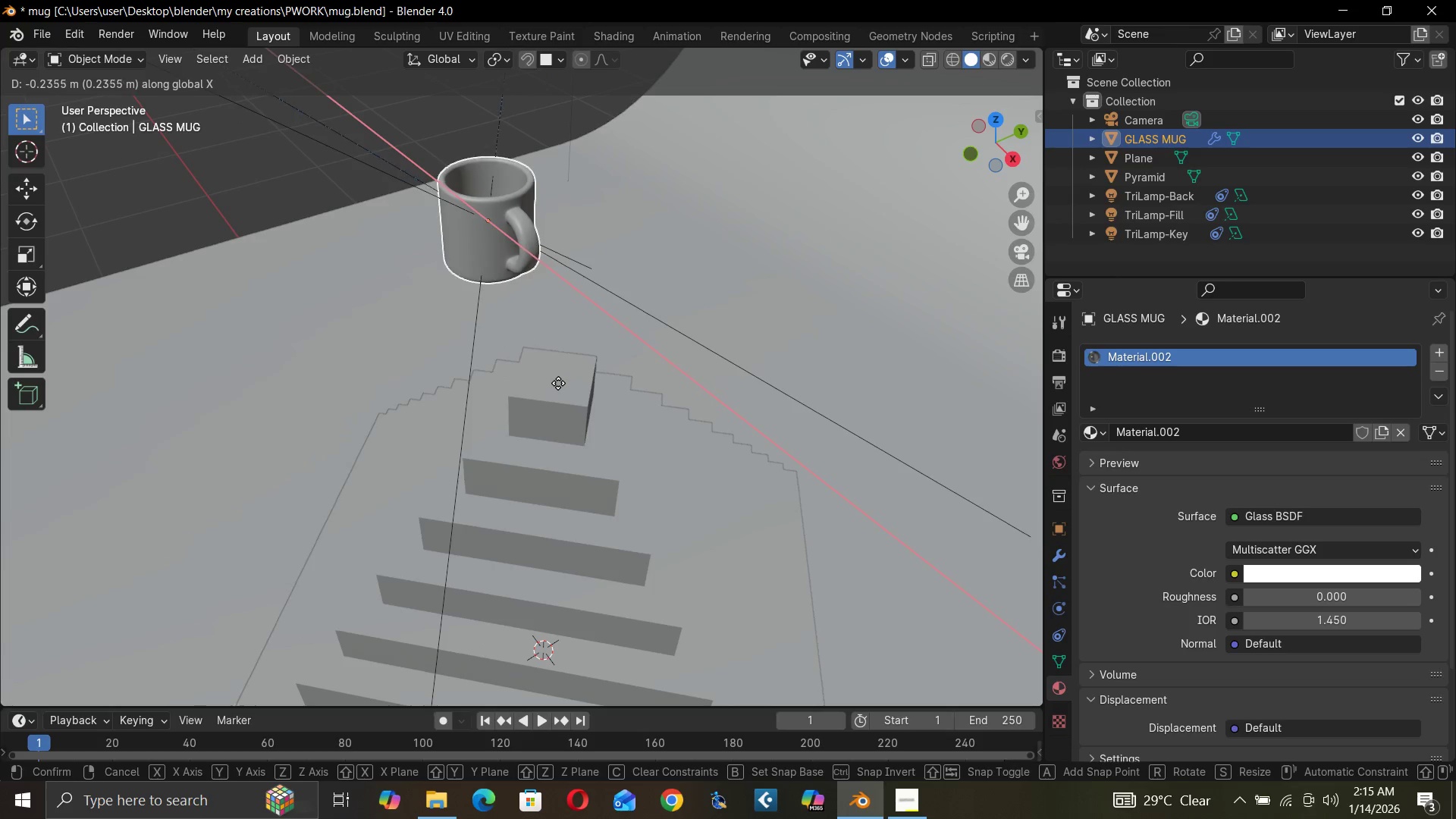 
hold_key(key=ControlLeft, duration=1.5)
 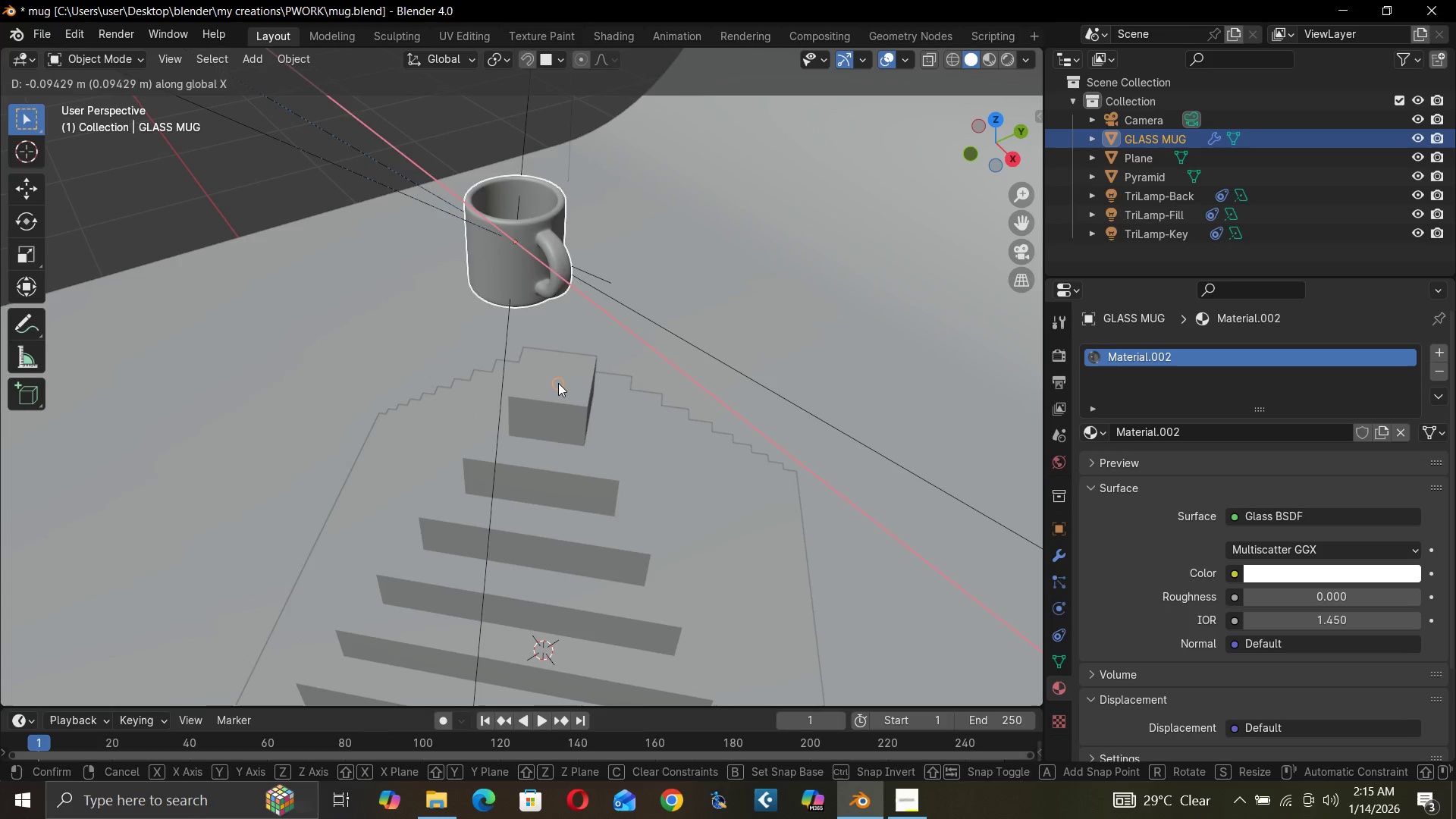 
hold_key(key=ControlLeft, duration=0.92)
left_click([558, 383])
 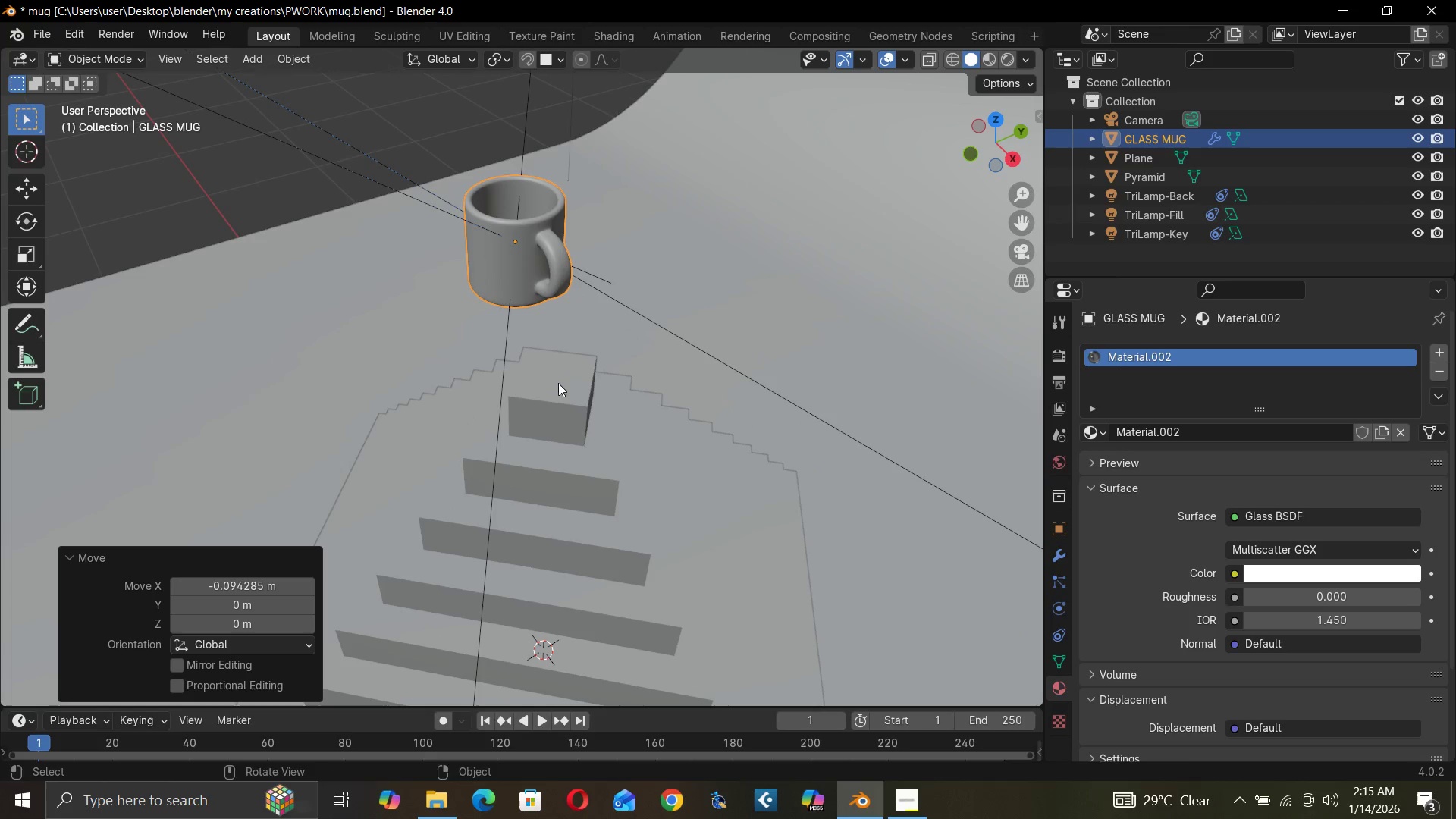 
type(GY)
 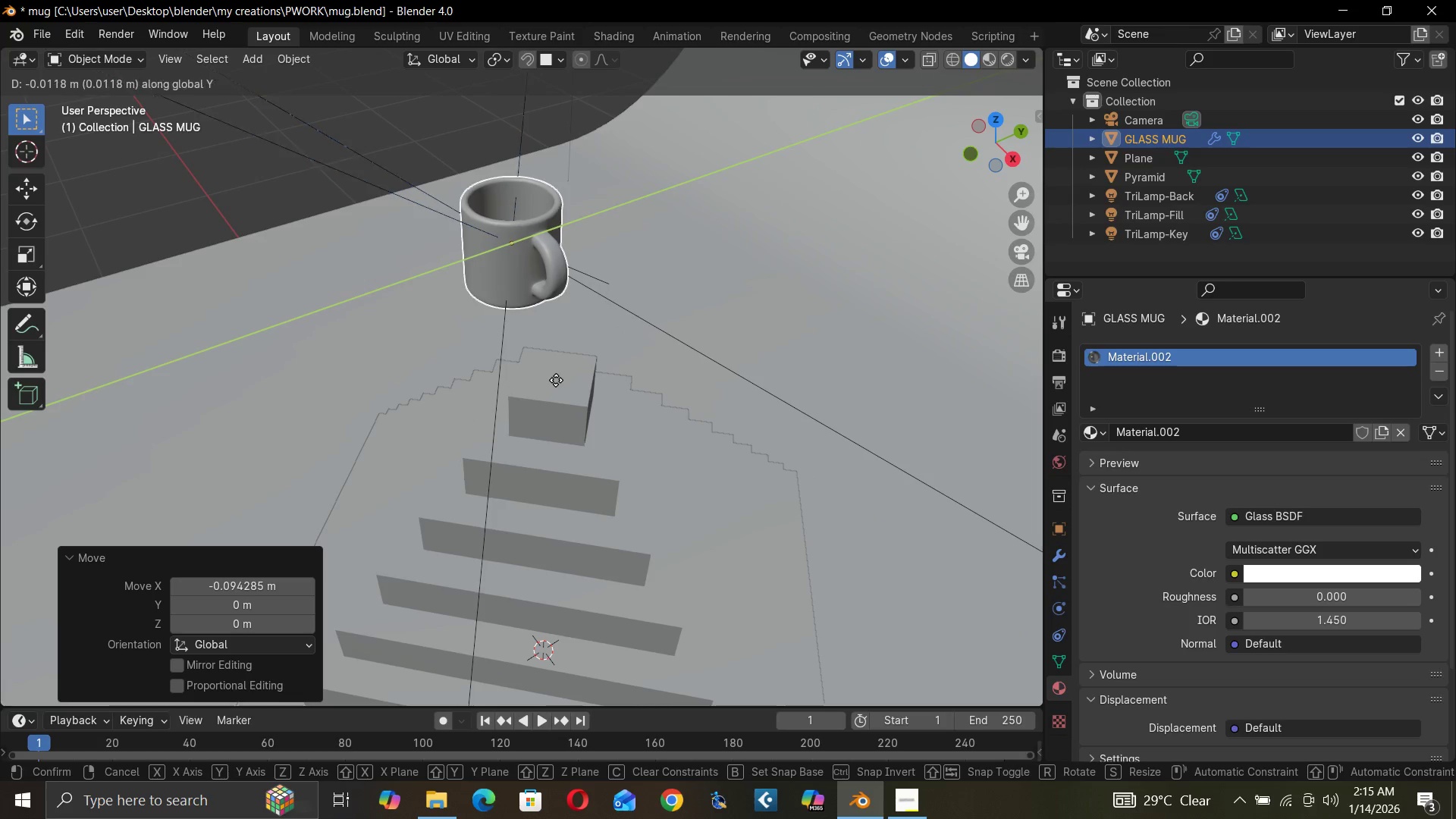 
hold_key(key=ControlLeft, duration=1.52)
 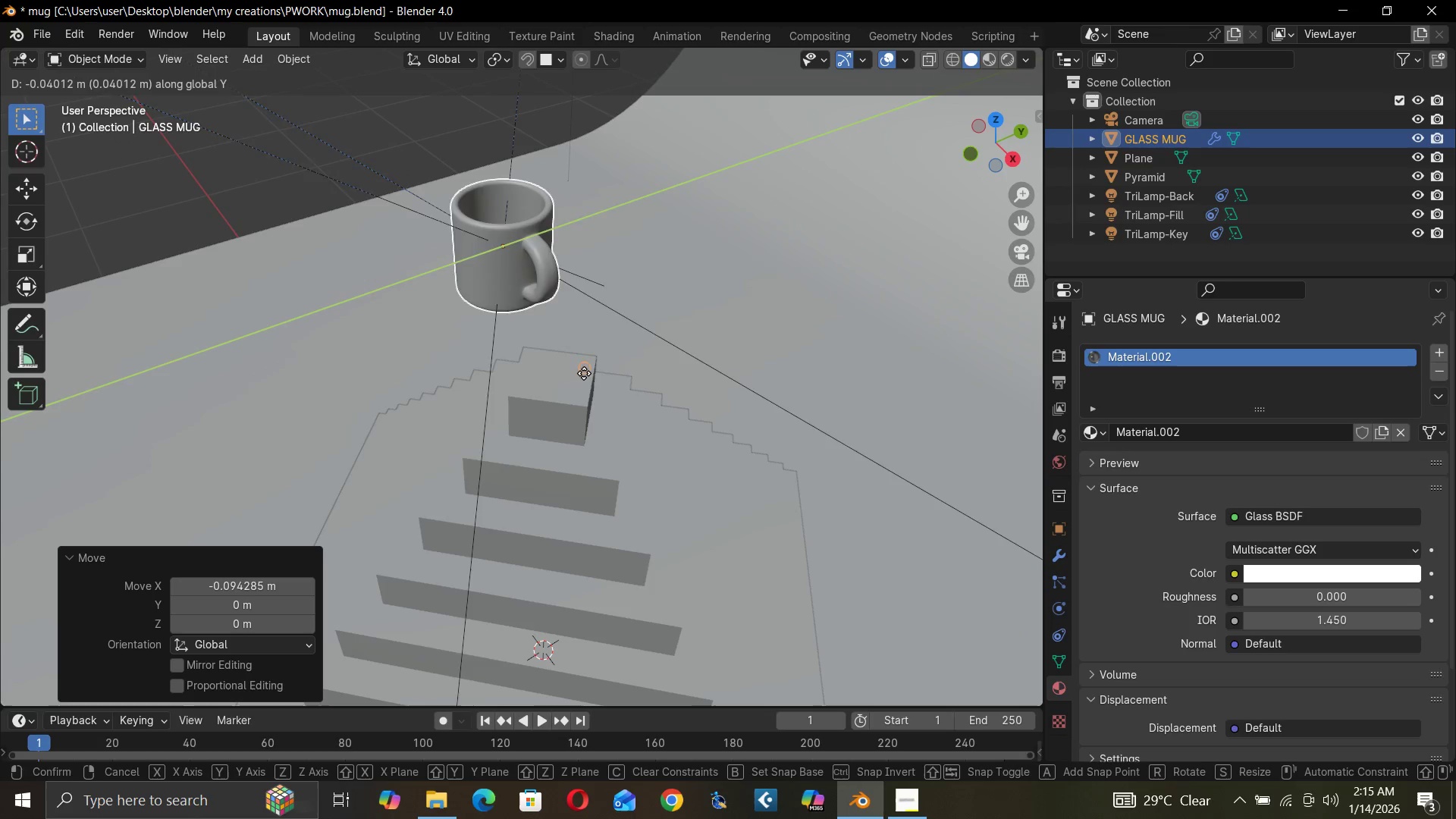 
hold_key(key=ControlLeft, duration=1.25)
 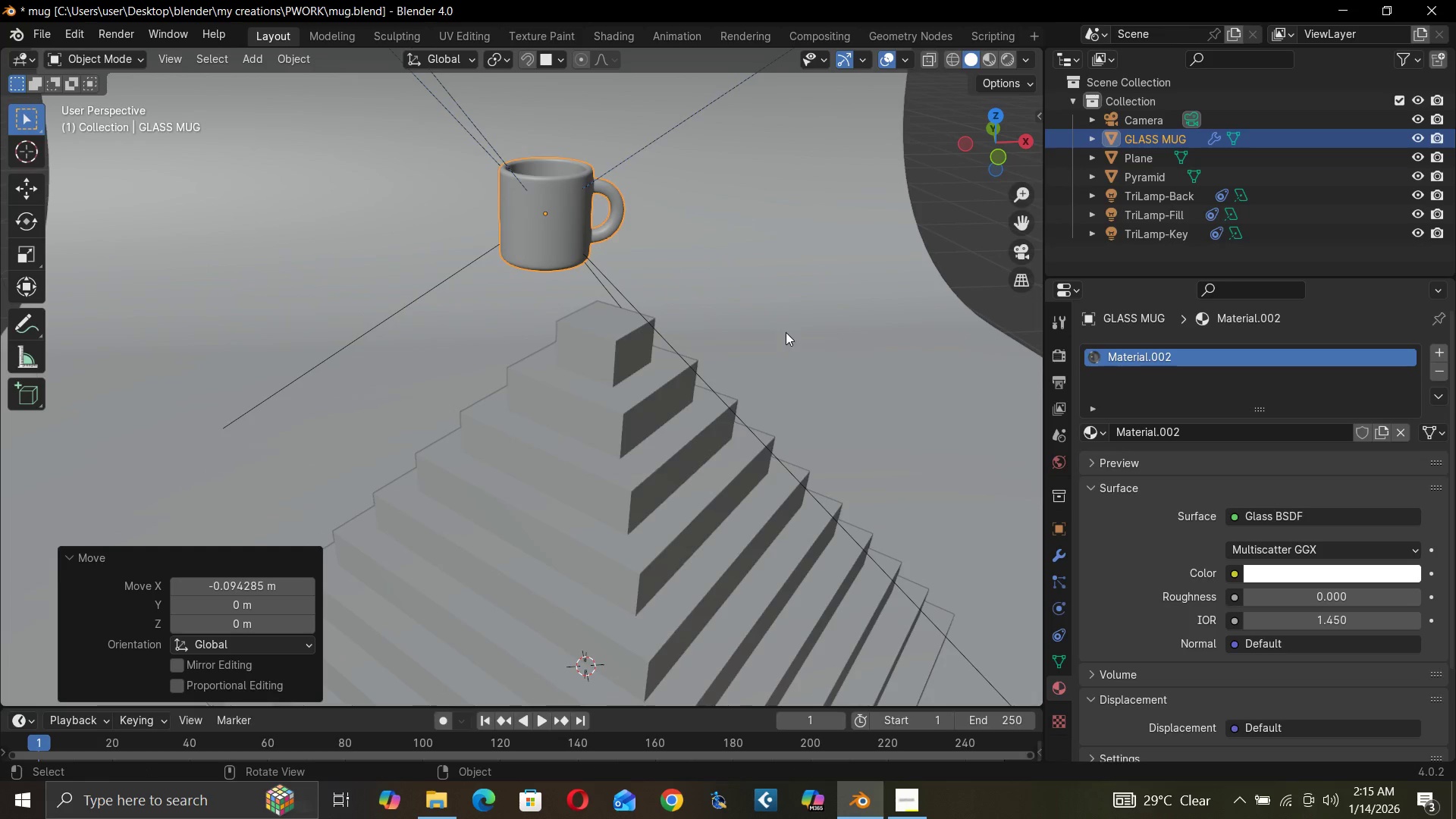 
key(Control+Z)
 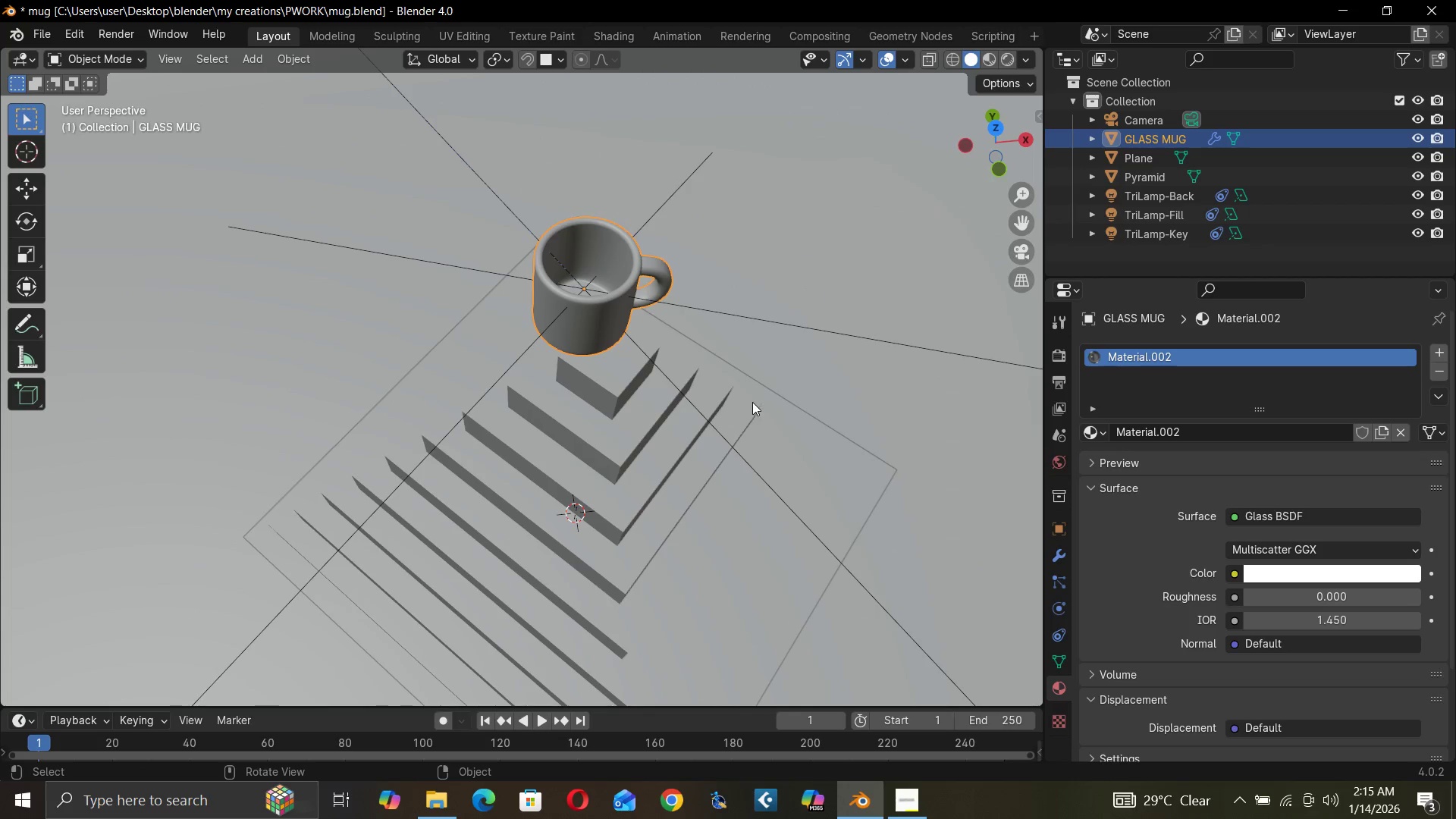 
key(Home)
 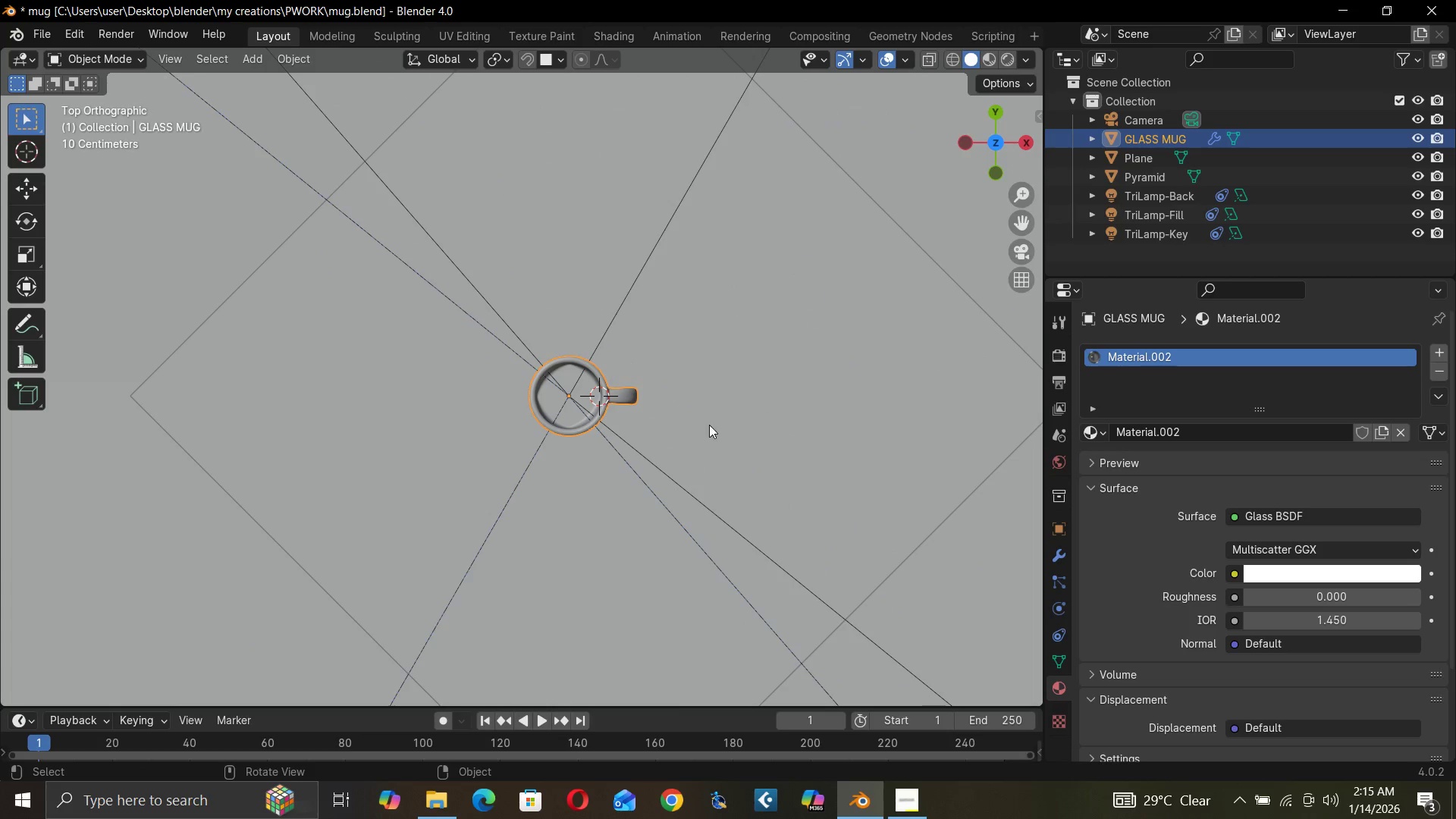 
scroll: coordinate [708, 438], scroll_direction: up, amount: 3.0
 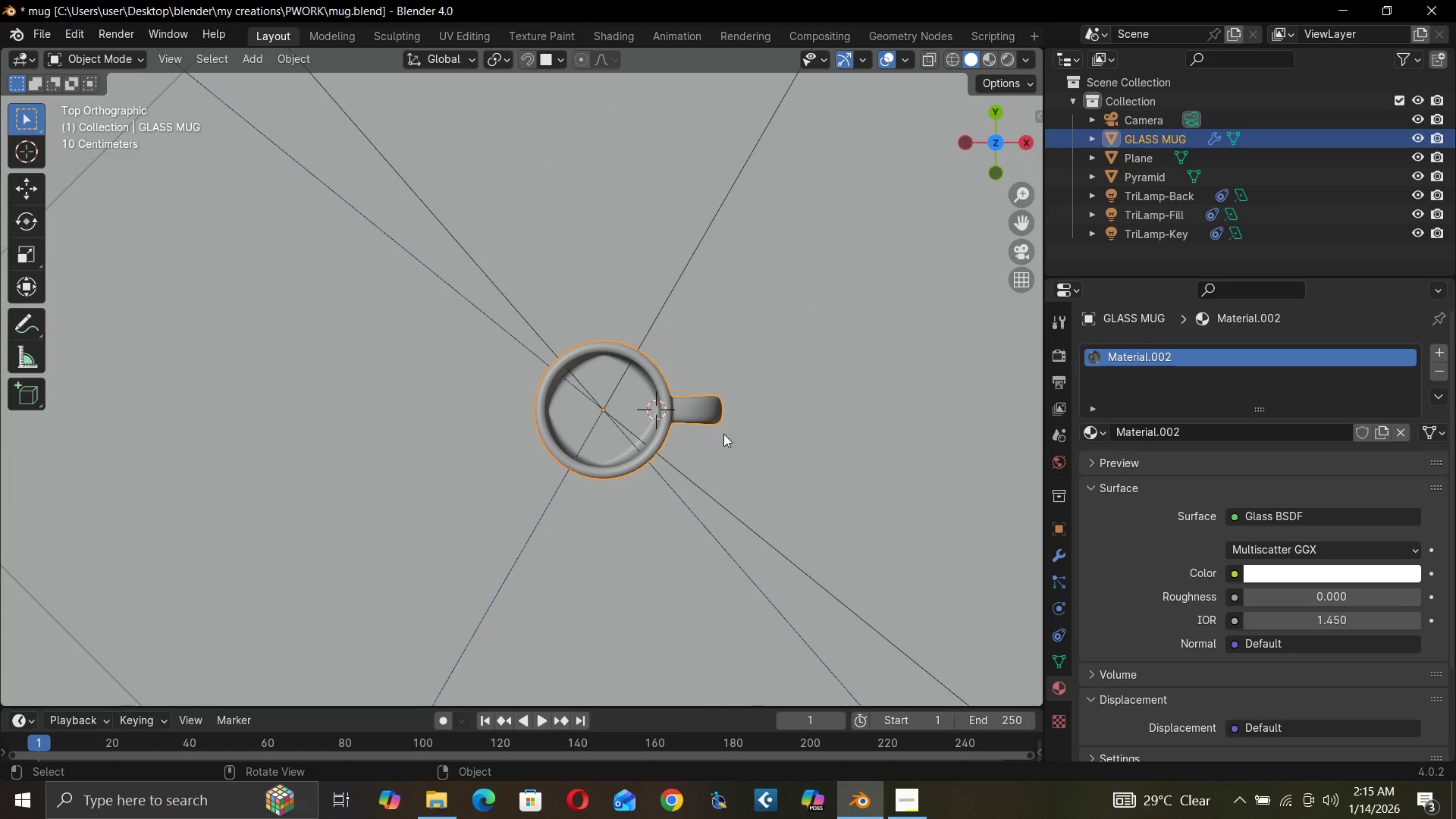 
scroll: coordinate [730, 431], scroll_direction: down, amount: 3.0
 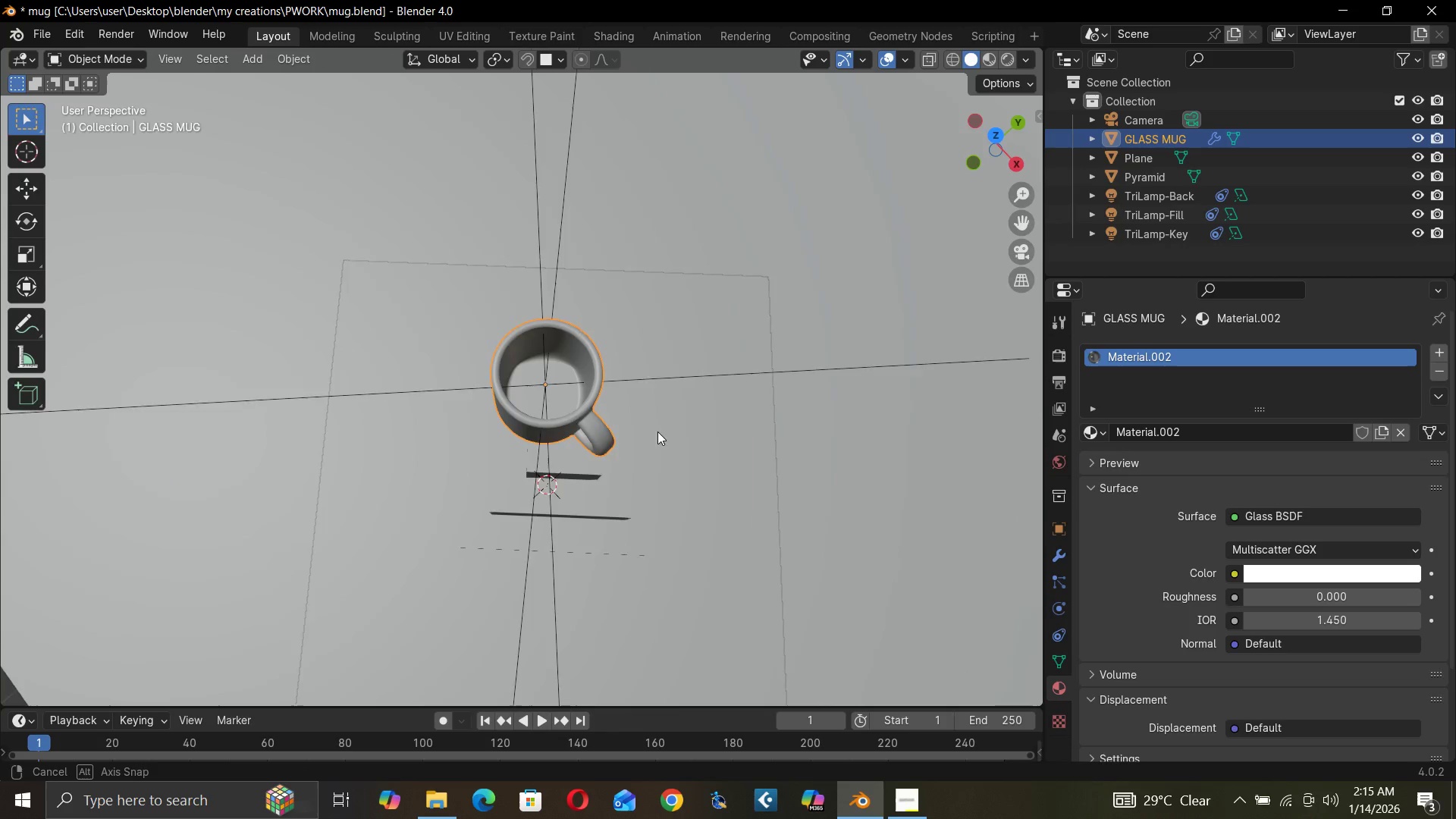 
type(GY)
 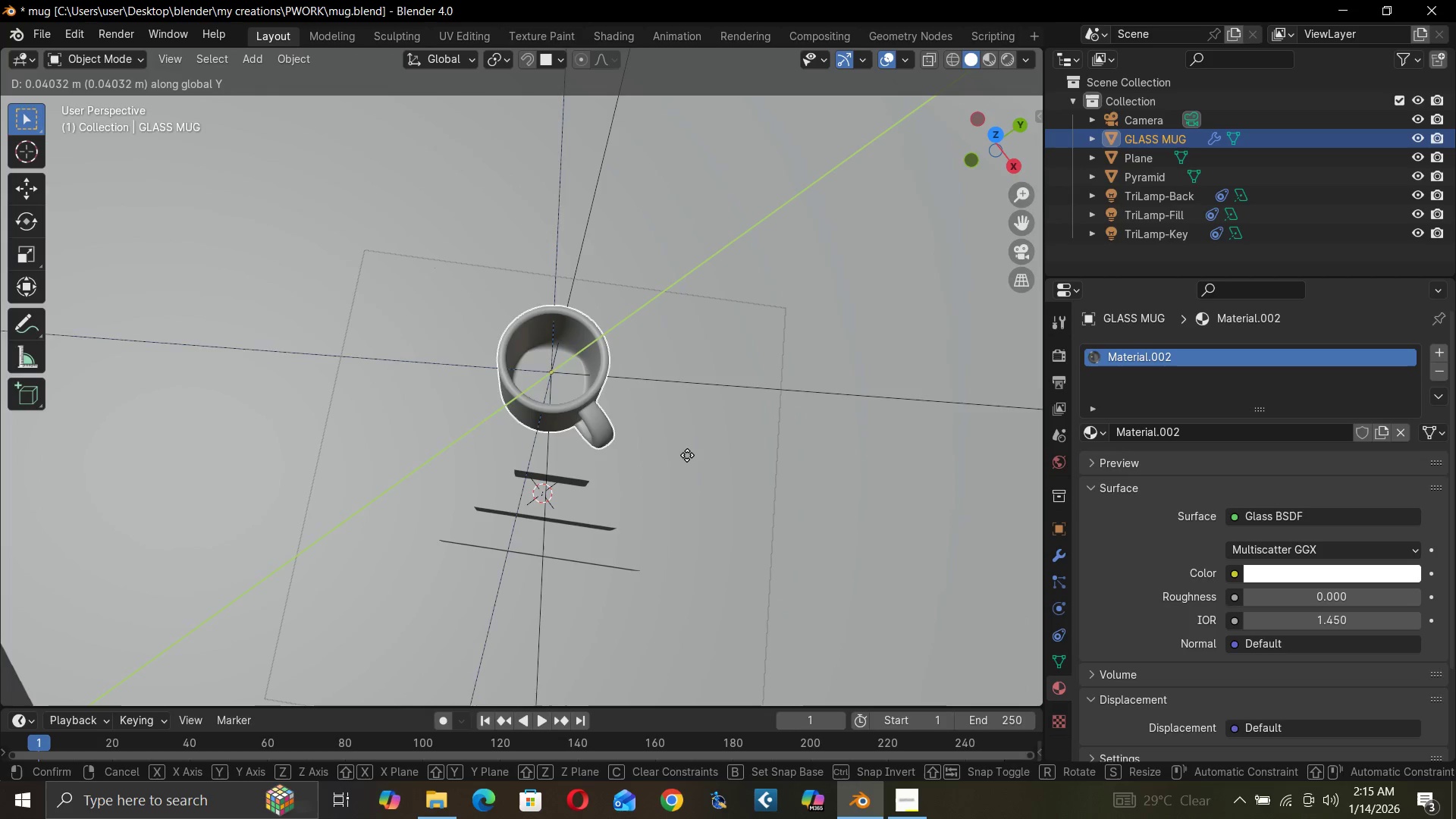 
key(X)
 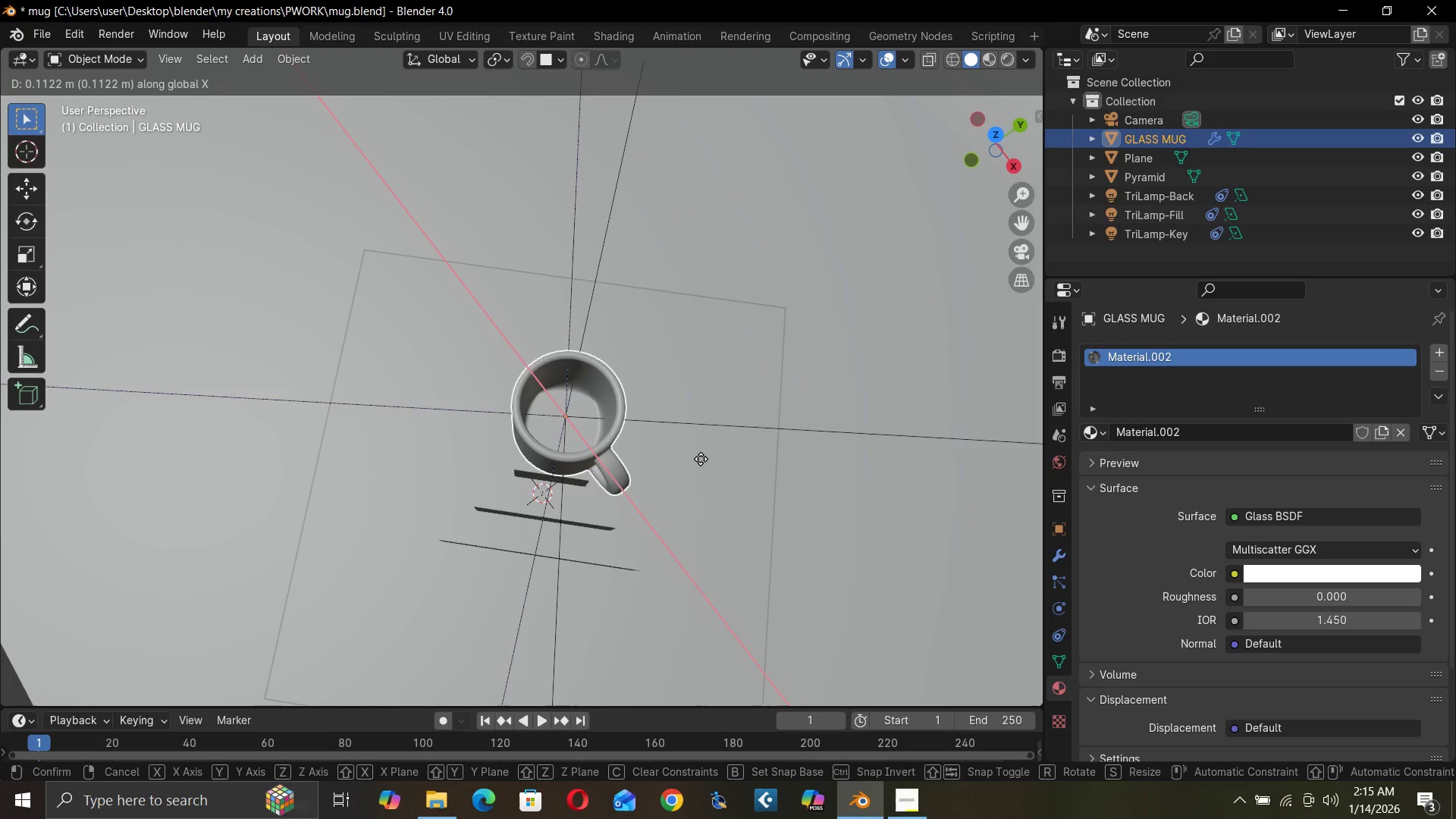 
left_click([701, 459])
 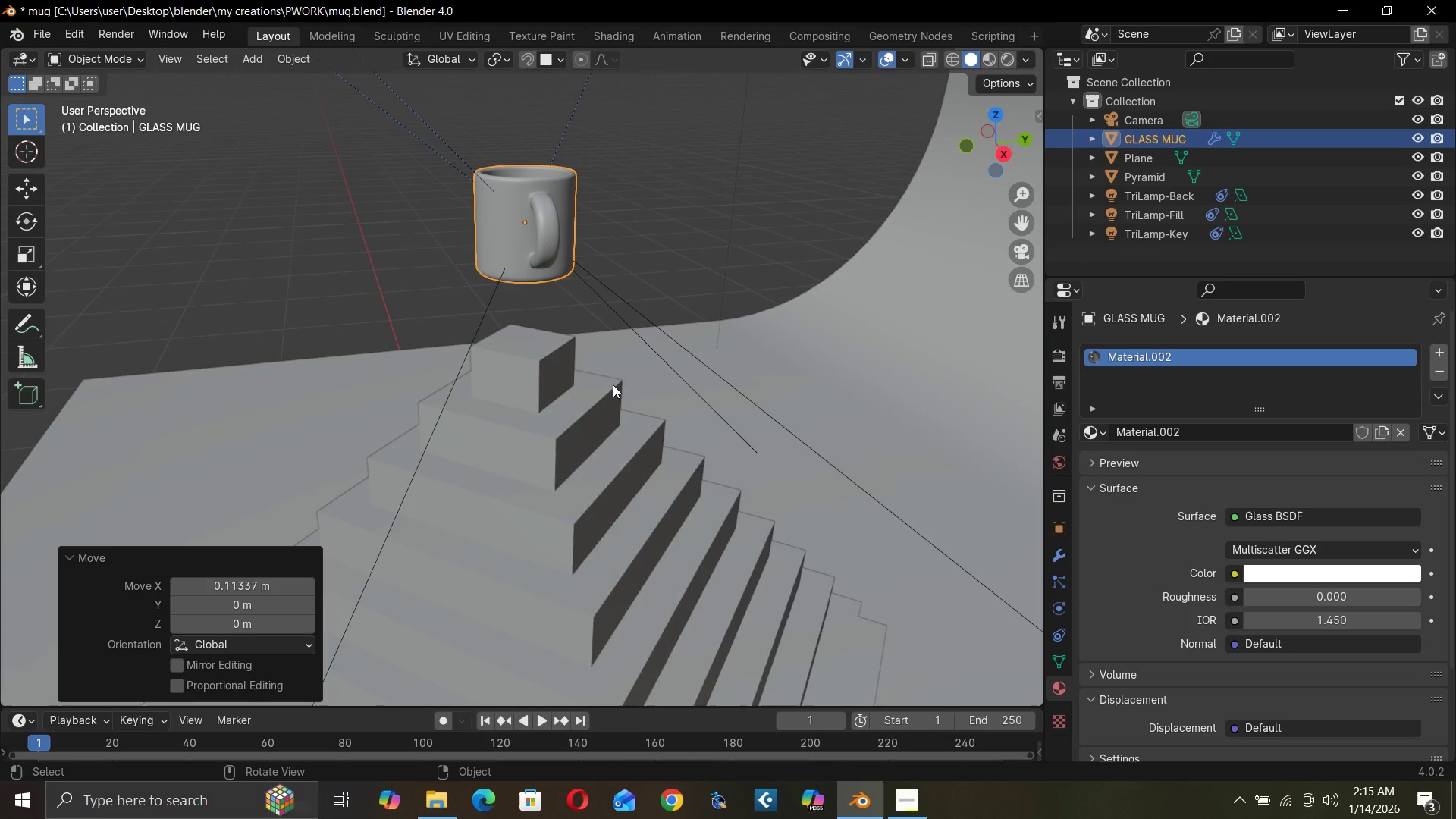 
type(GZ)
 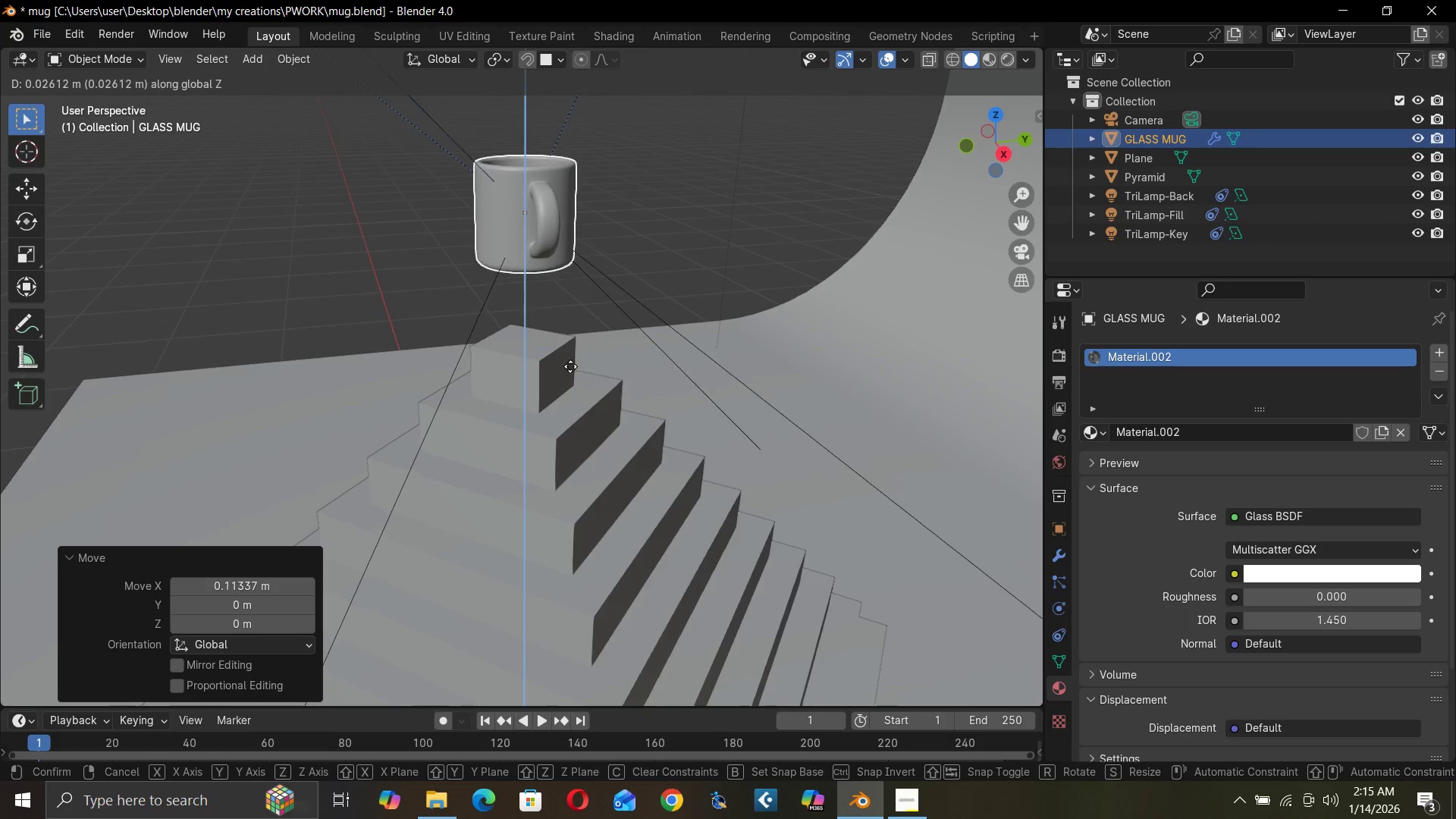 
hold_key(key=ControlLeft, duration=1.52)
 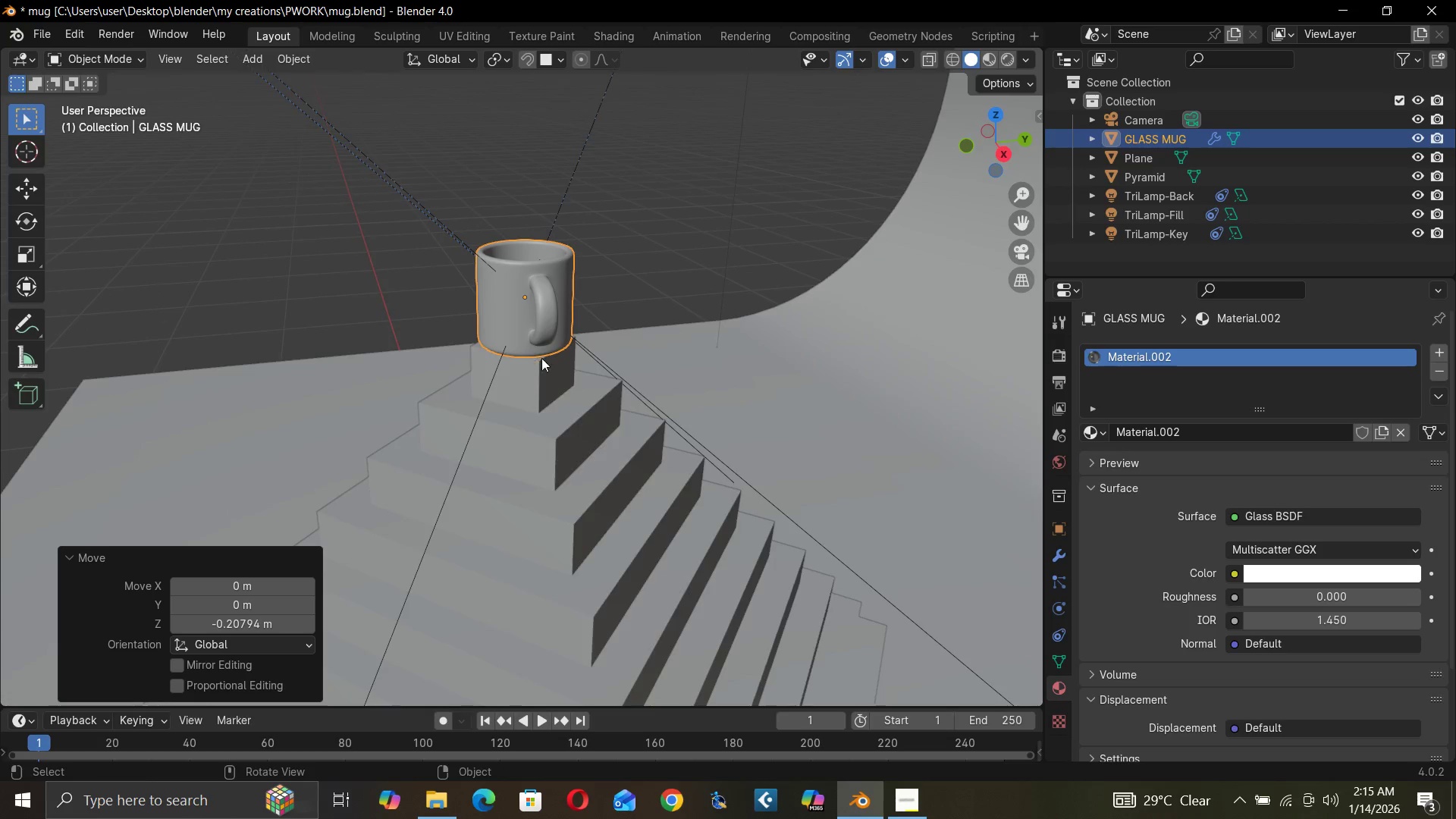 
hold_key(key=ControlLeft, duration=0.47)
left_click([525, 349])
 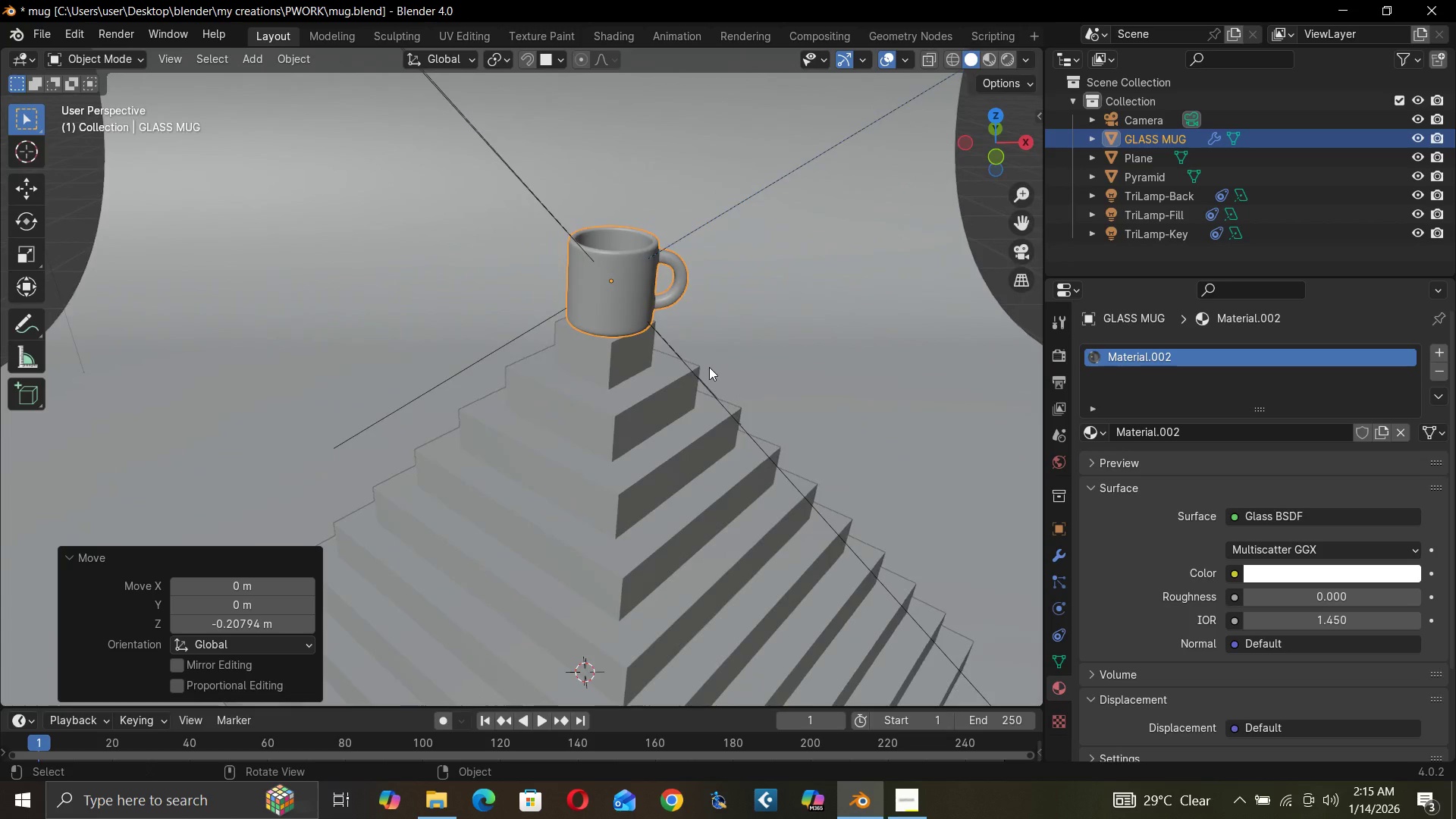 
scroll: coordinate [693, 363], scroll_direction: up, amount: 1.0
 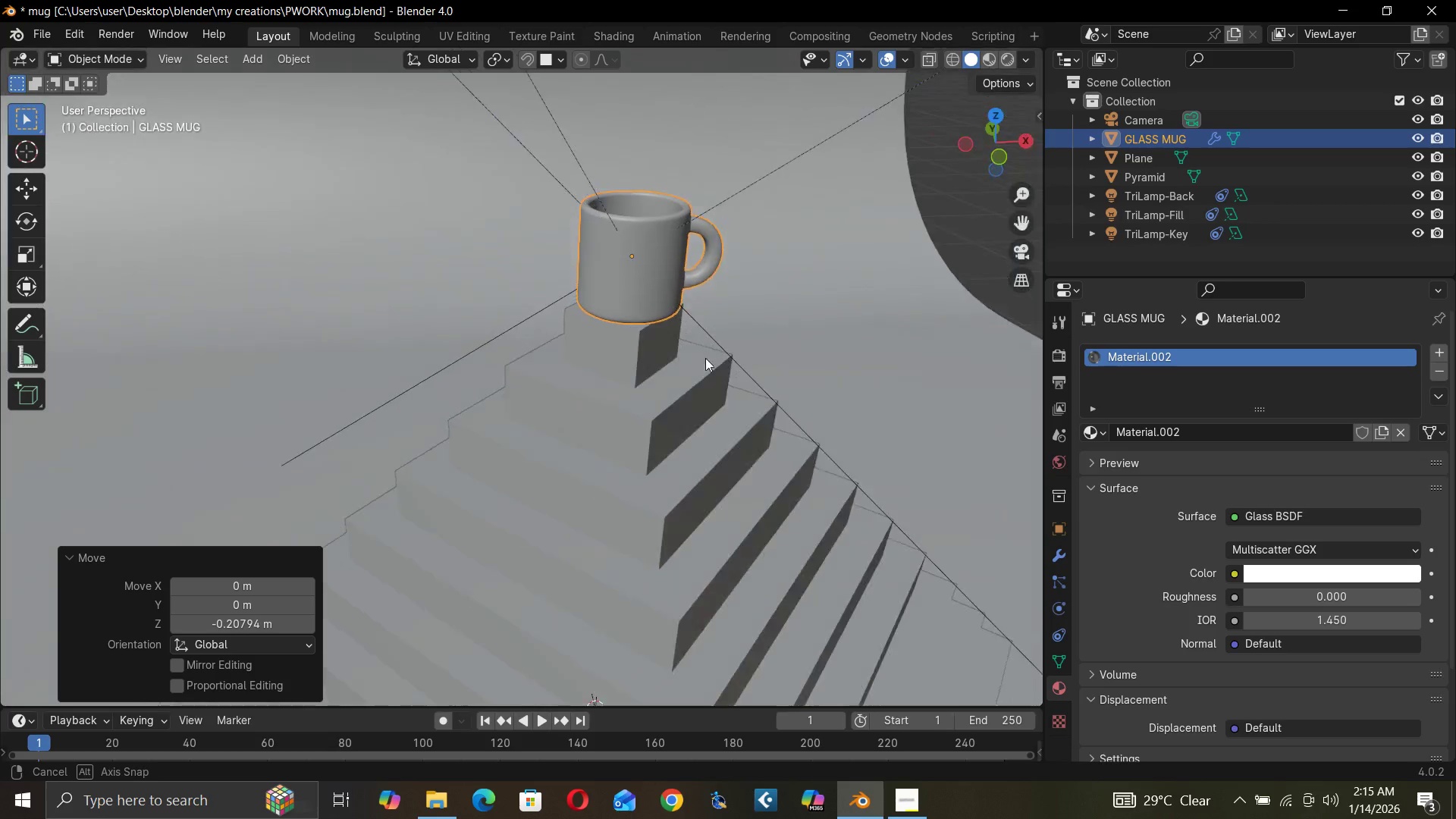 
key(S)
 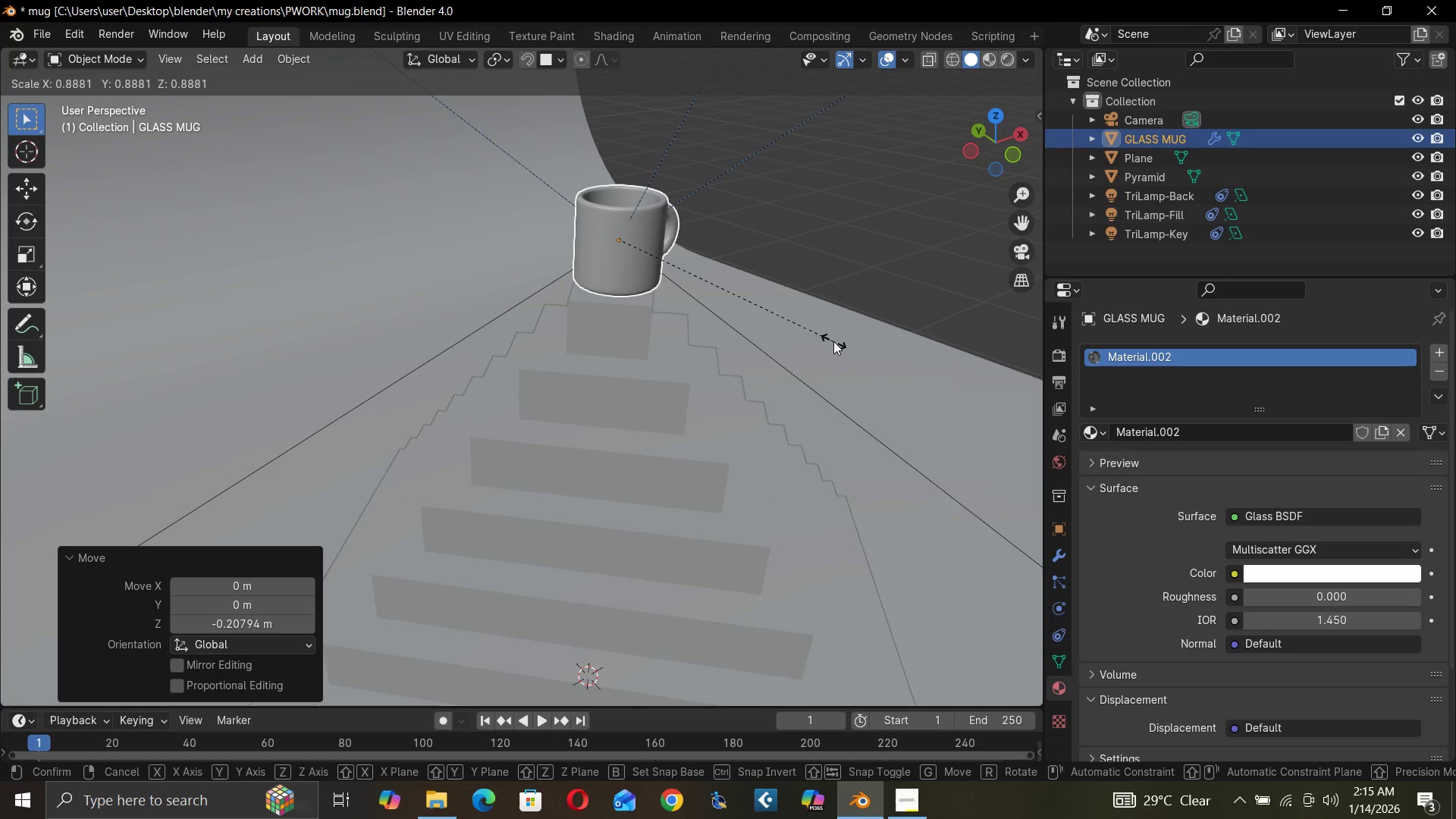 
left_click([825, 340])
 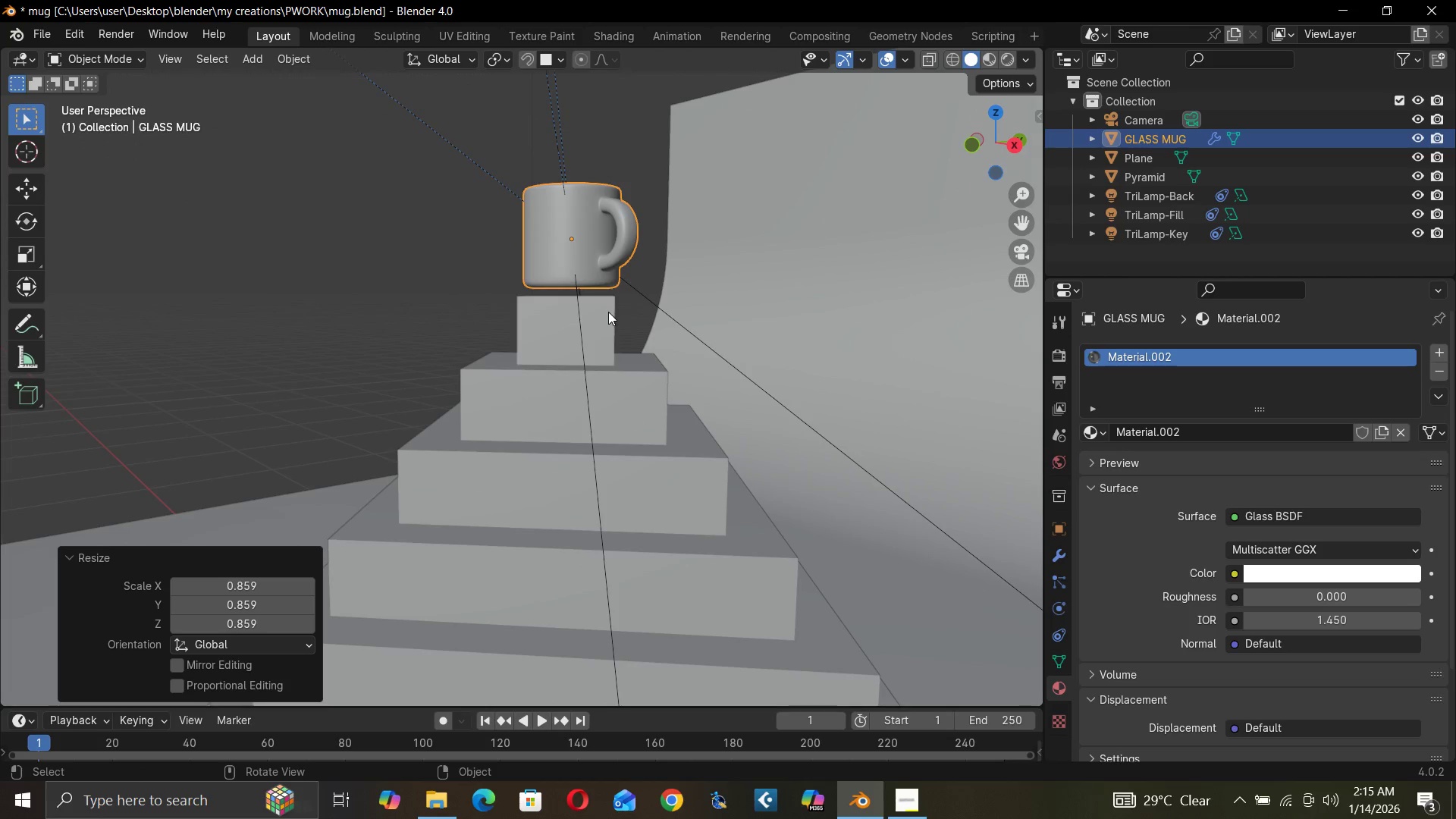 
wait(5.17)
 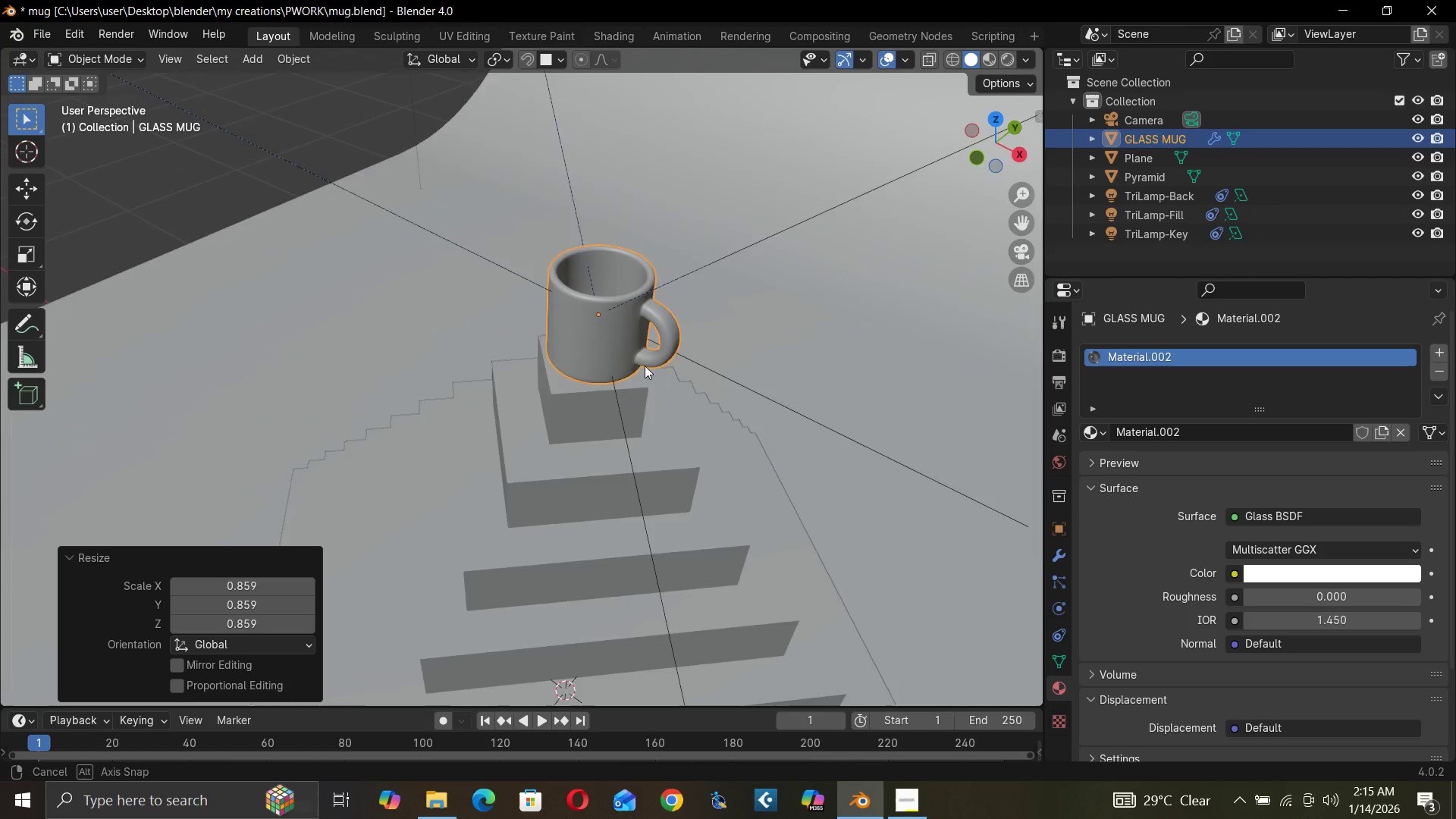 
type(GZ)
 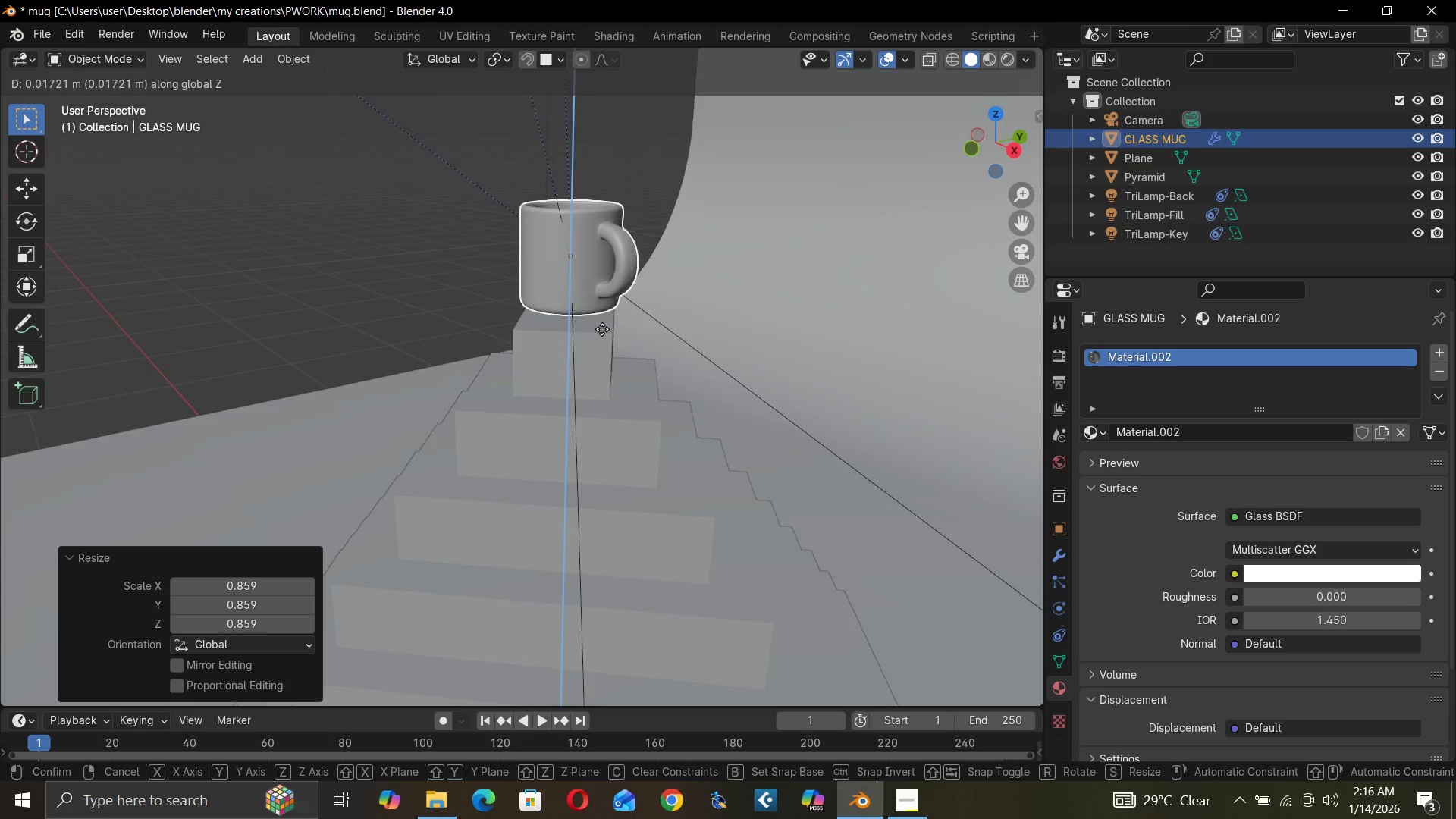 
hold_key(key=ControlLeft, duration=0.88)
left_click([598, 325])
 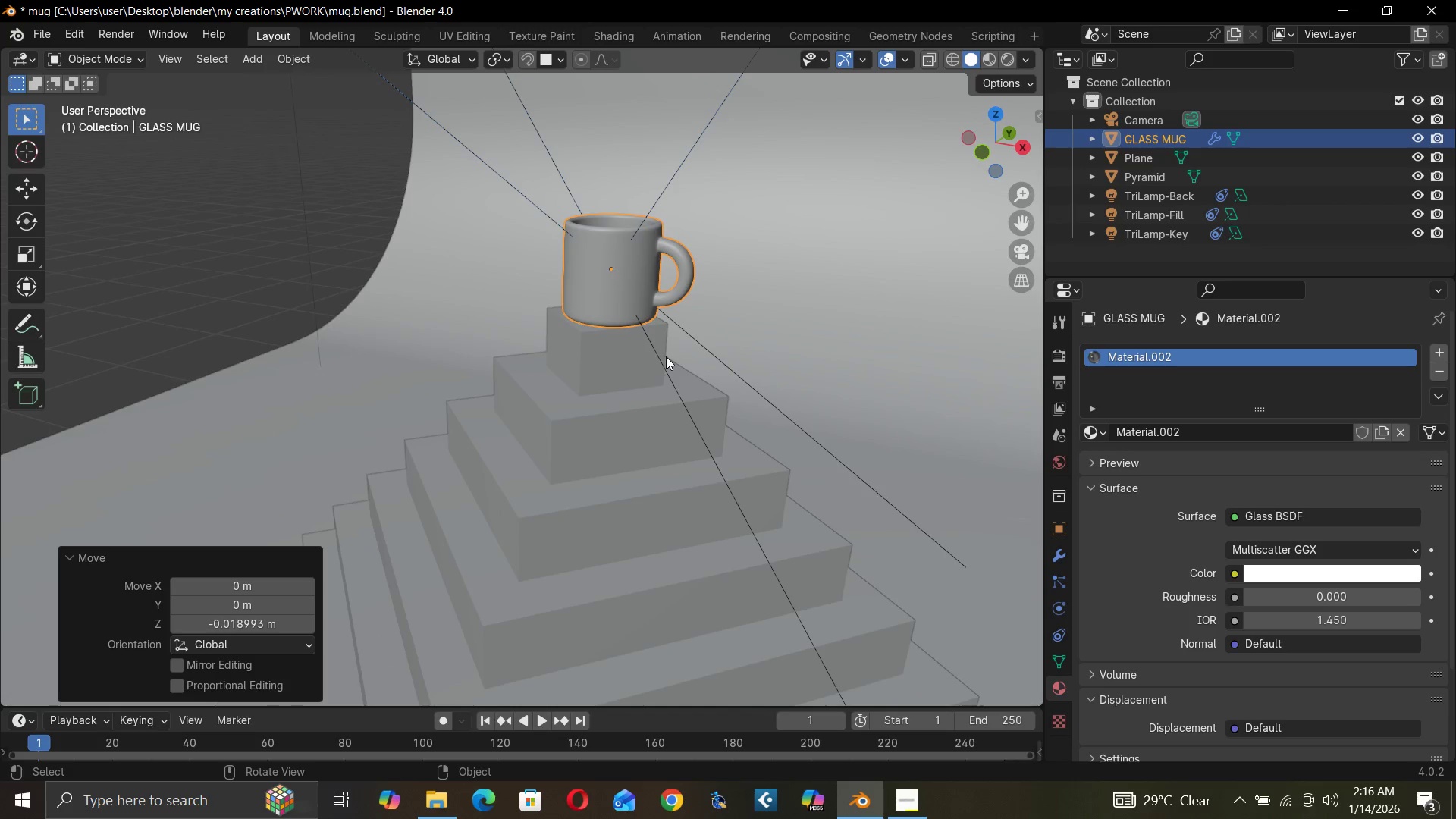 
key(End)
 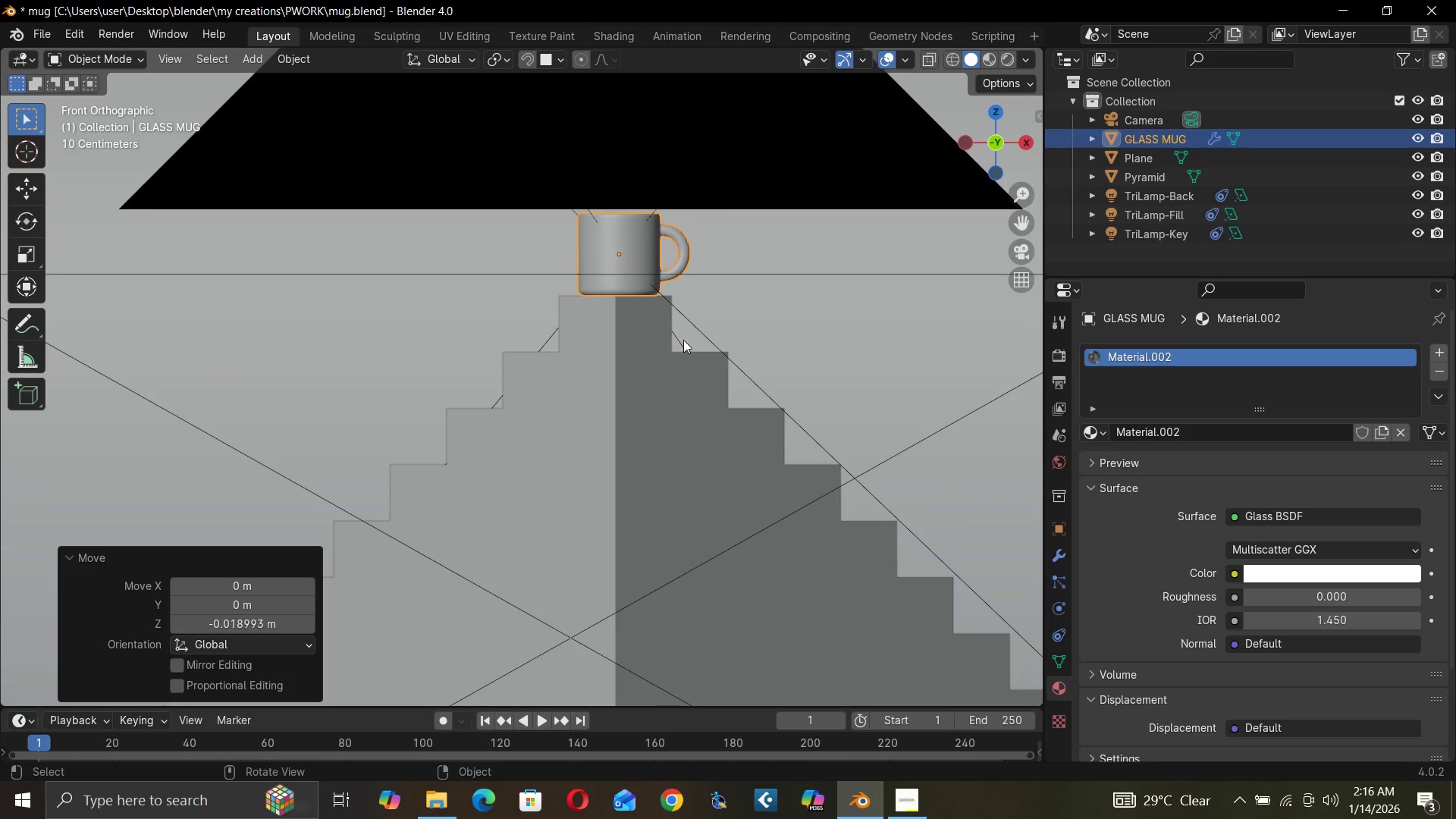 
scroll: coordinate [711, 348], scroll_direction: down, amount: 5.0
 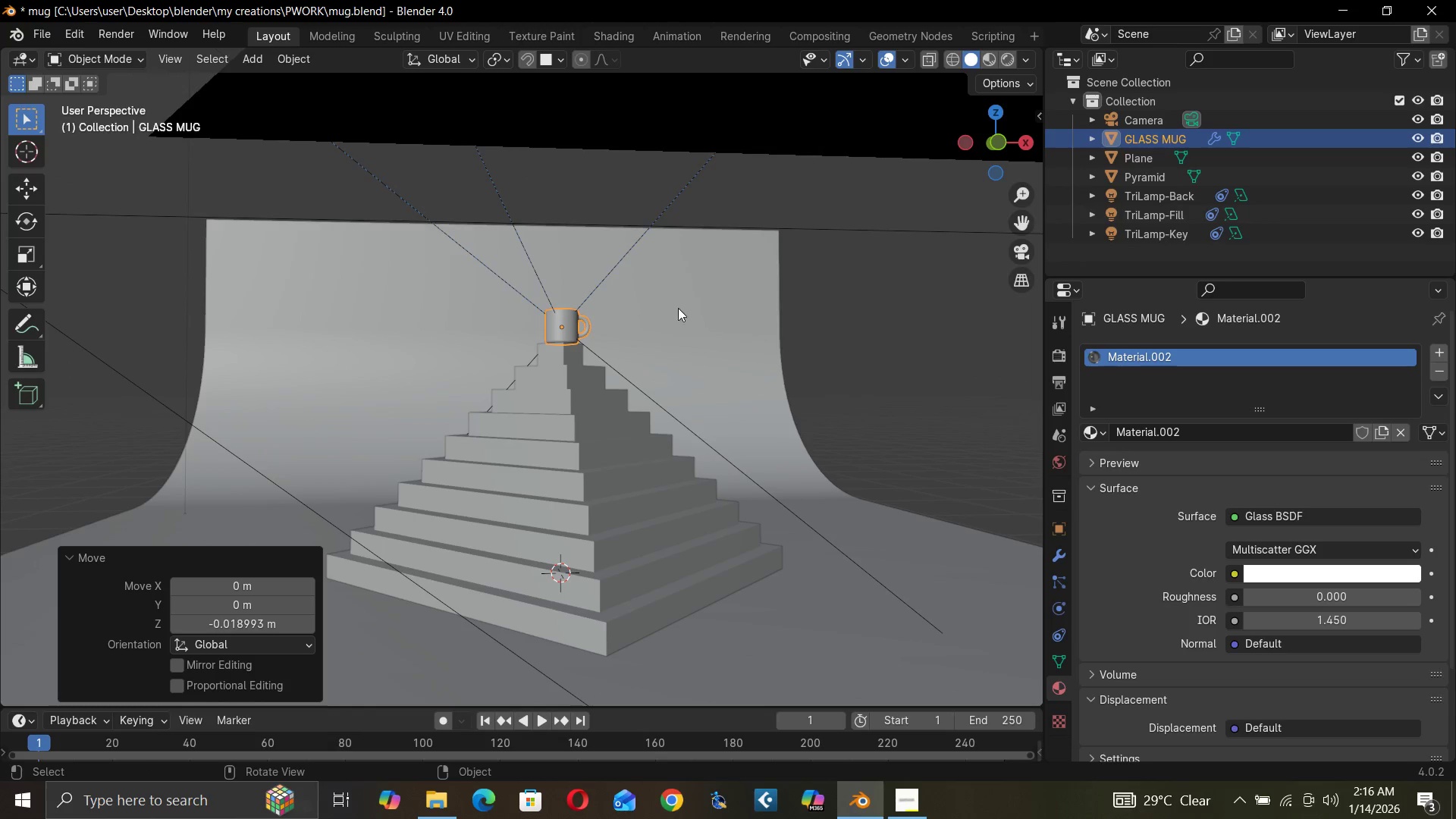 
key(End)
 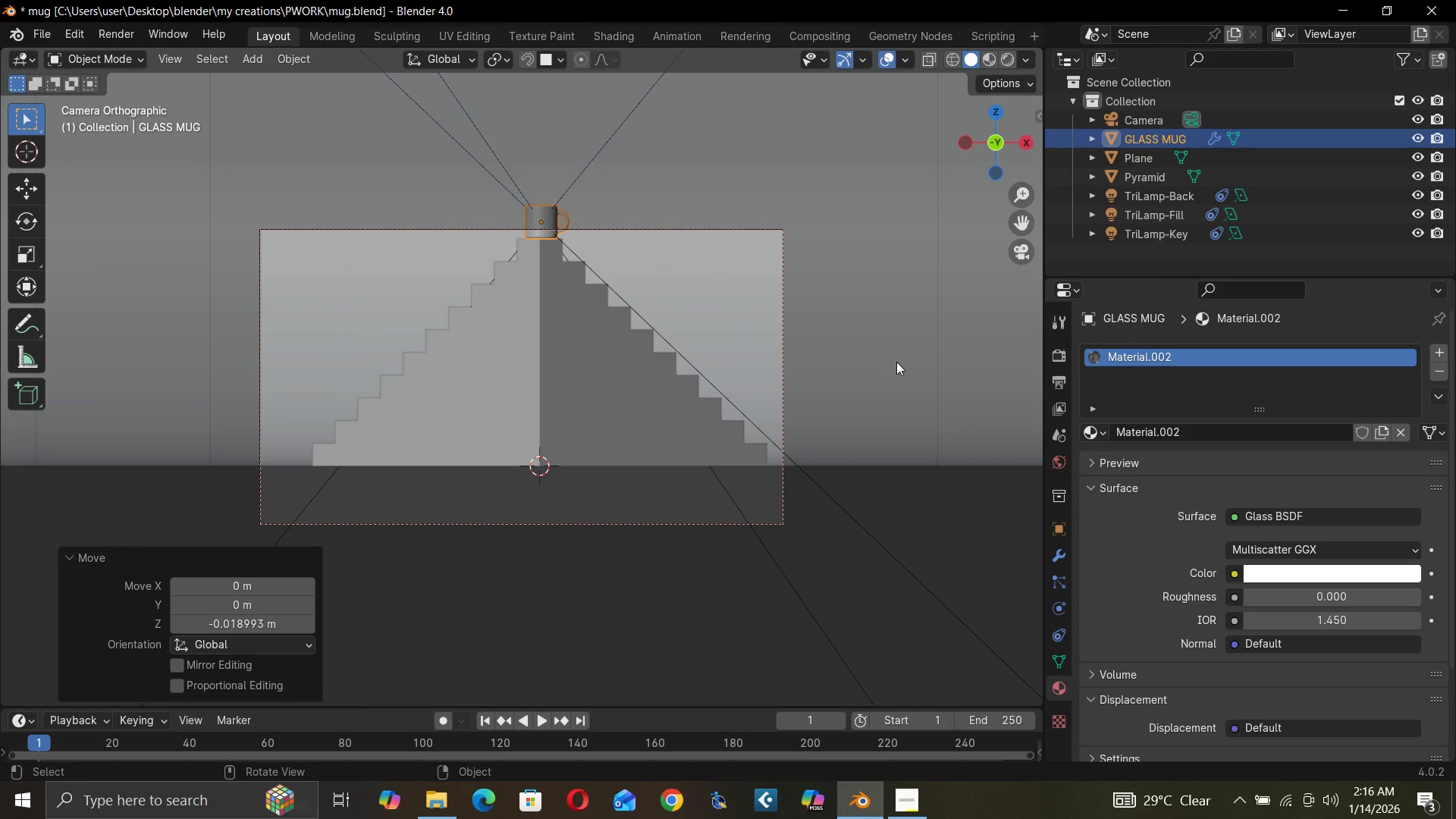 
wait(6.31)
 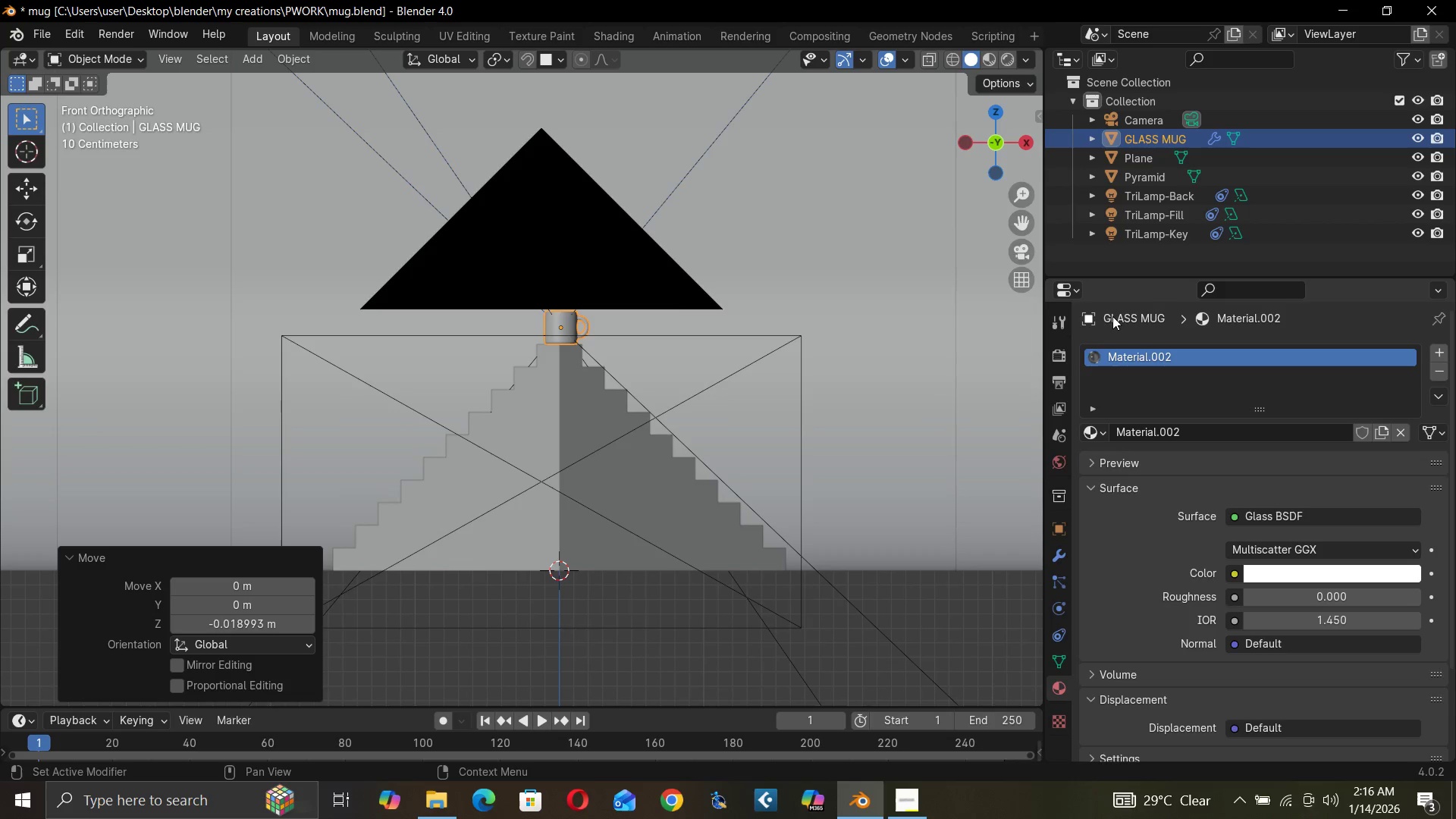 
left_click([785, 288])
 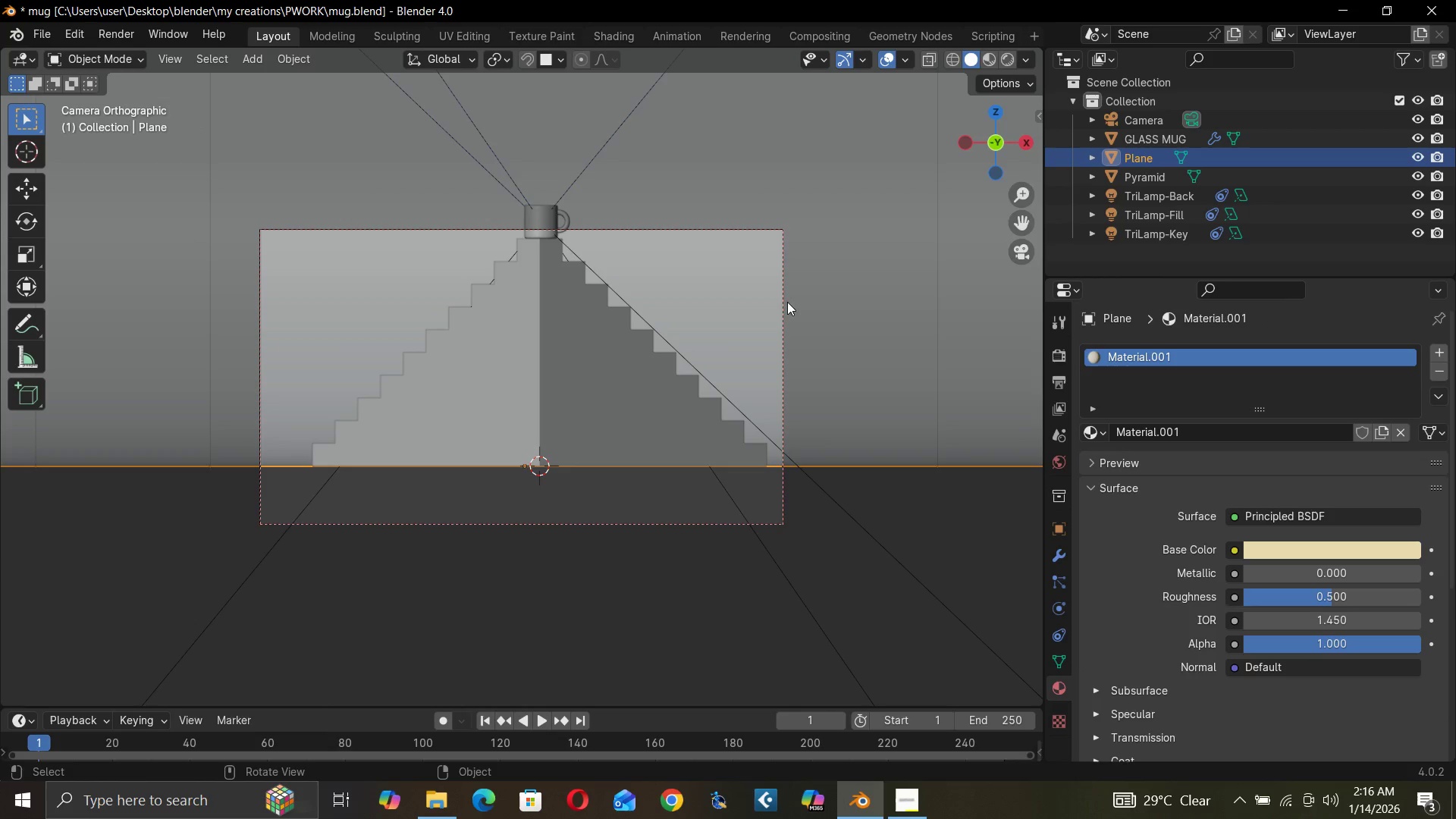 
left_click([780, 306])
 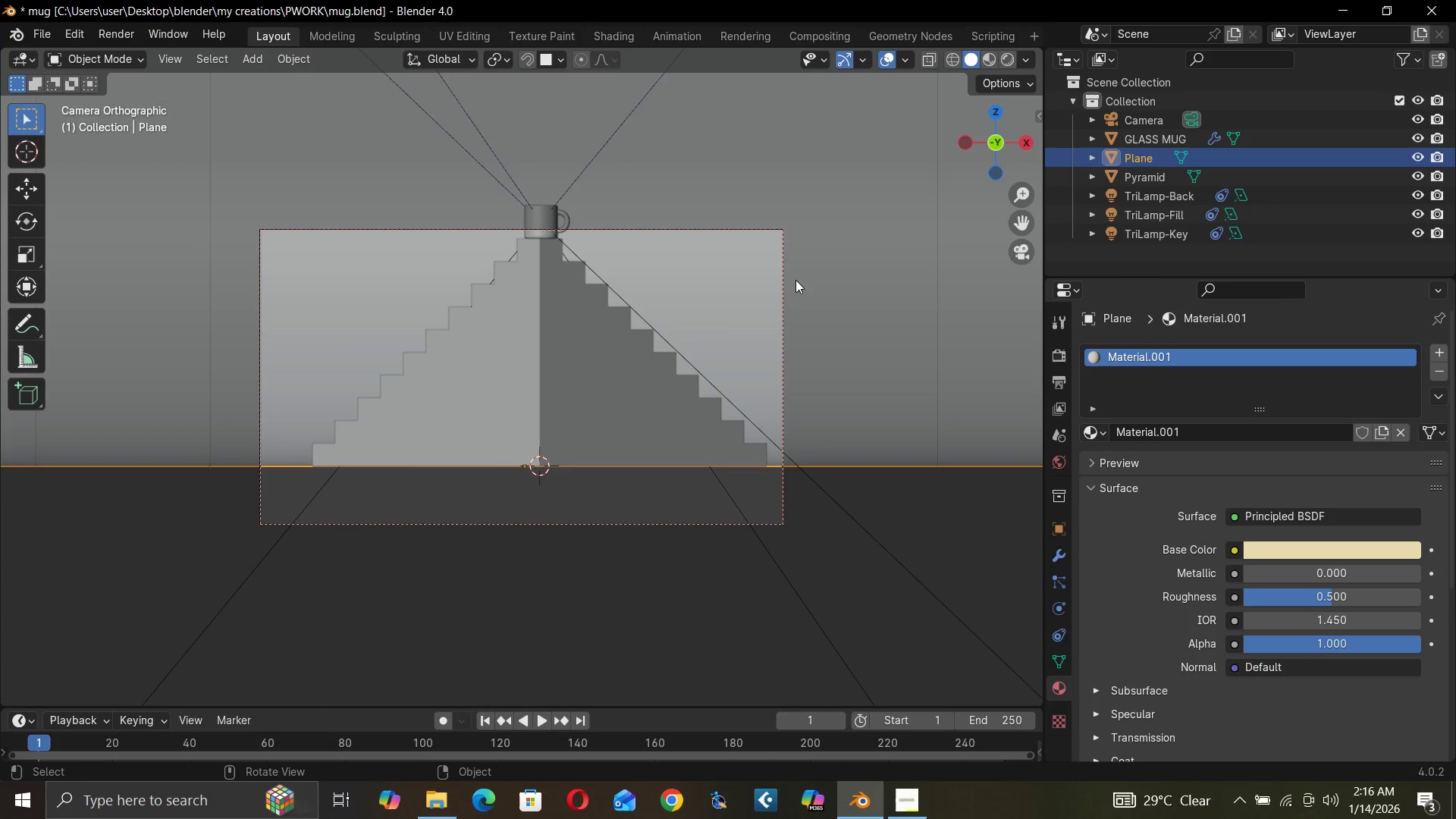 
left_click_drag(start_coordinate=[797, 276], to_coordinate=[778, 299])
 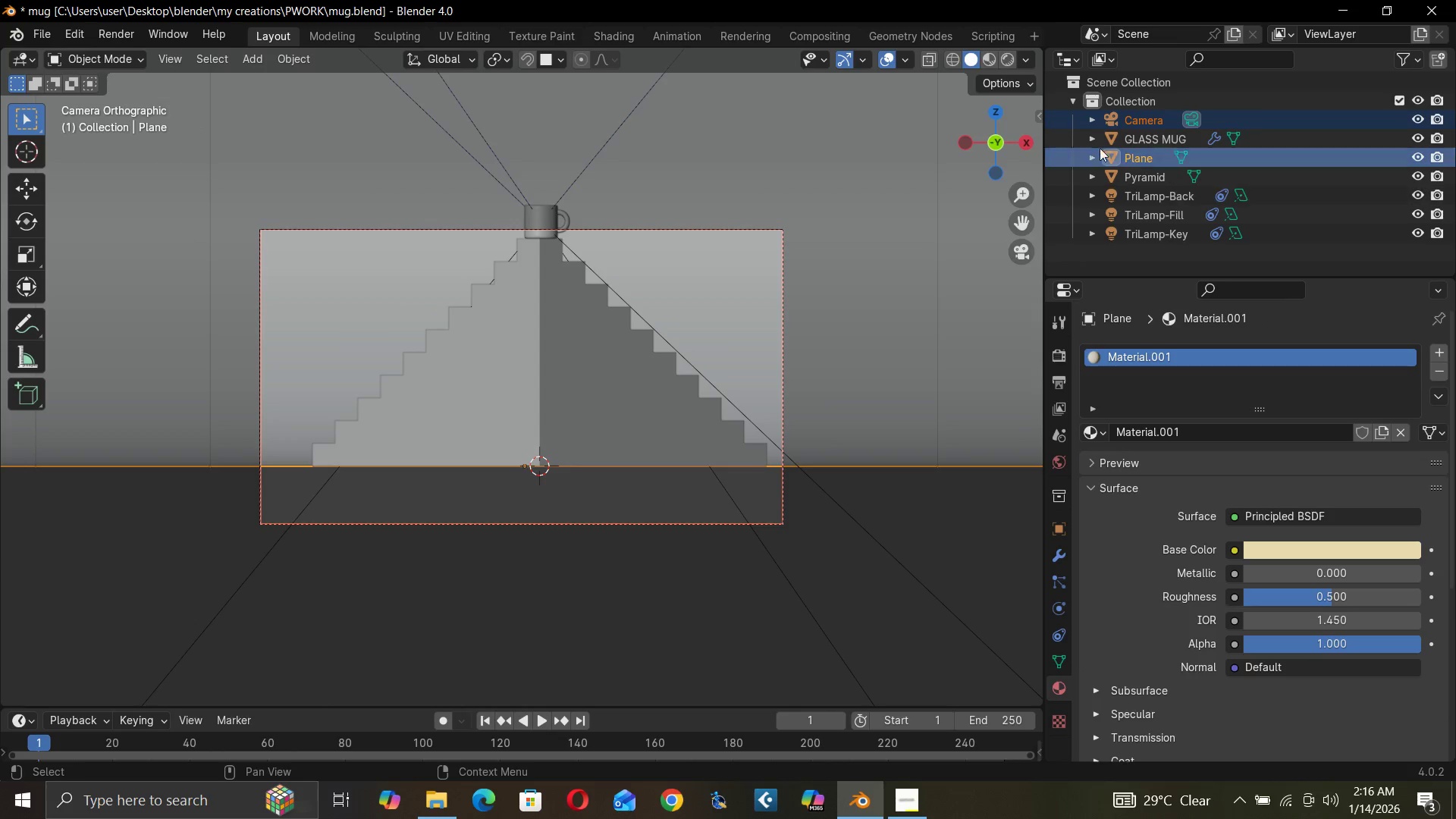 
left_click([1128, 127])
 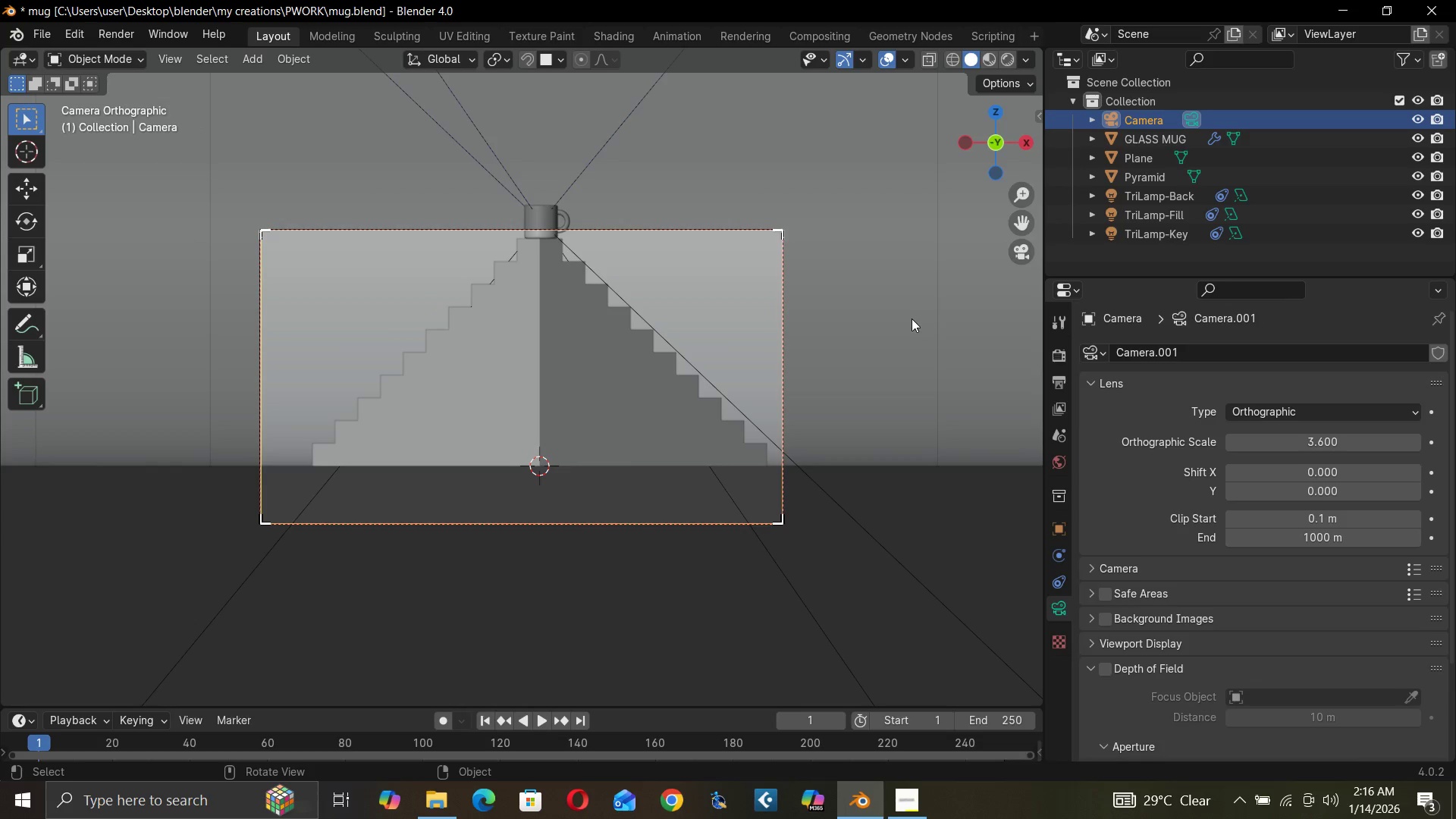 
type(GZ)
 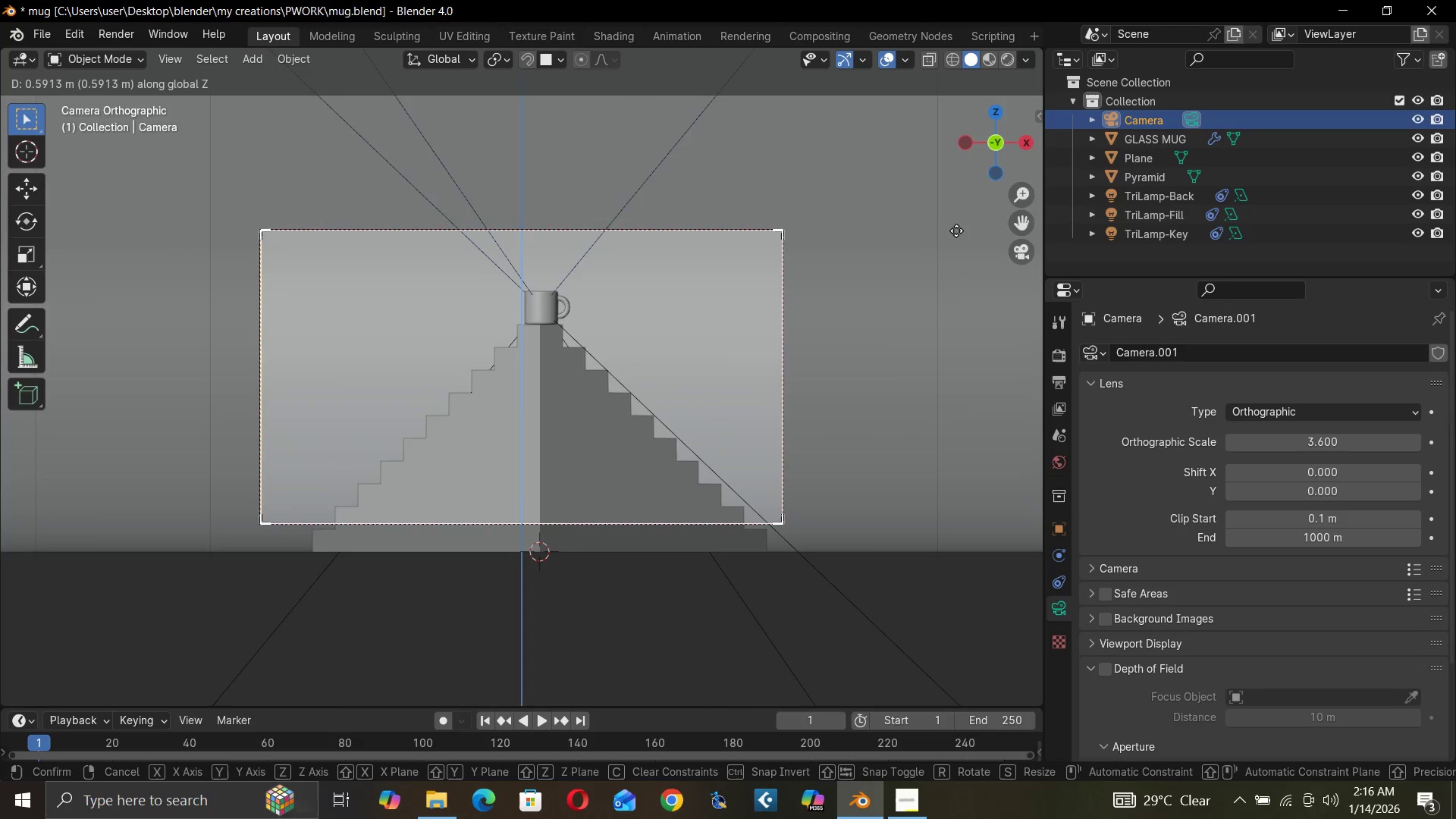 
wait(5.09)
 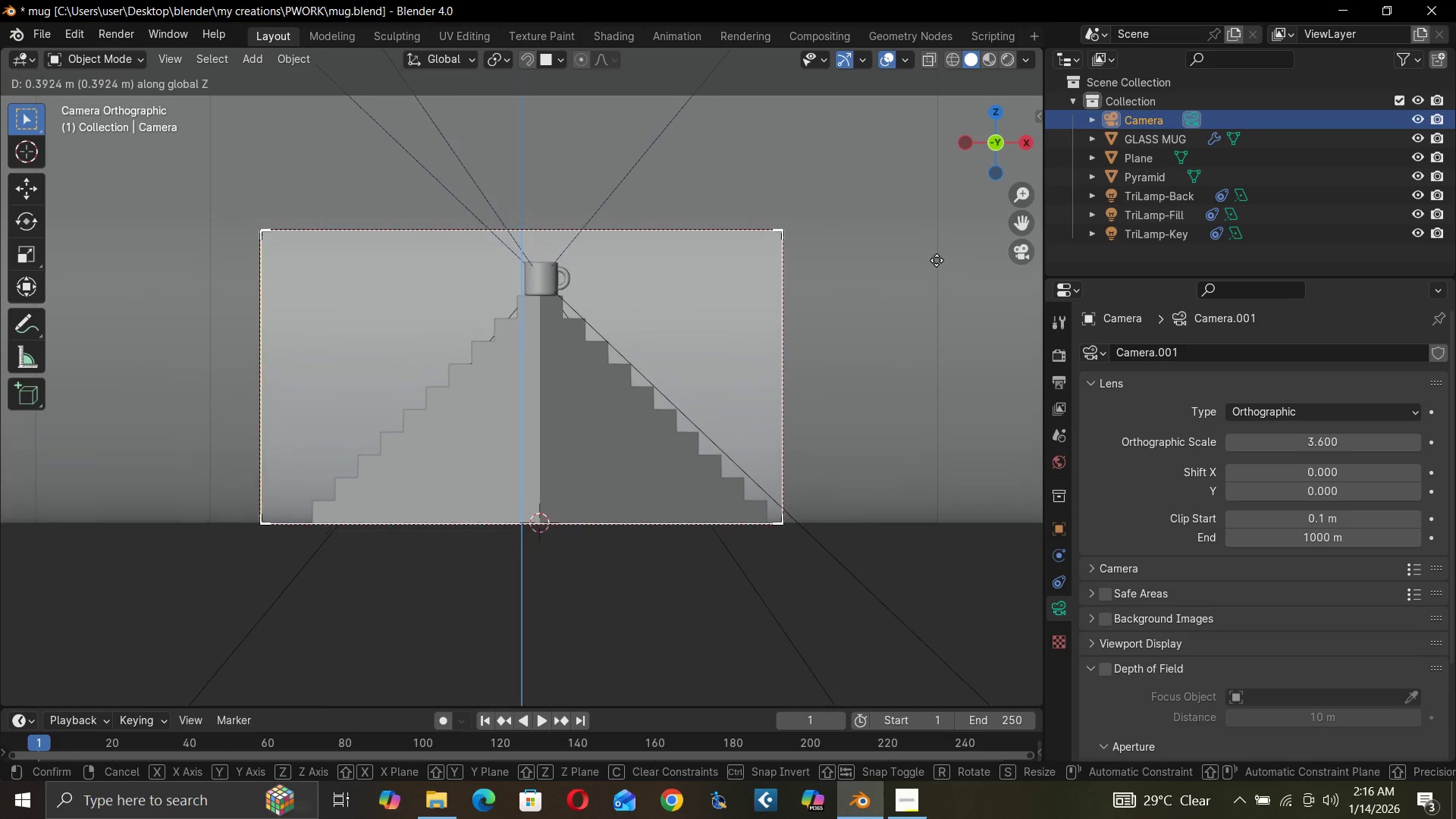 
left_click([963, 219])
 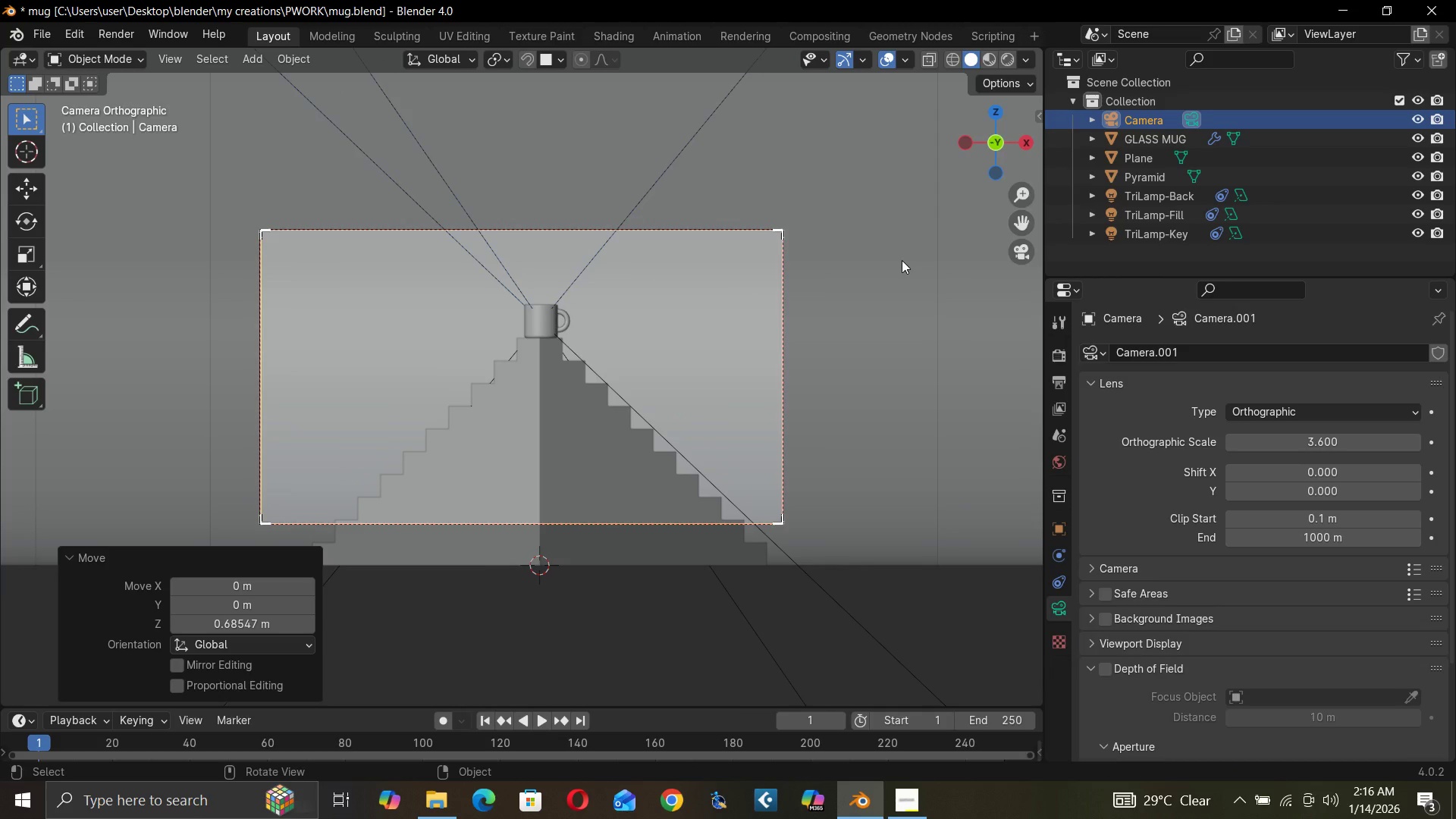 
type(GX)
 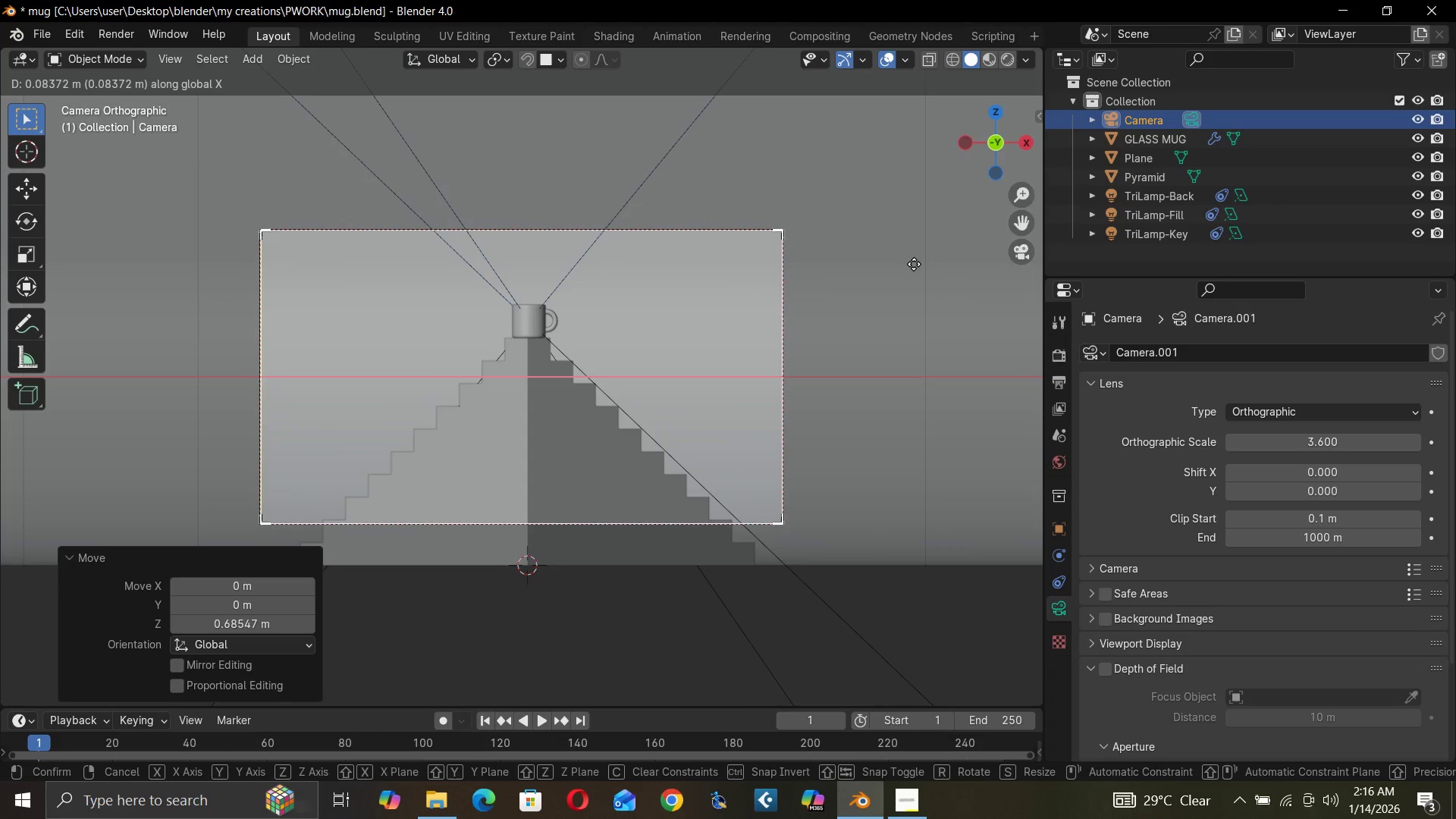 
left_click([914, 264])
 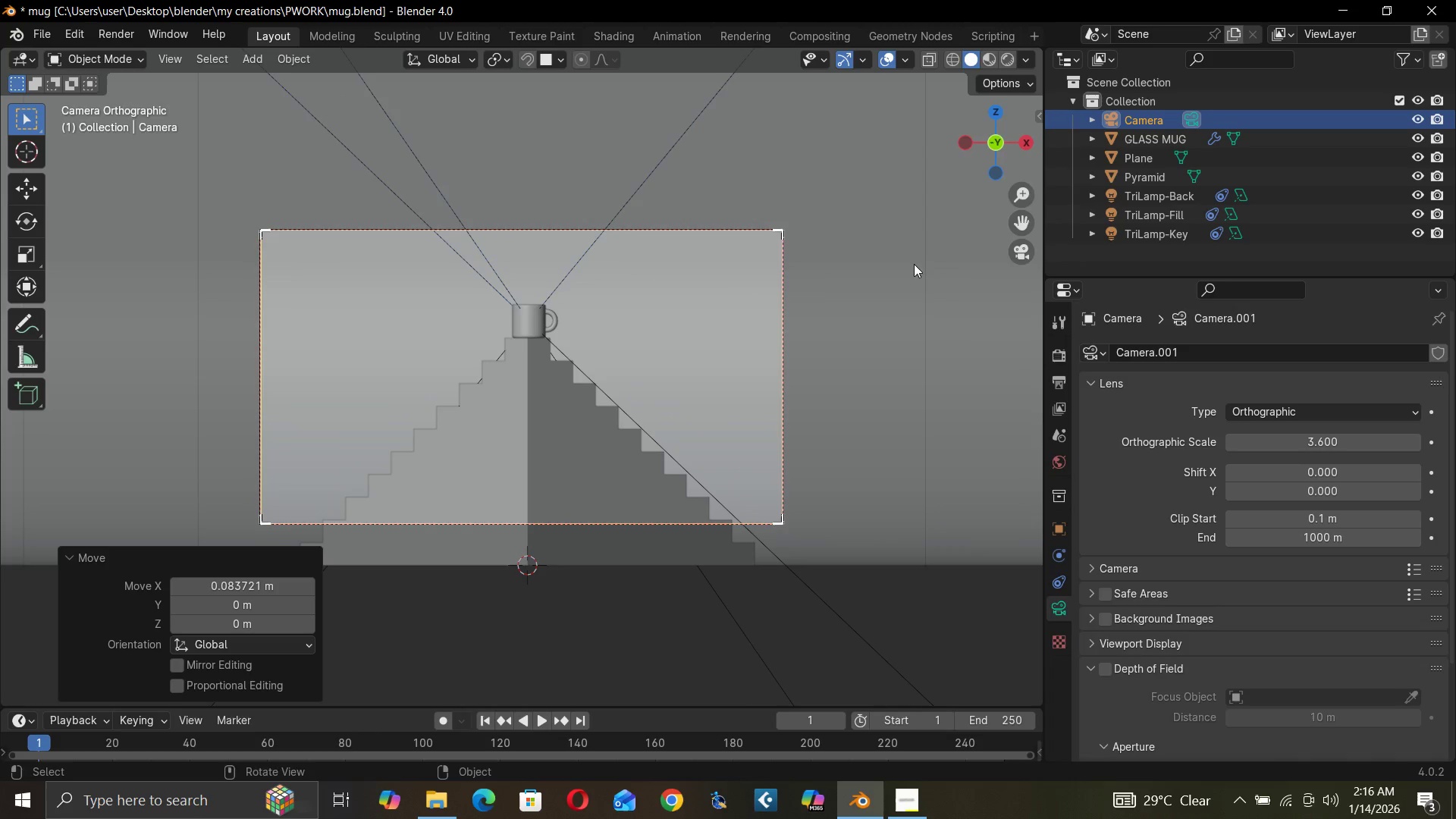 
key(G)
 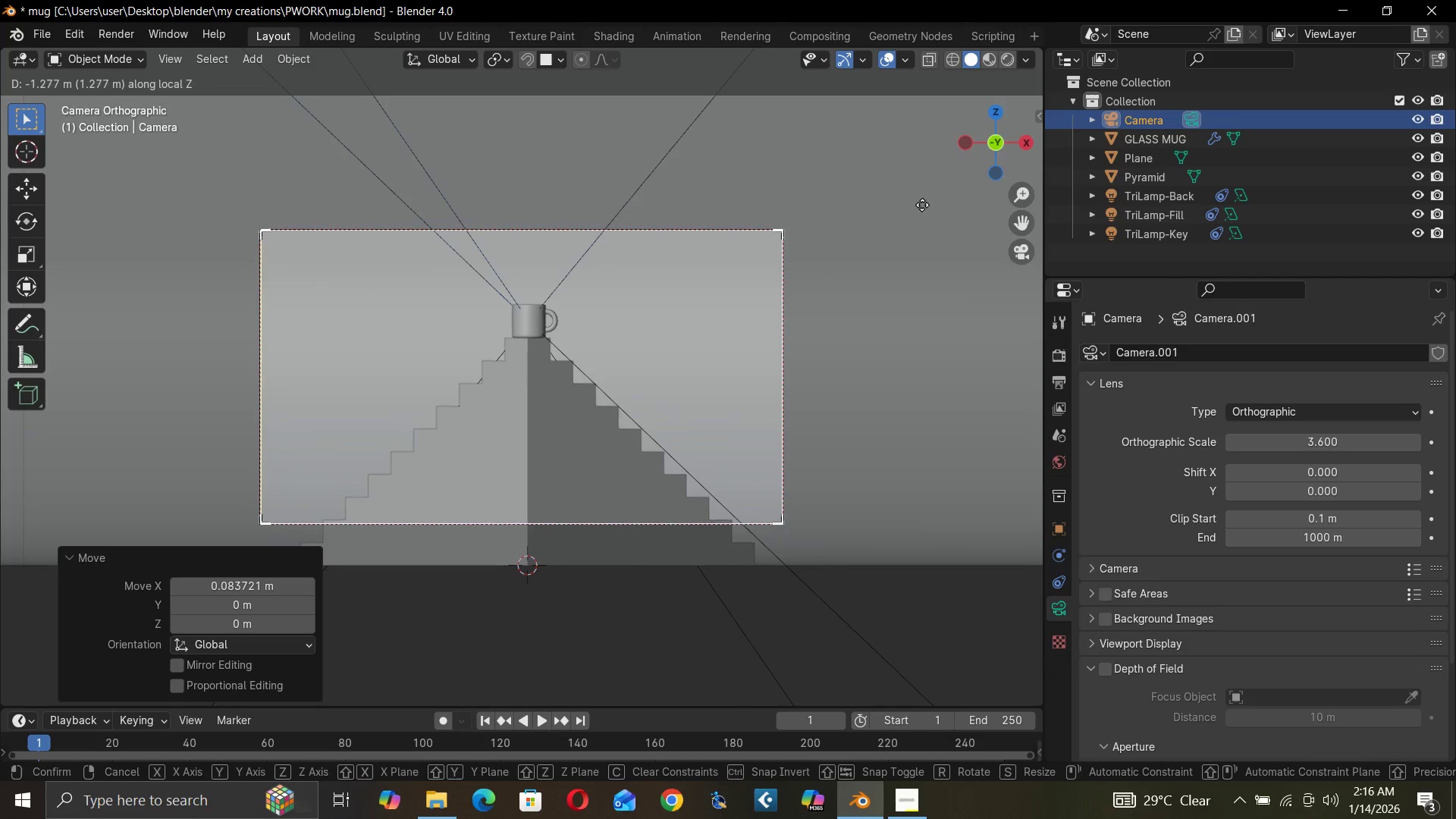 
right_click([924, 328])
 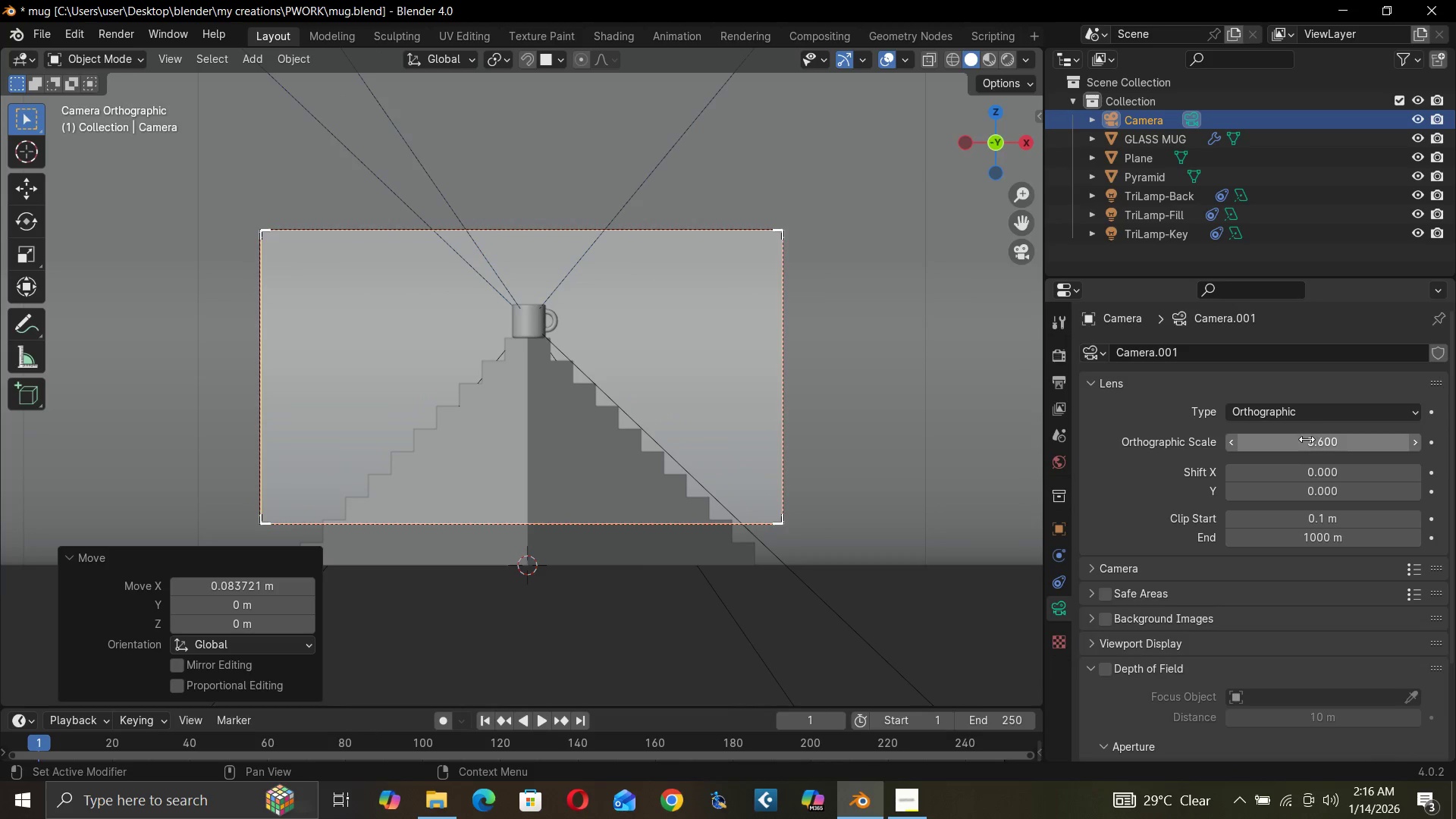 
left_click_drag(start_coordinate=[1300, 446], to_coordinate=[1297, 436])
 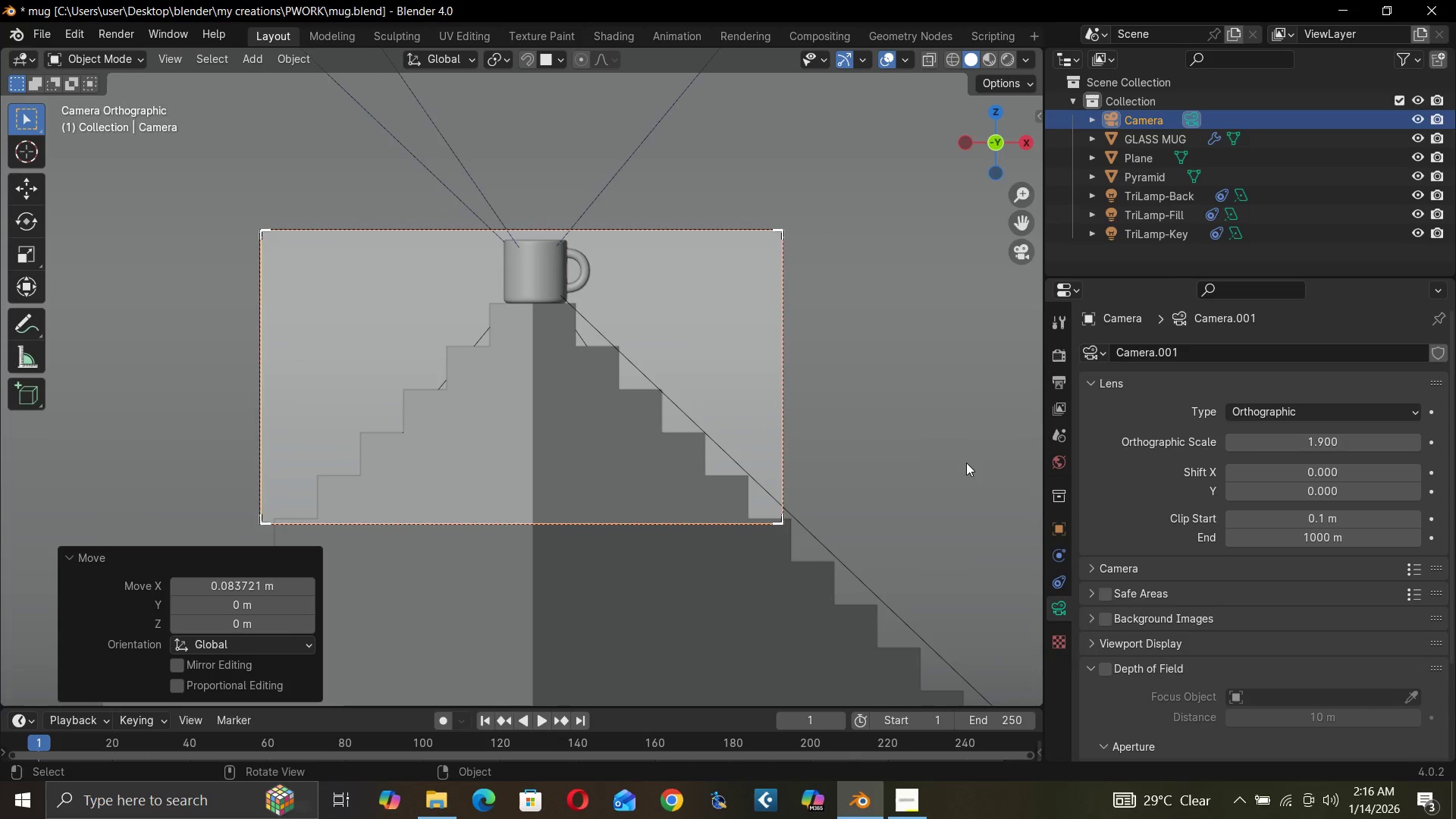 
type(GZ)
 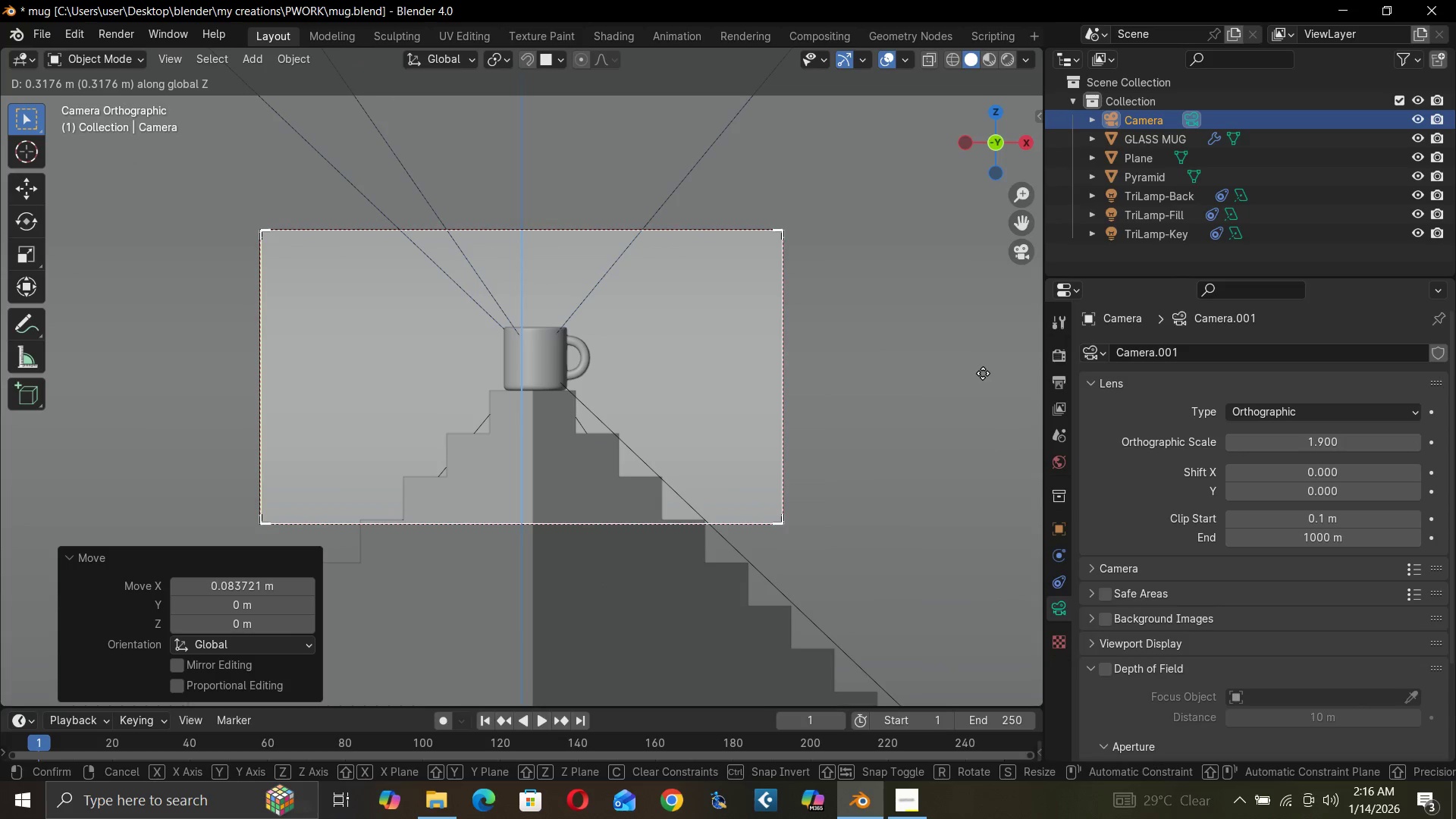 
left_click([984, 372])
 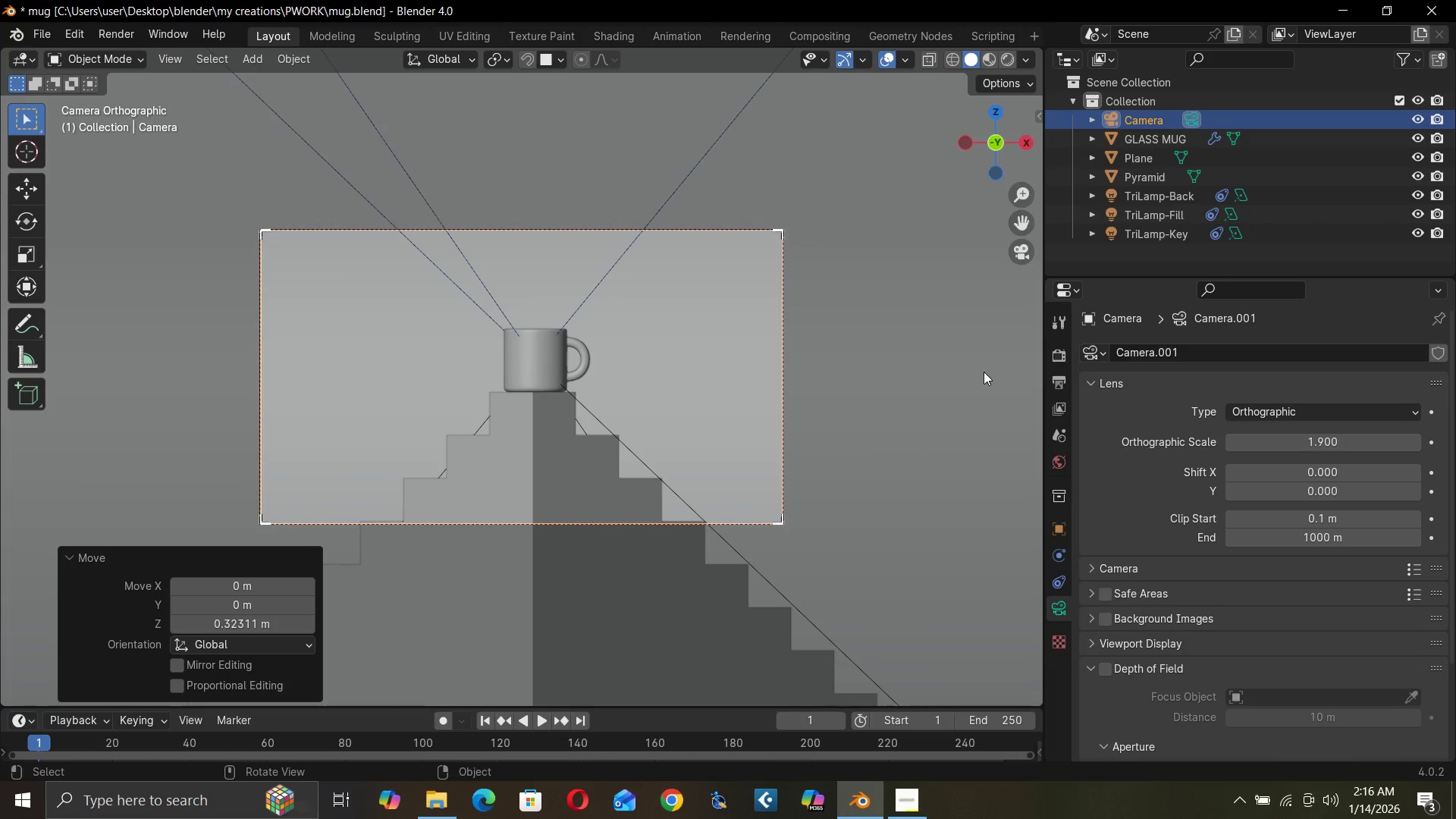 
type(GX)
 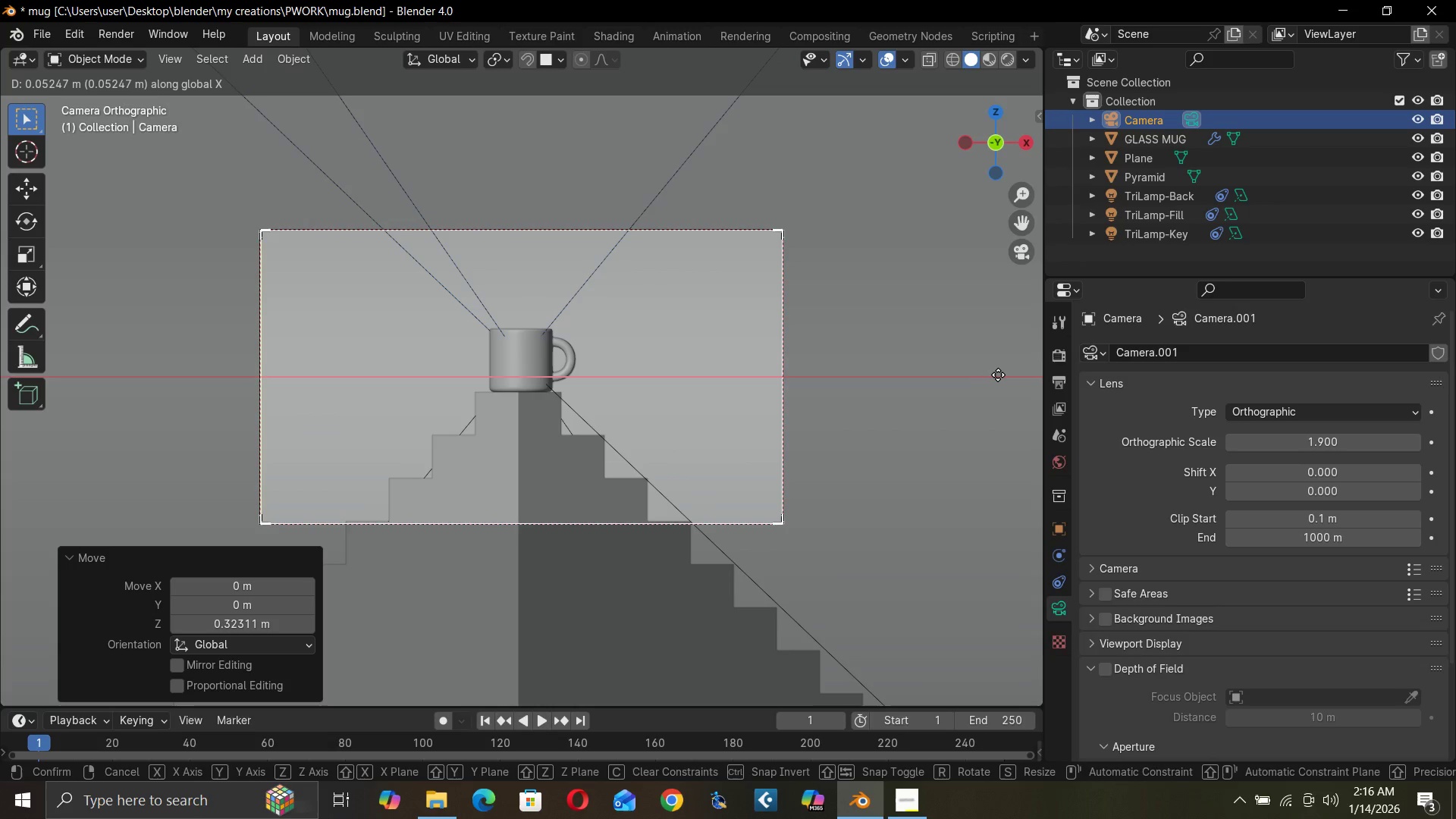 
left_click([998, 375])
 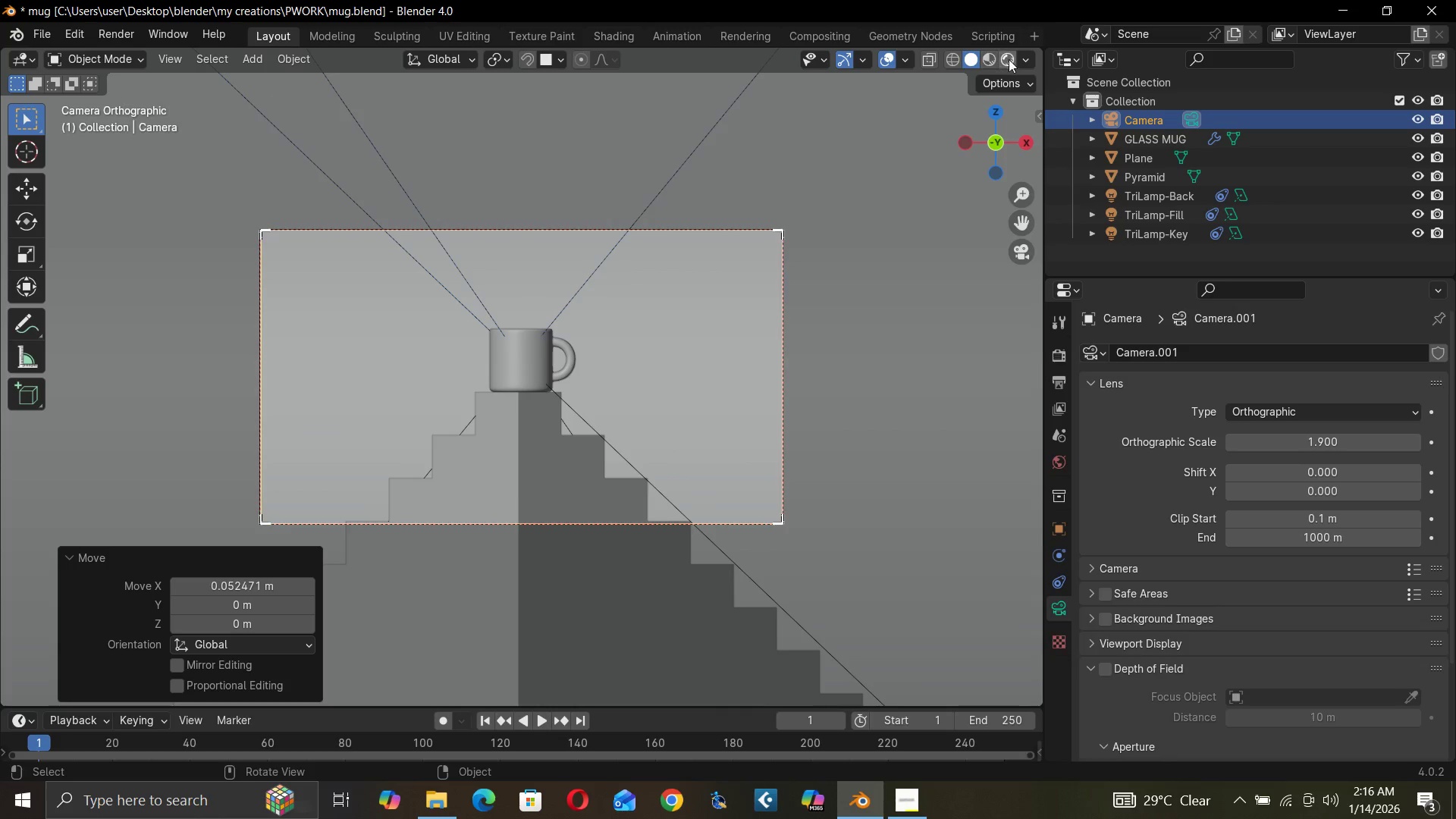 
wait(8.94)
 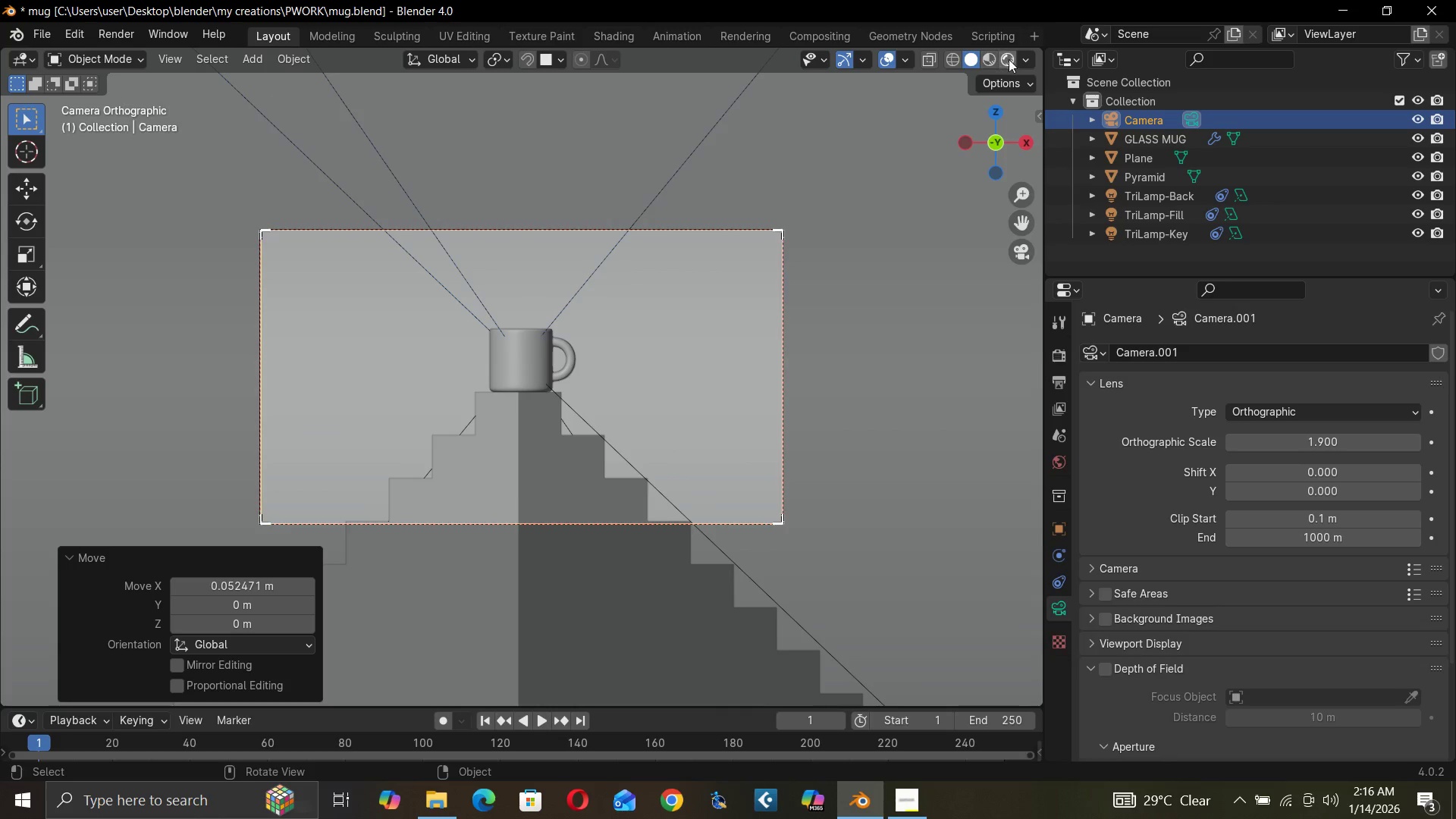 
left_click([587, 493])
 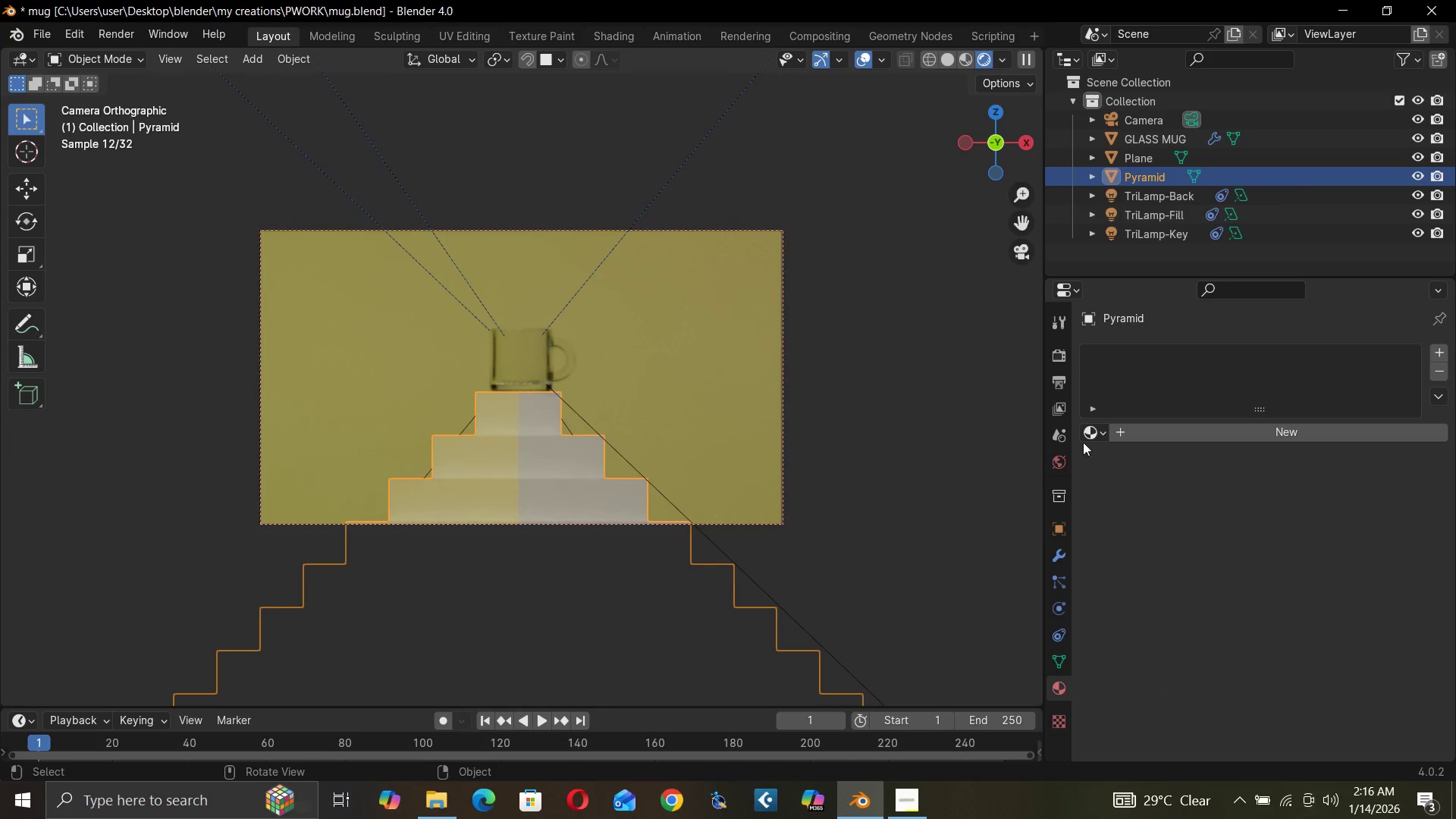 
left_click([1159, 436])
 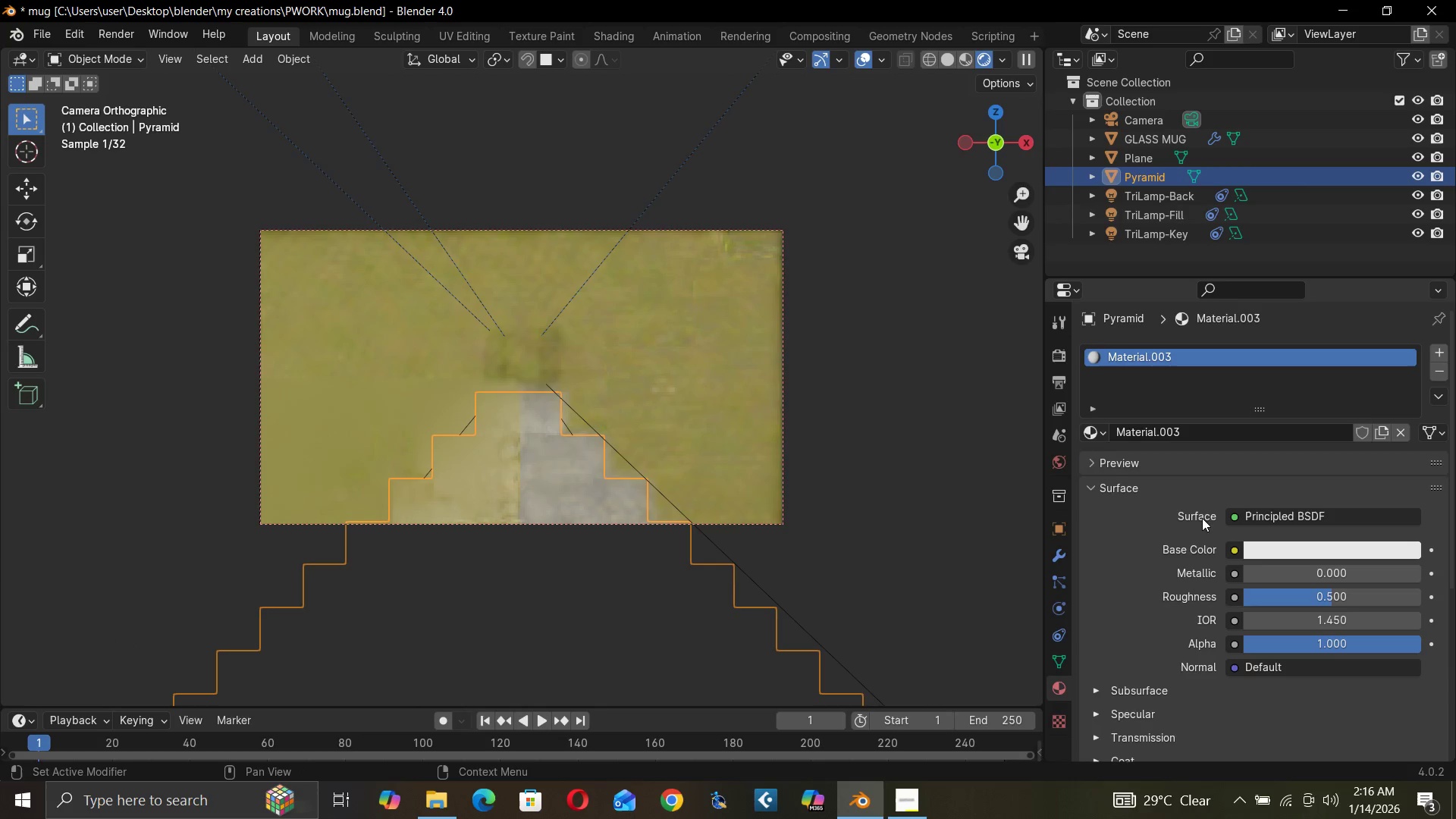 
mouse_move([1288, 558])
 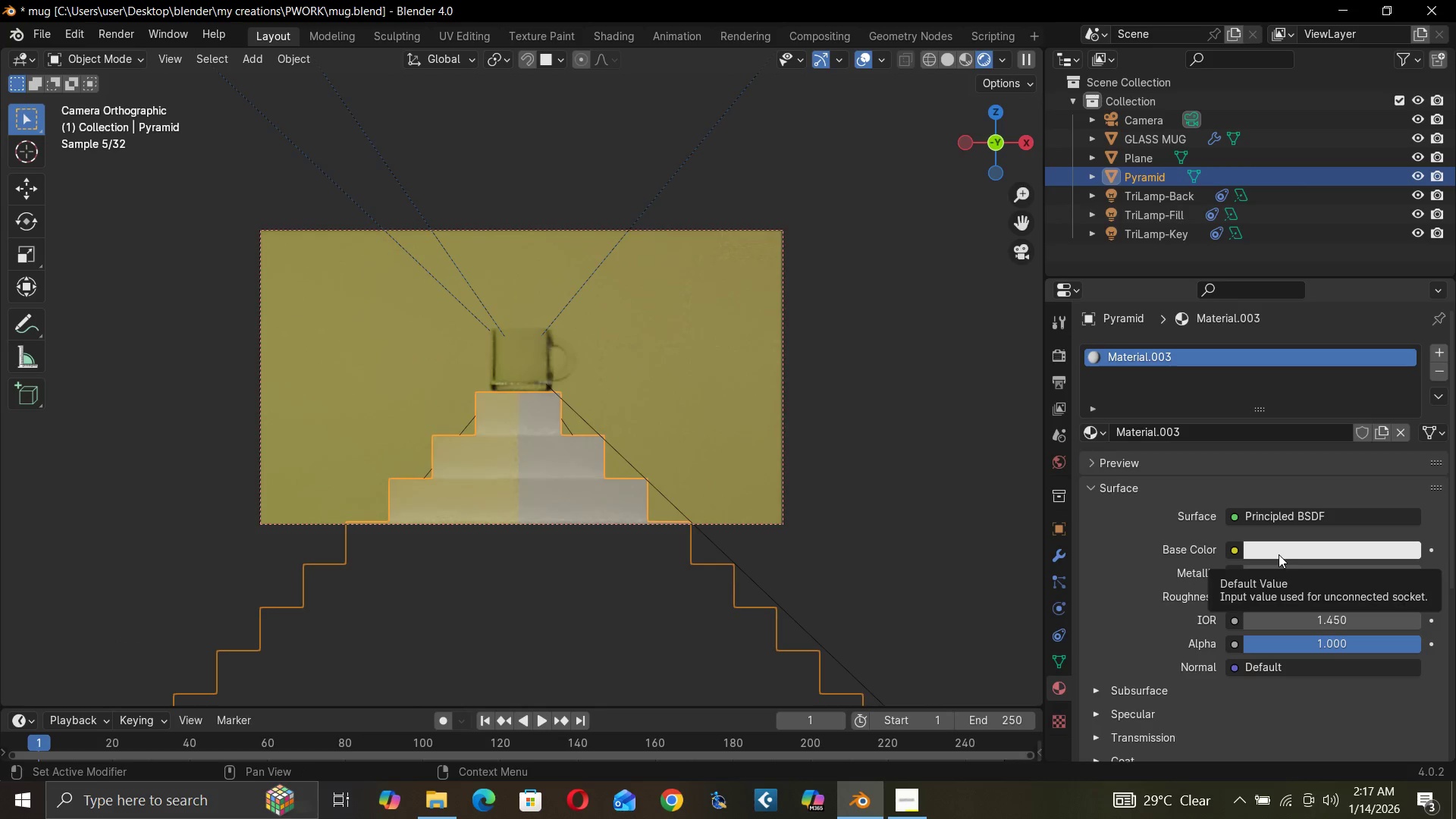 
left_click([1278, 554])
 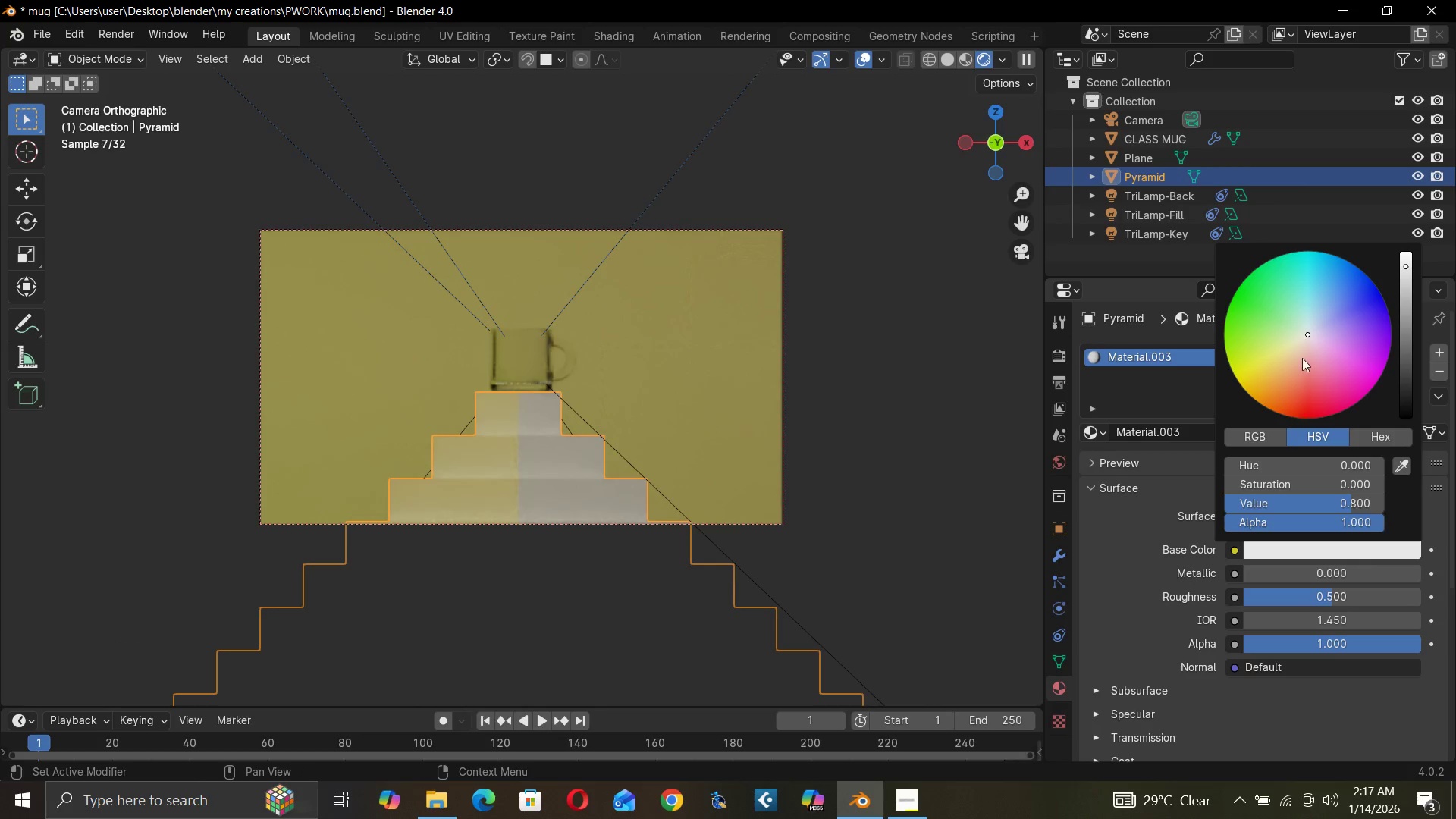 
left_click_drag(start_coordinate=[1304, 344], to_coordinate=[1304, 388])
 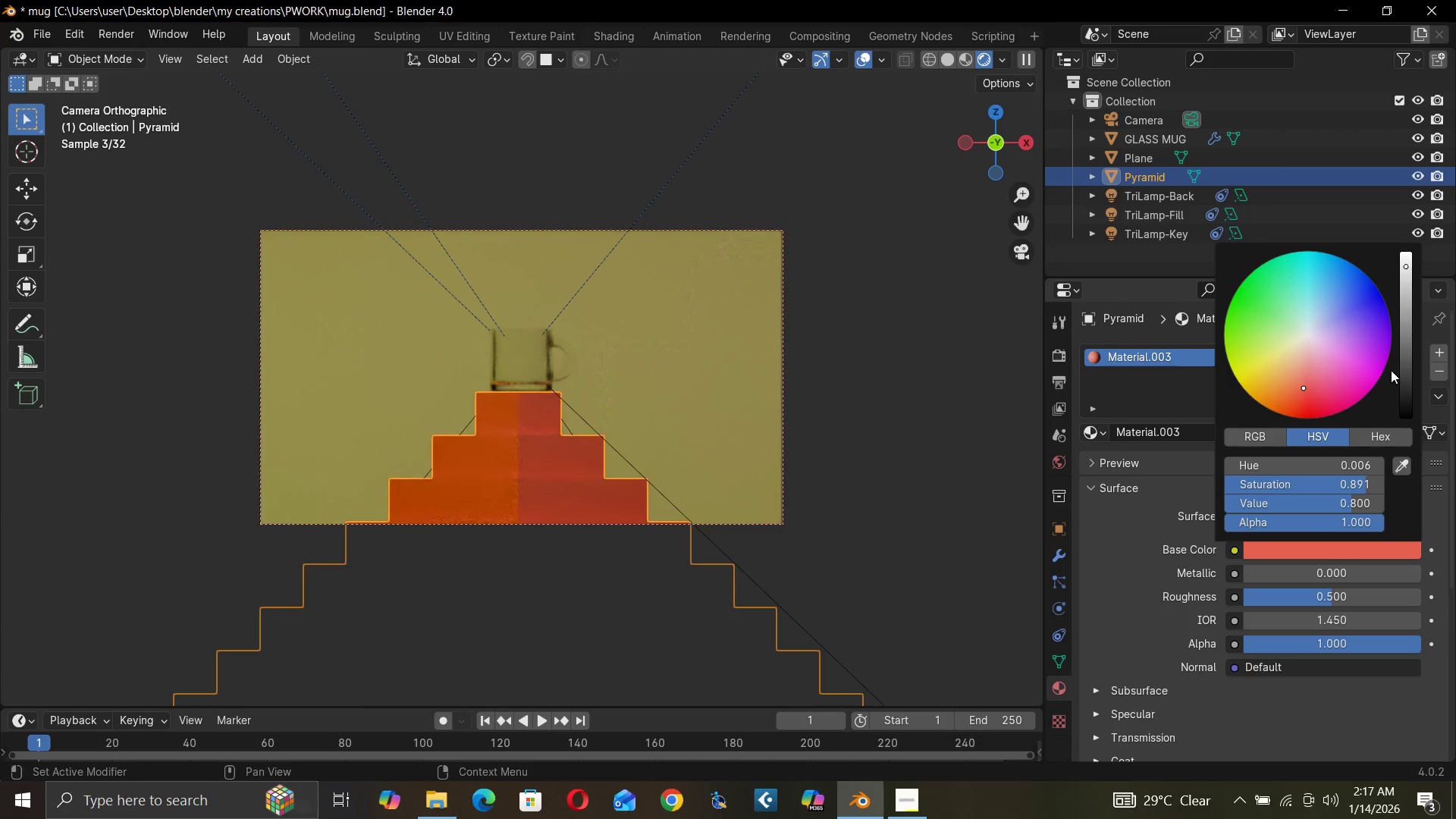 
left_click_drag(start_coordinate=[1411, 369], to_coordinate=[1404, 290])
 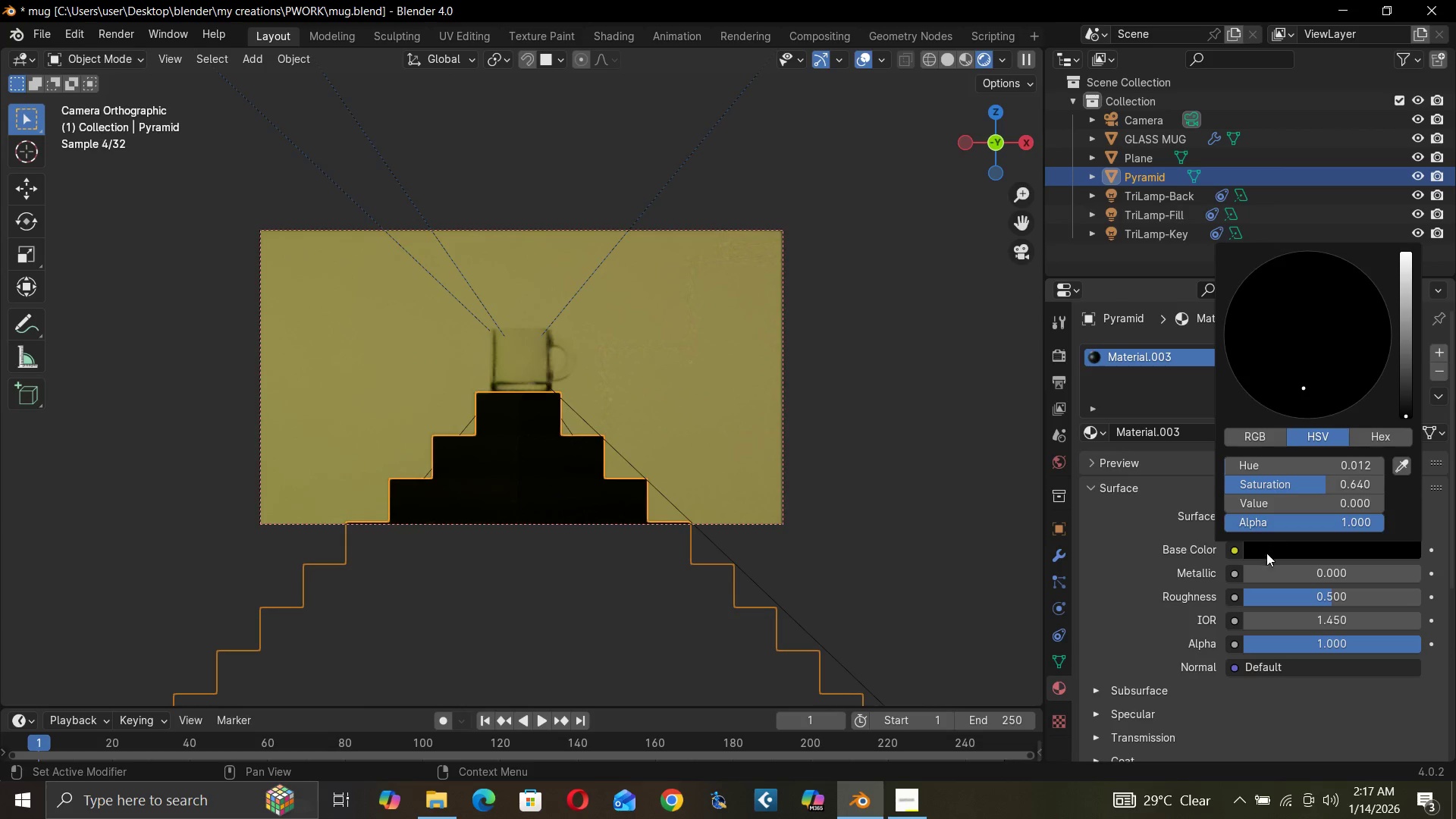 
left_click_drag(start_coordinate=[1254, 570], to_coordinate=[1304, 570])
 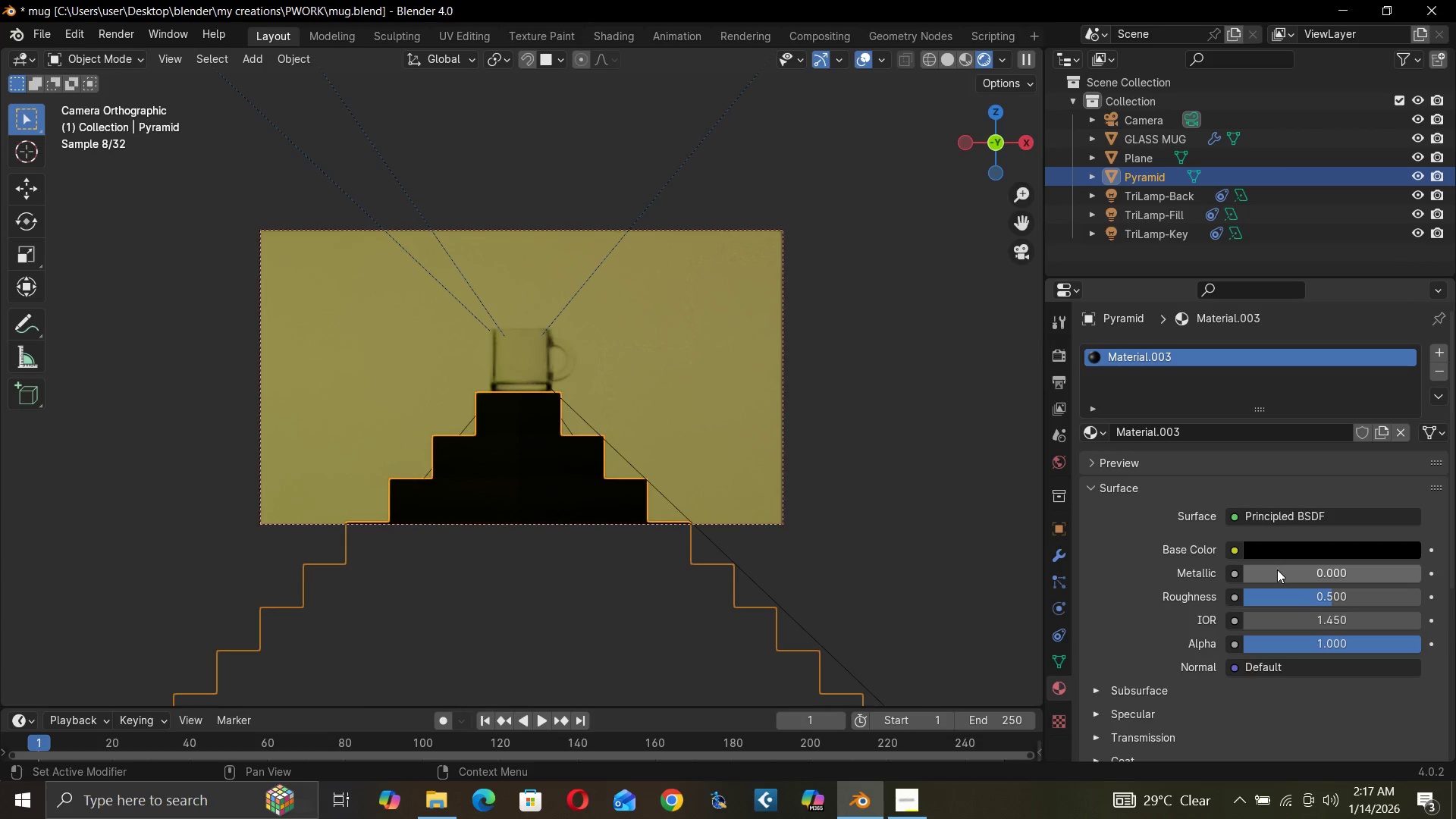 
left_click_drag(start_coordinate=[1277, 570], to_coordinate=[322, 573])
 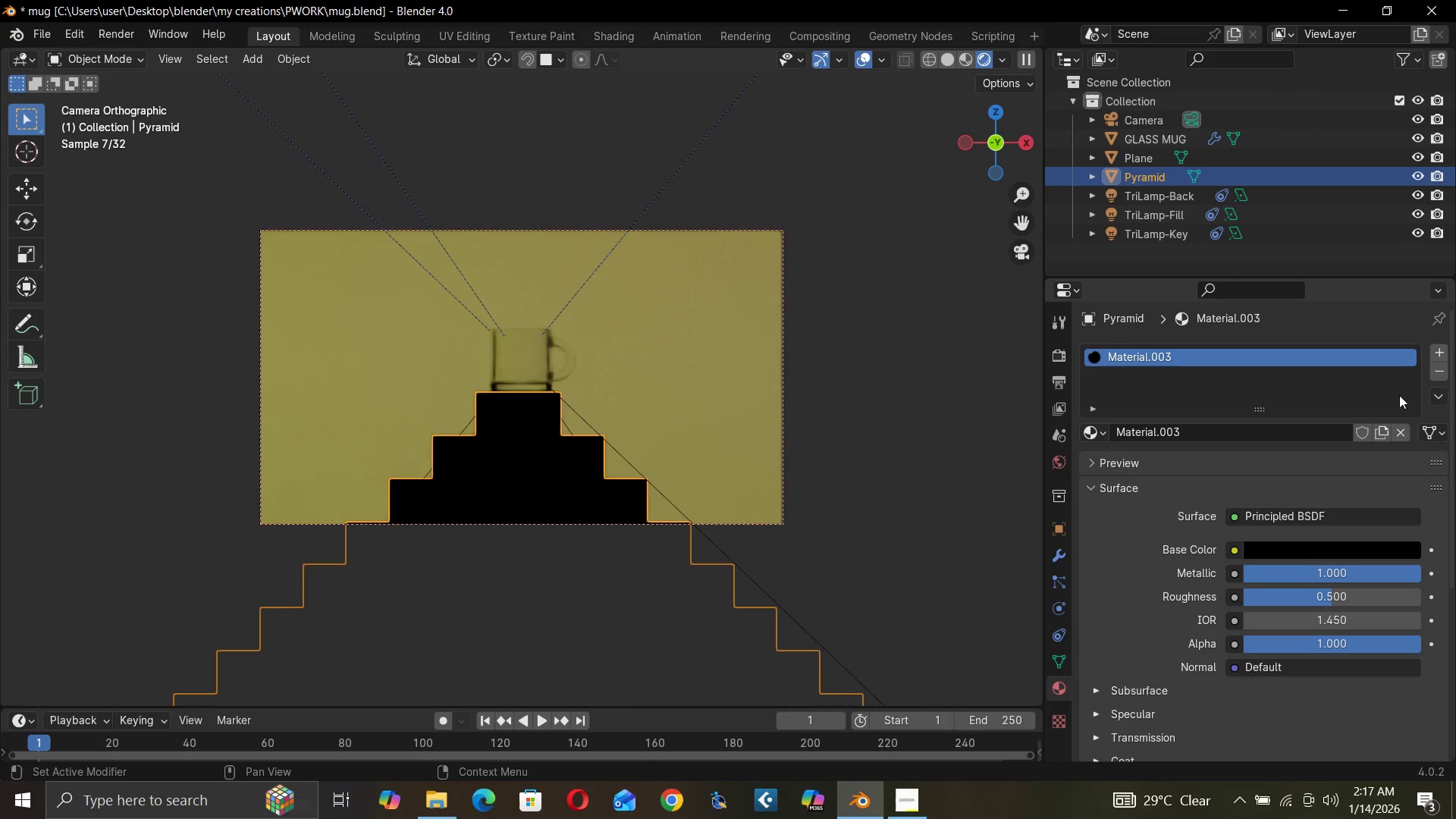 
left_click([1287, 556])
 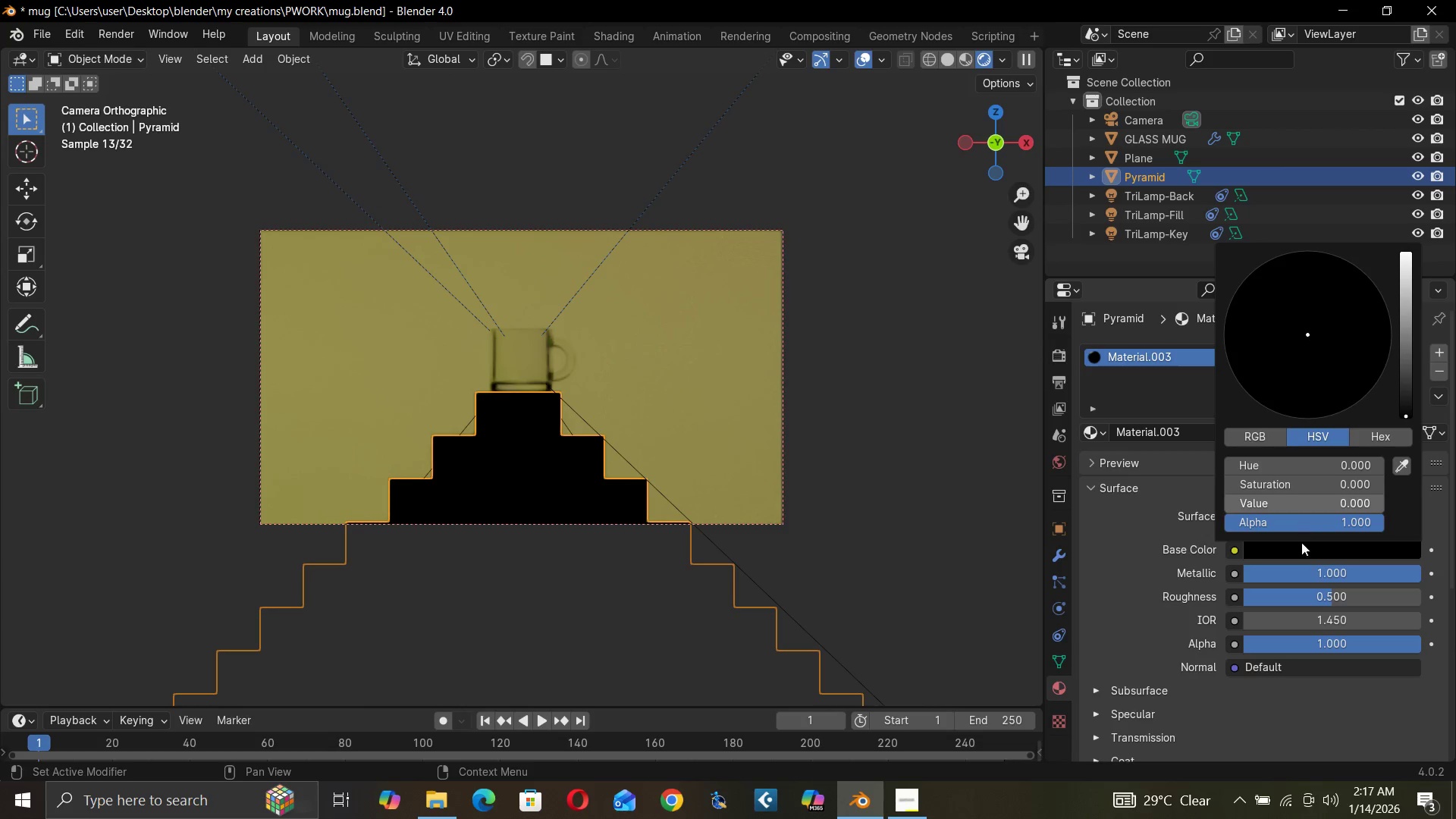 
left_click_drag(start_coordinate=[1328, 594], to_coordinate=[1295, 601])
 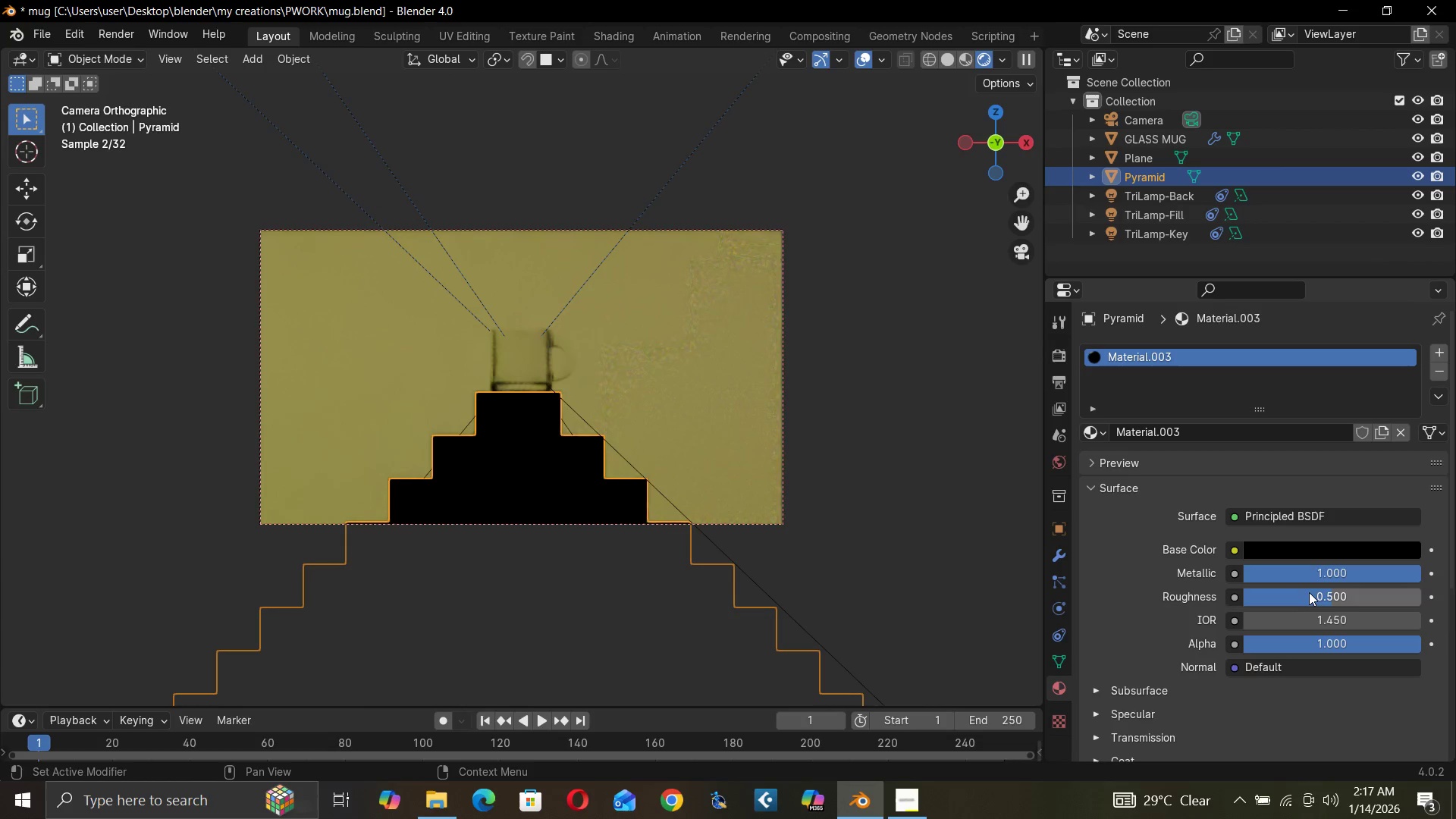 
left_click_drag(start_coordinate=[1309, 592], to_coordinate=[1247, 594])
 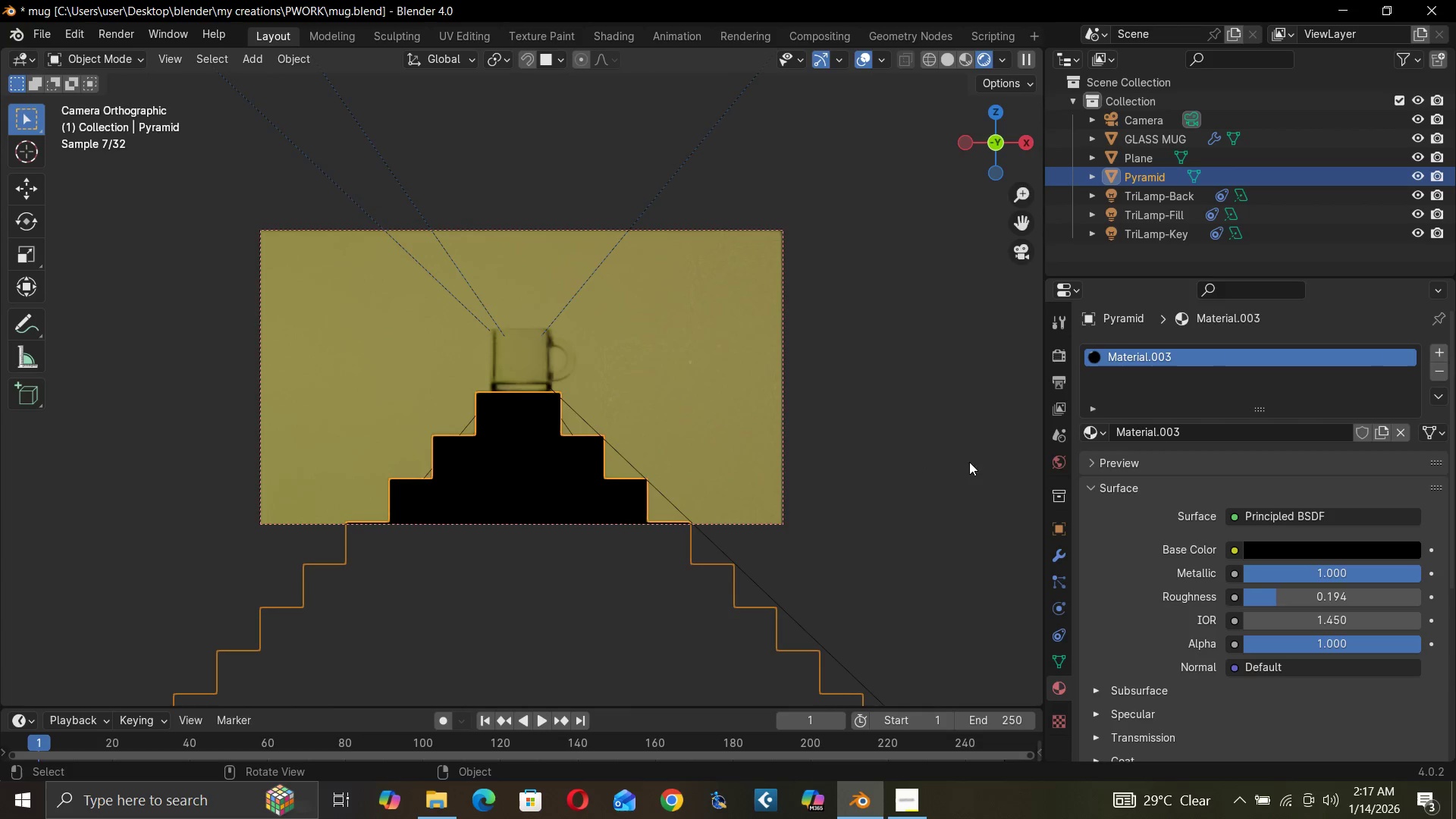 
left_click([1279, 547])
 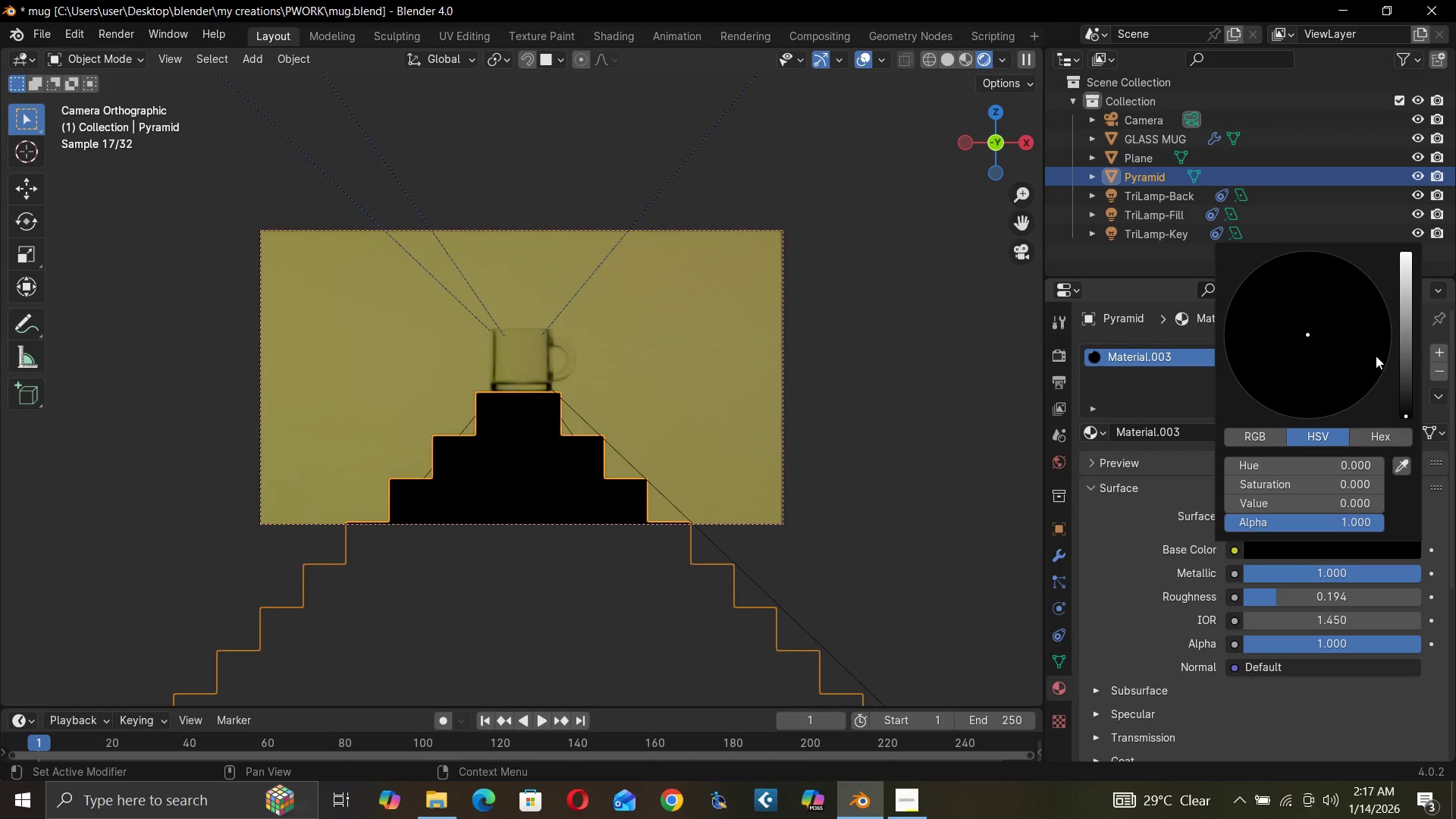 
left_click_drag(start_coordinate=[1404, 364], to_coordinate=[1401, 296])
 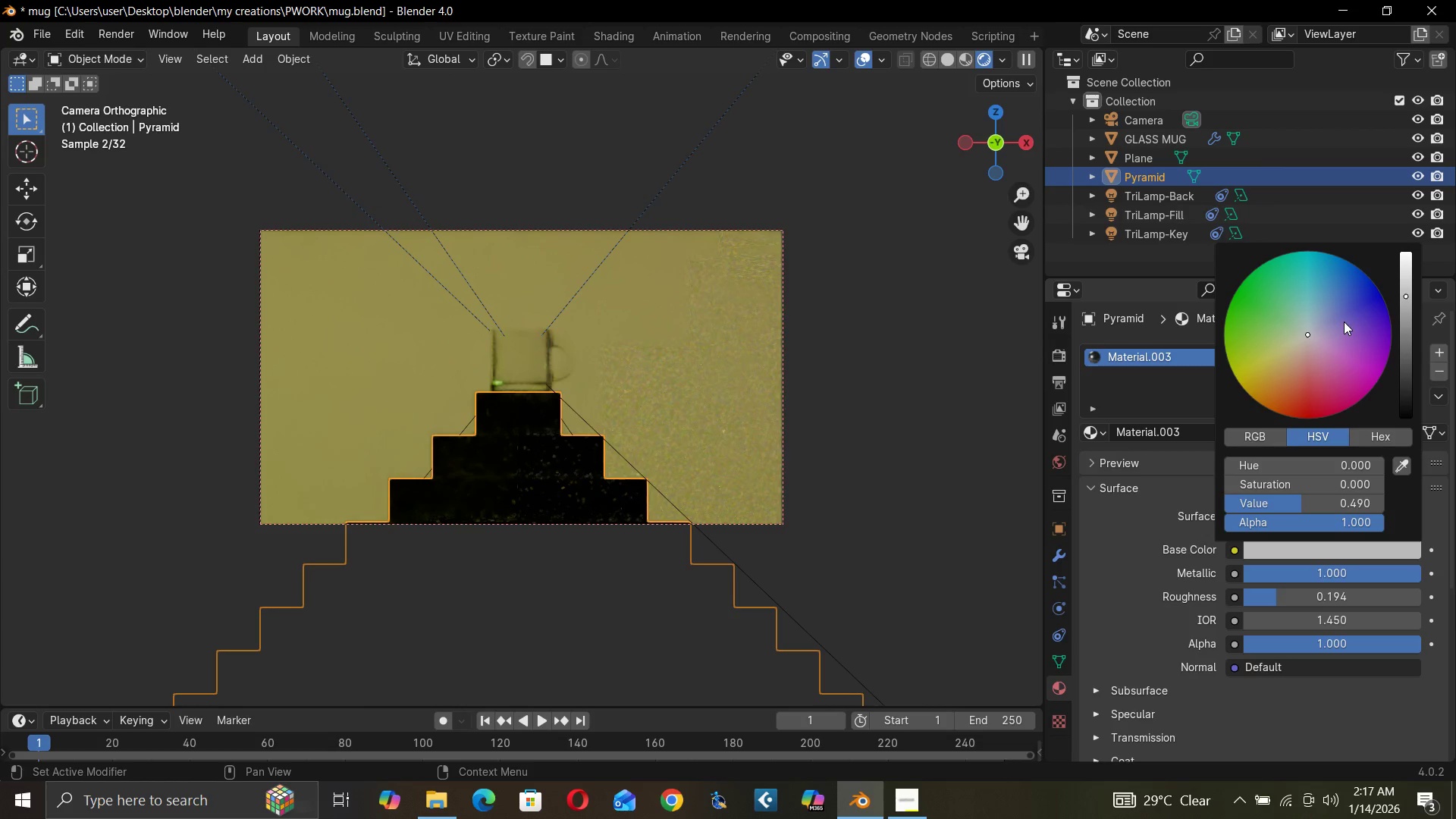 
left_click_drag(start_coordinate=[1310, 326], to_coordinate=[1368, 285])
 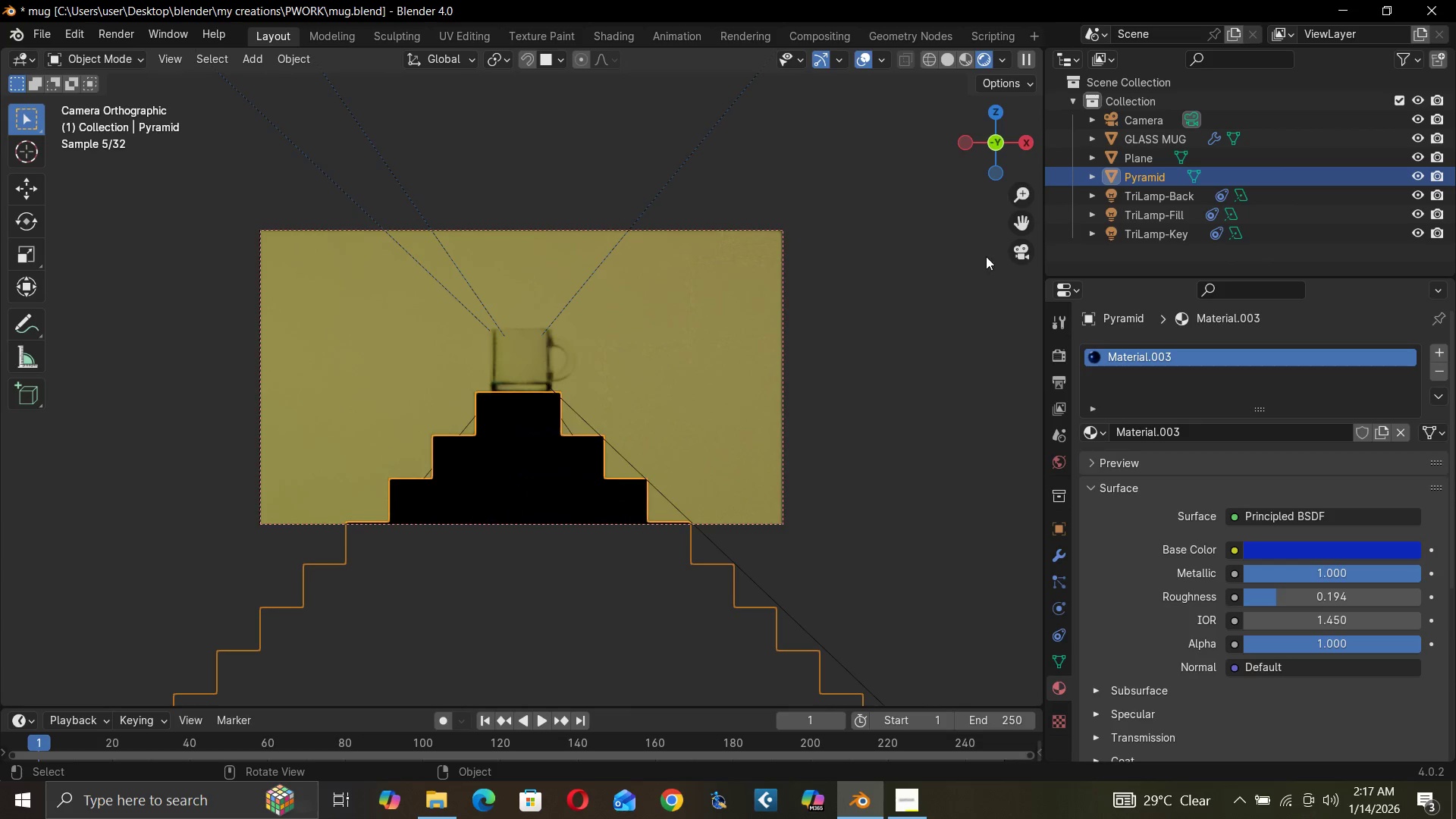 
left_click([1028, 251])
 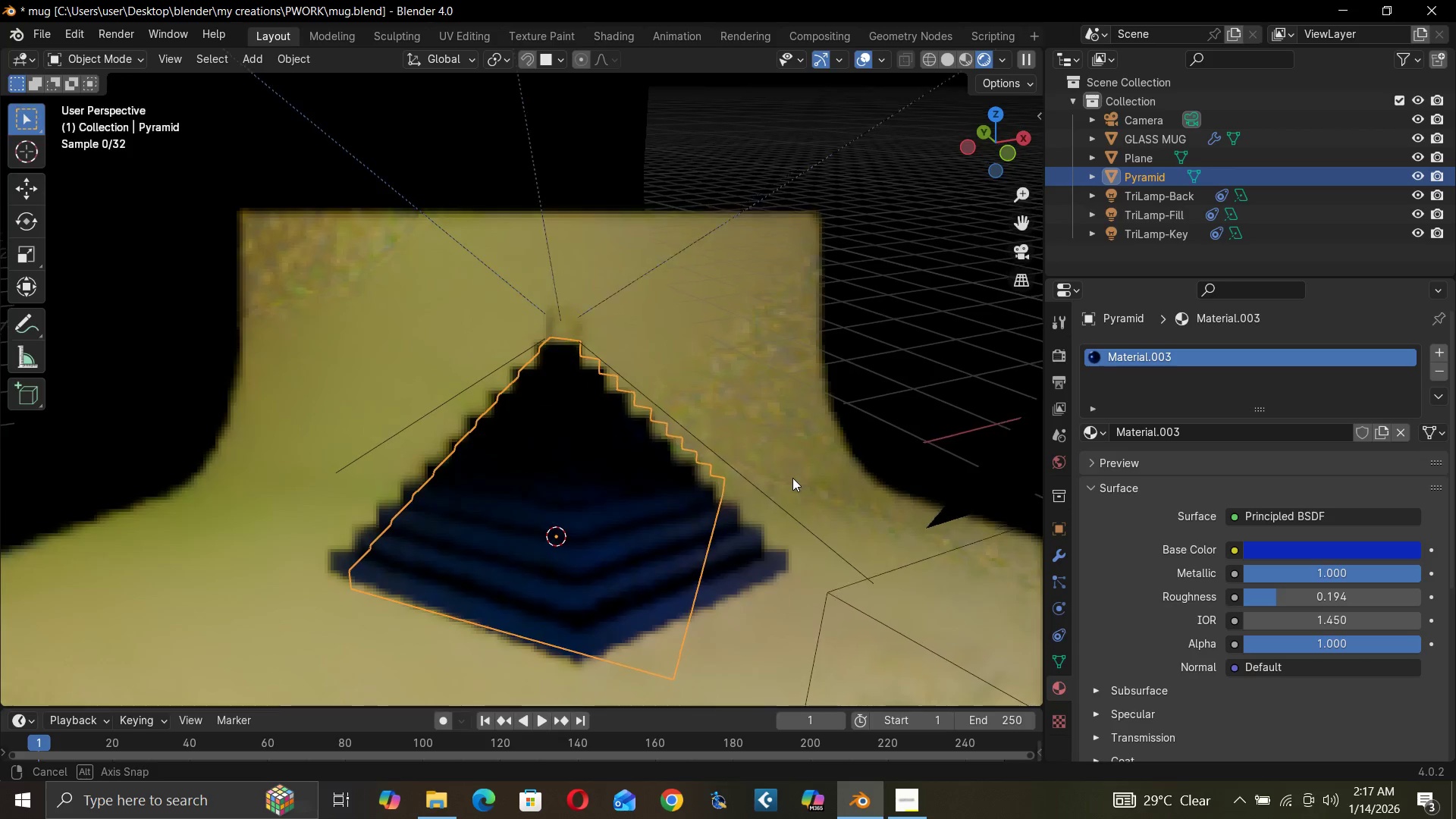 
scroll: coordinate [721, 463], scroll_direction: up, amount: 2.0
 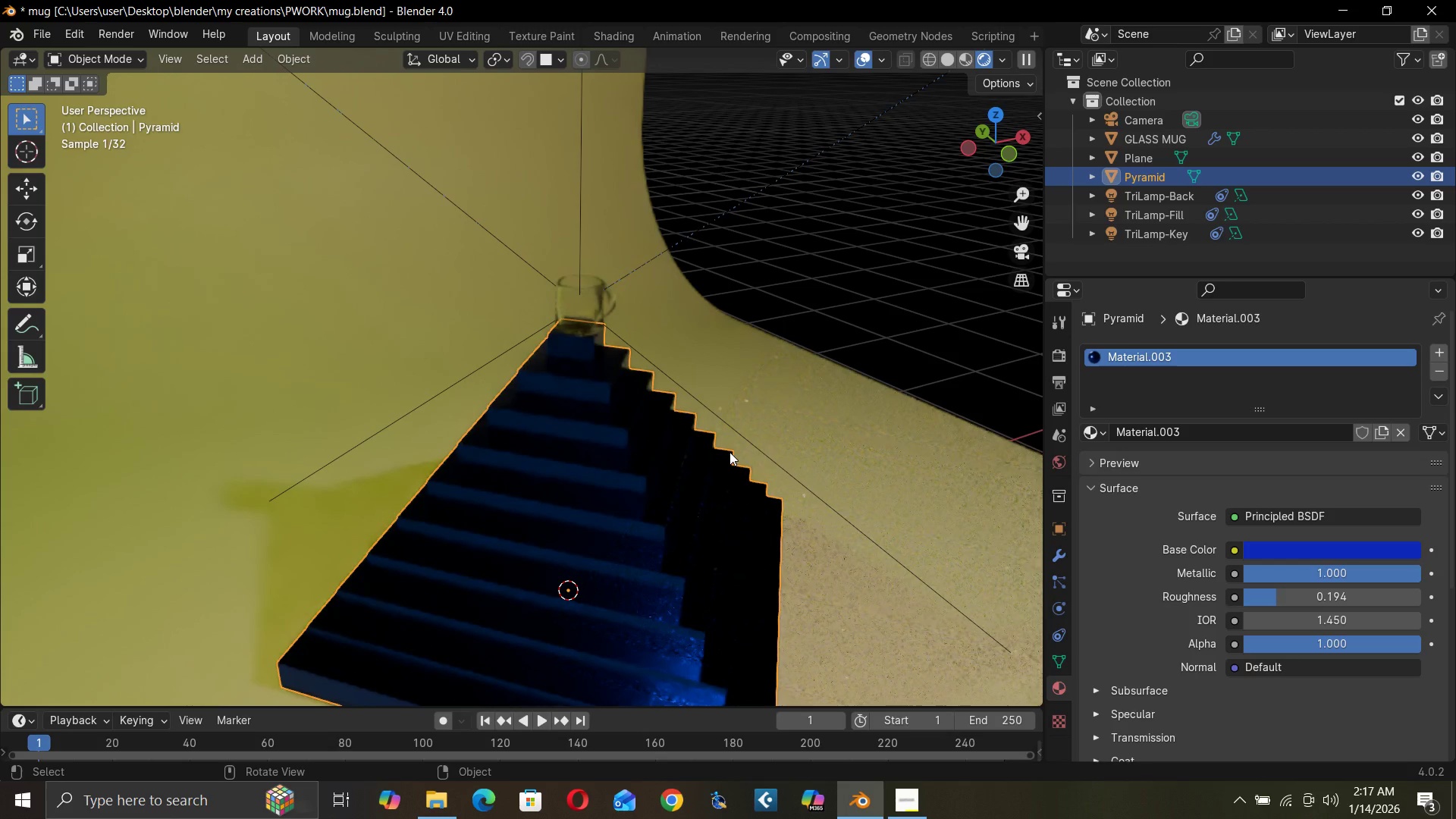 
scroll: coordinate [736, 443], scroll_direction: down, amount: 2.0
 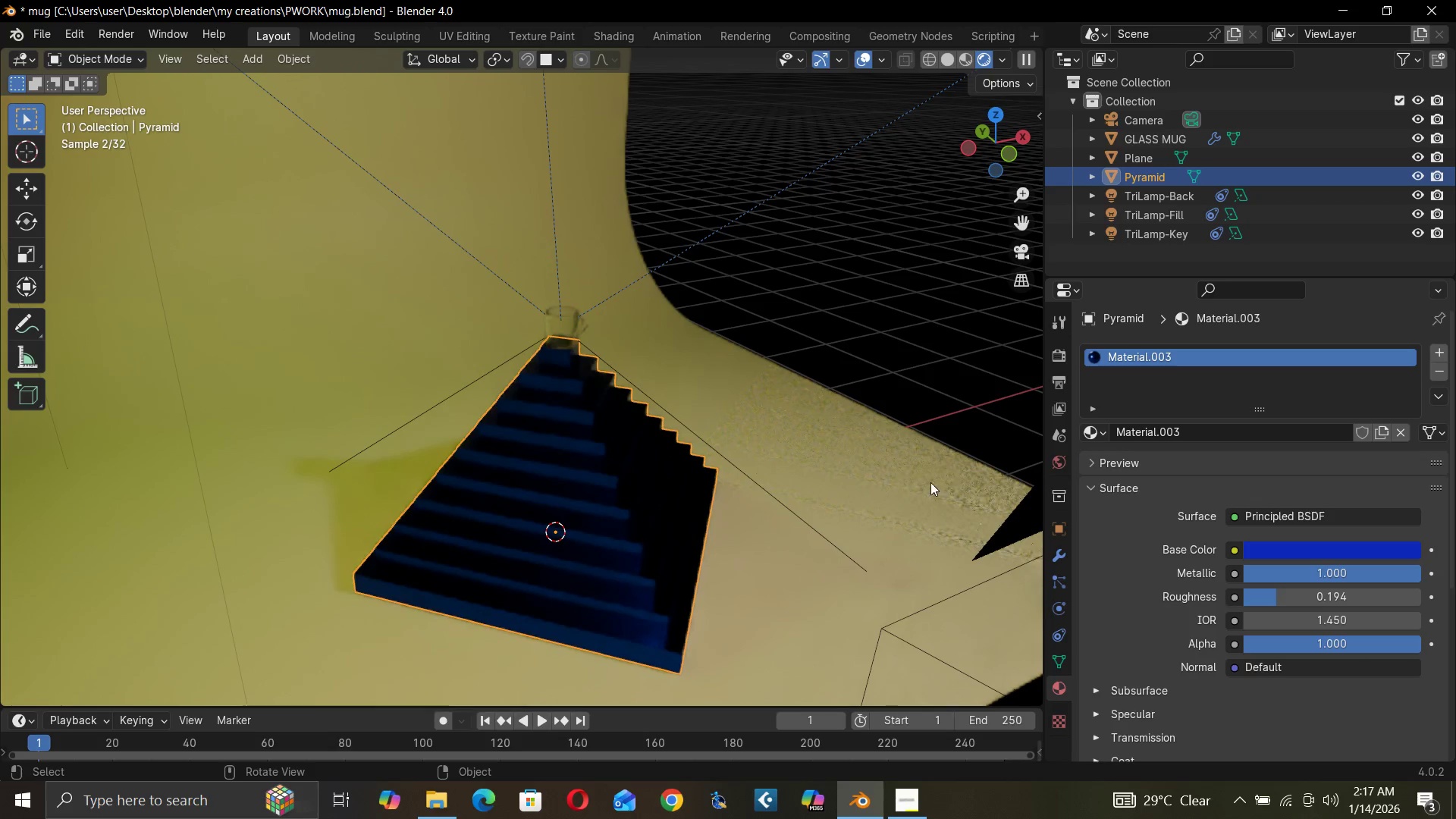 
left_click_drag(start_coordinate=[1365, 574], to_coordinate=[1178, 586])
 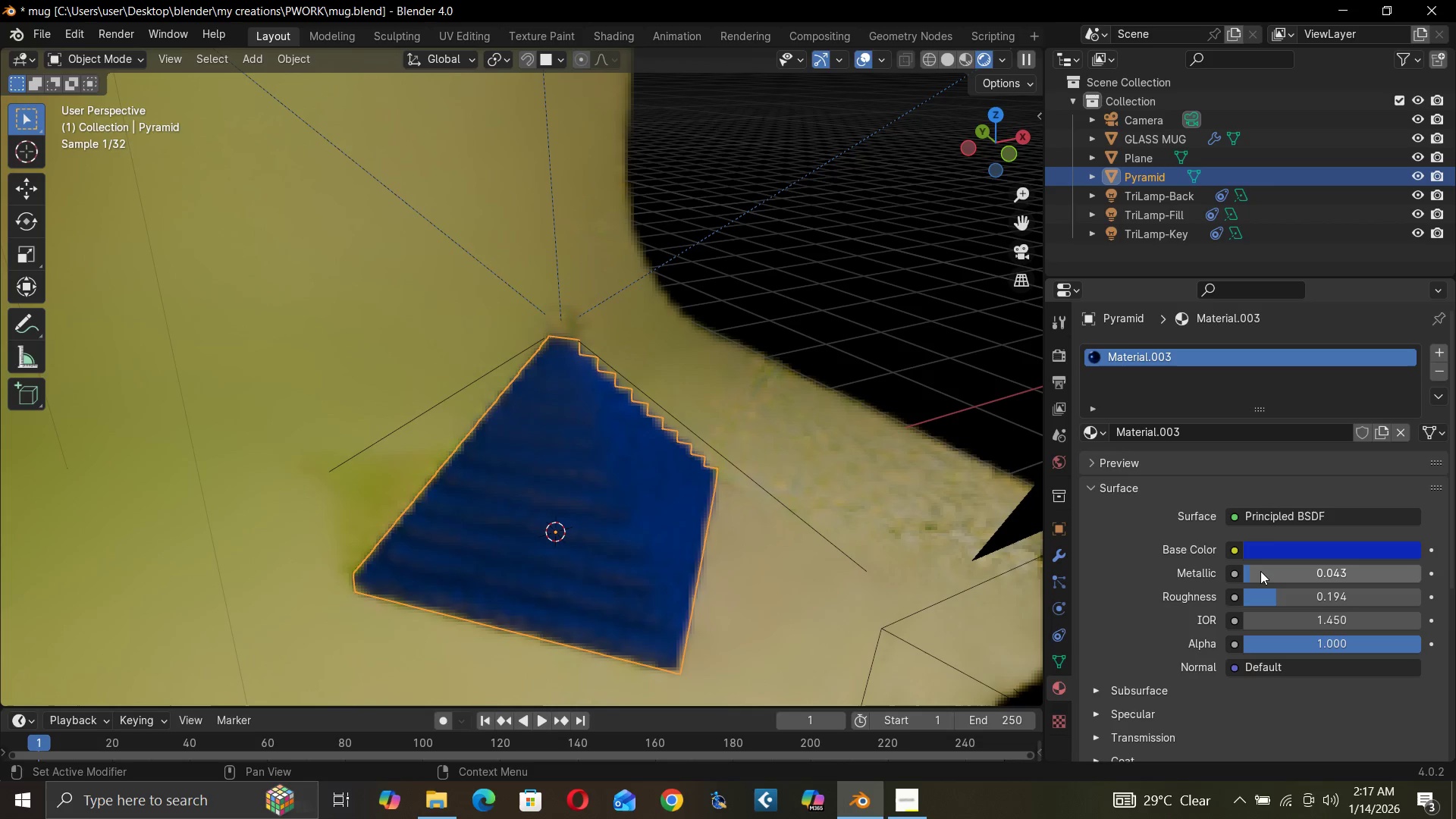 
mouse_move([1258, 585])
 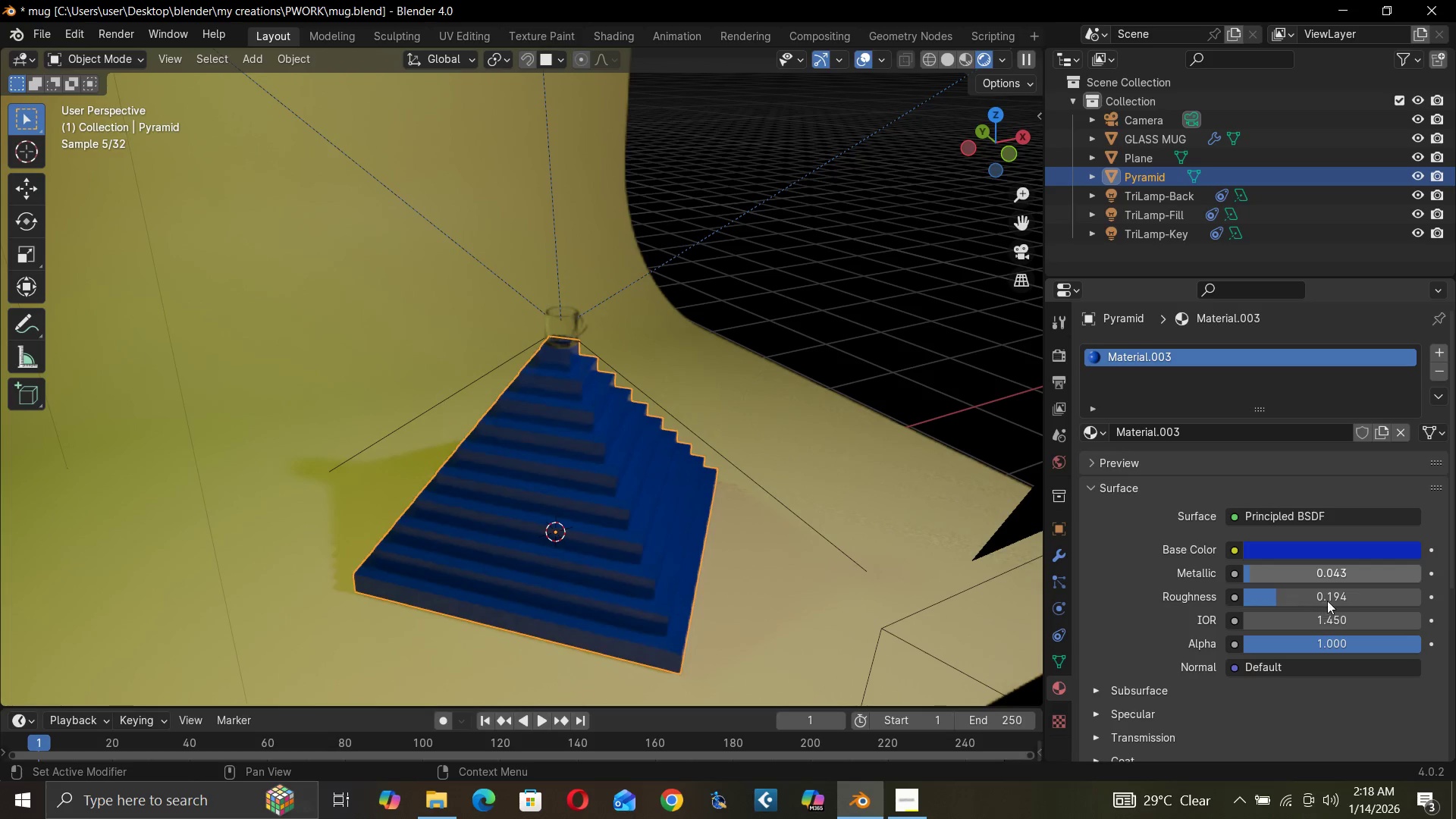 
left_click_drag(start_coordinate=[1291, 592], to_coordinate=[171, 590])
 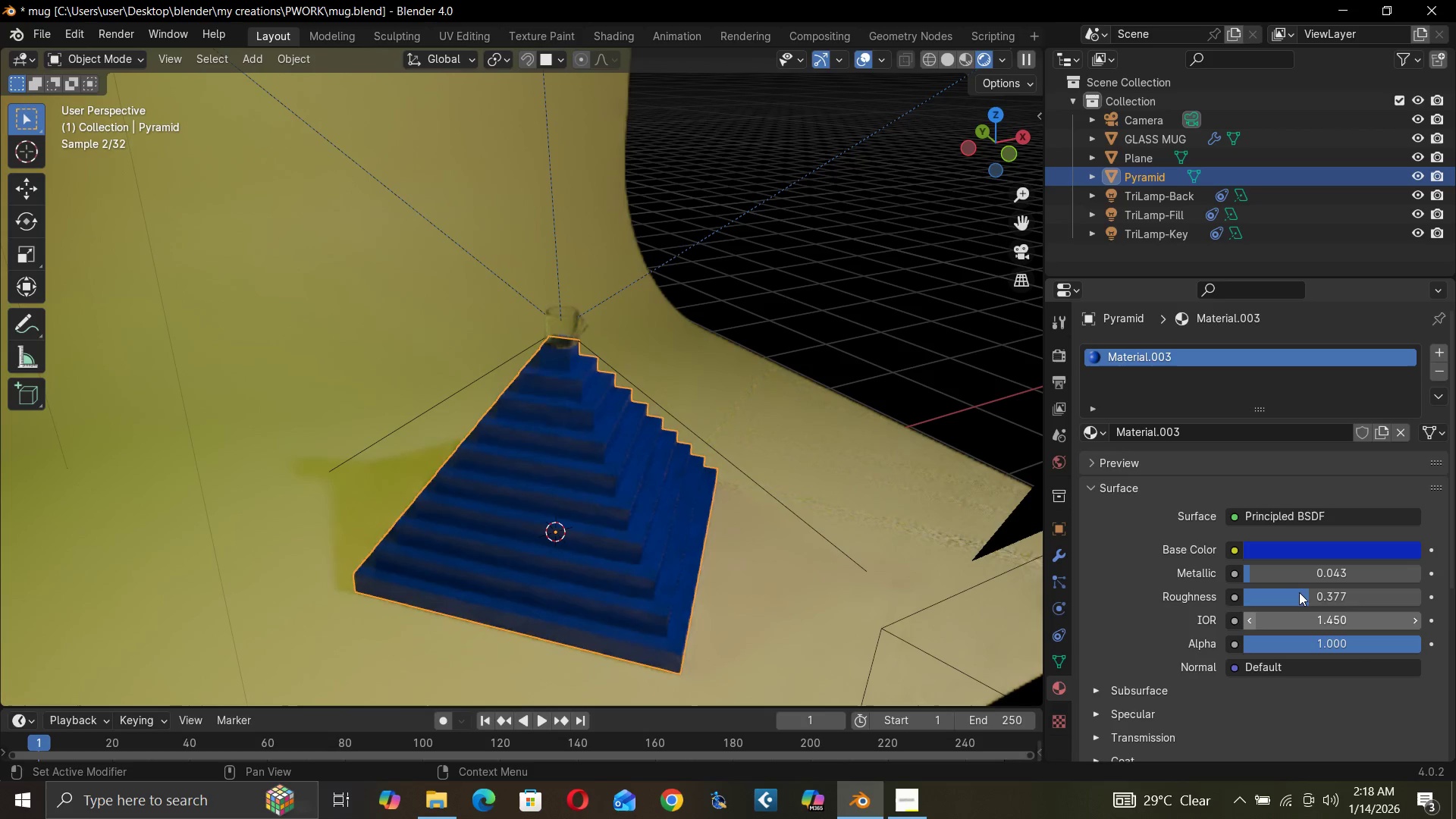 
left_click_drag(start_coordinate=[1263, 563], to_coordinate=[1307, 572])
 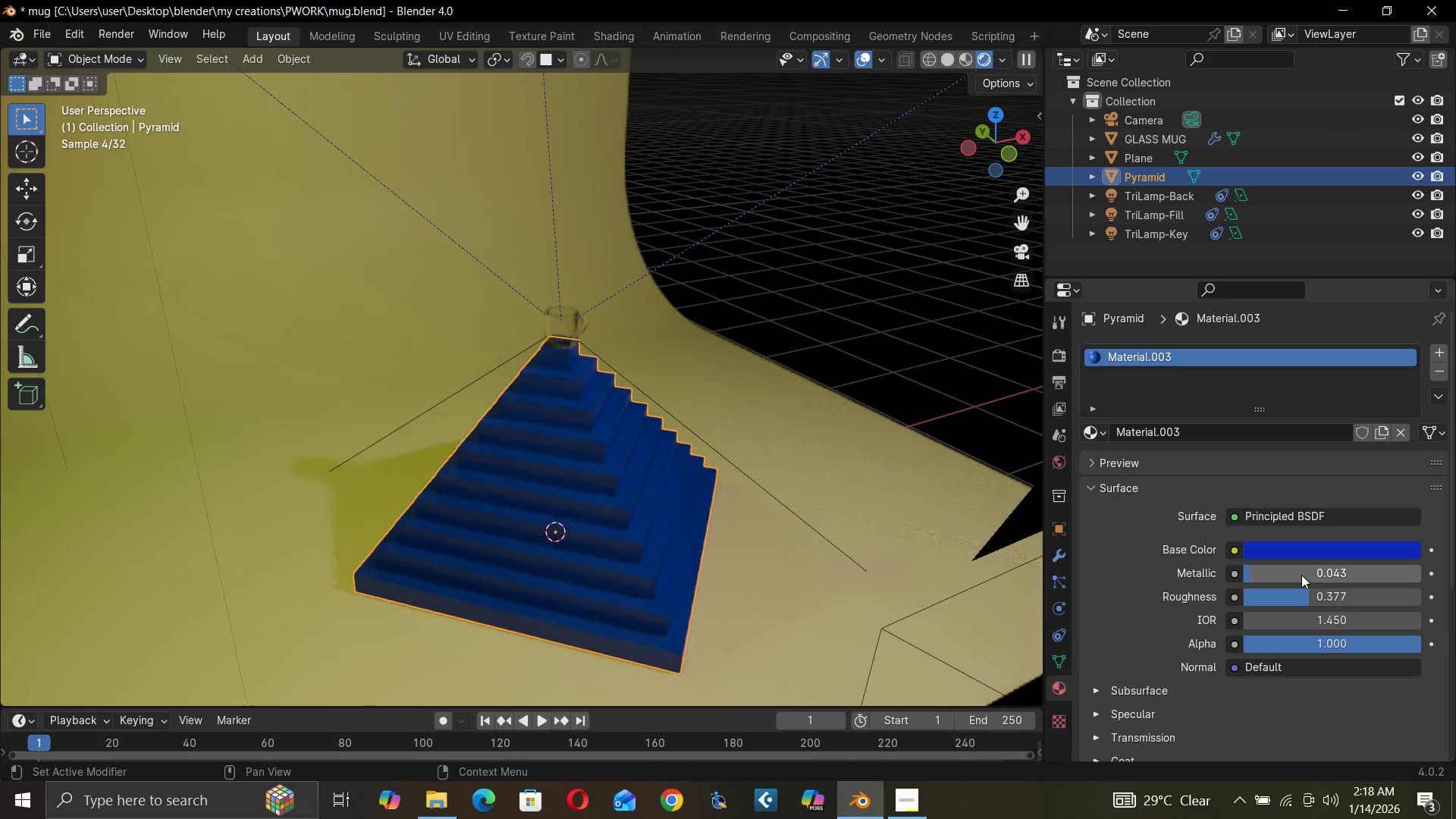 
left_click_drag(start_coordinate=[1284, 575], to_coordinate=[315, 549])
 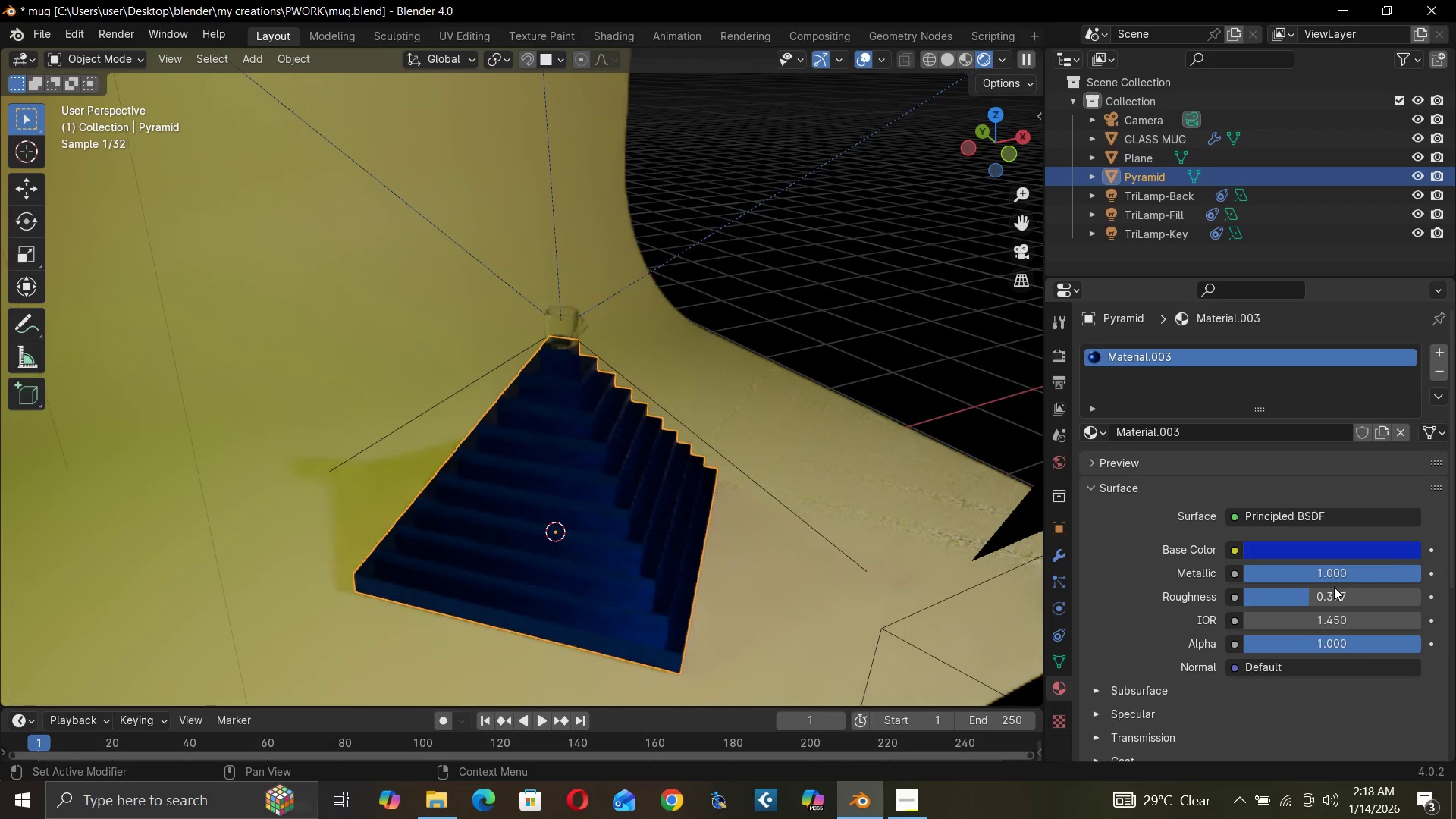 
left_click([1336, 570])
 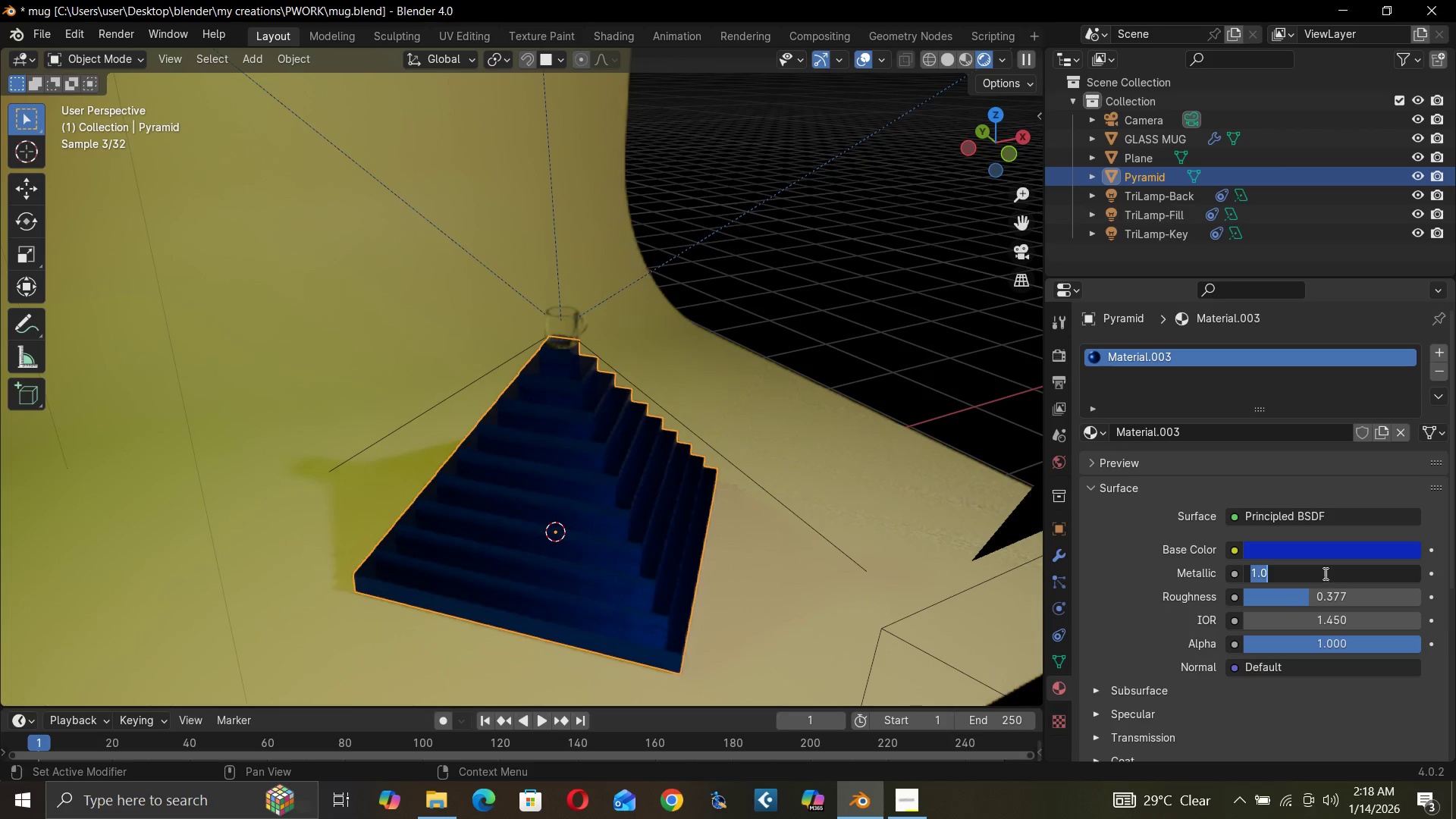 
key(0)
 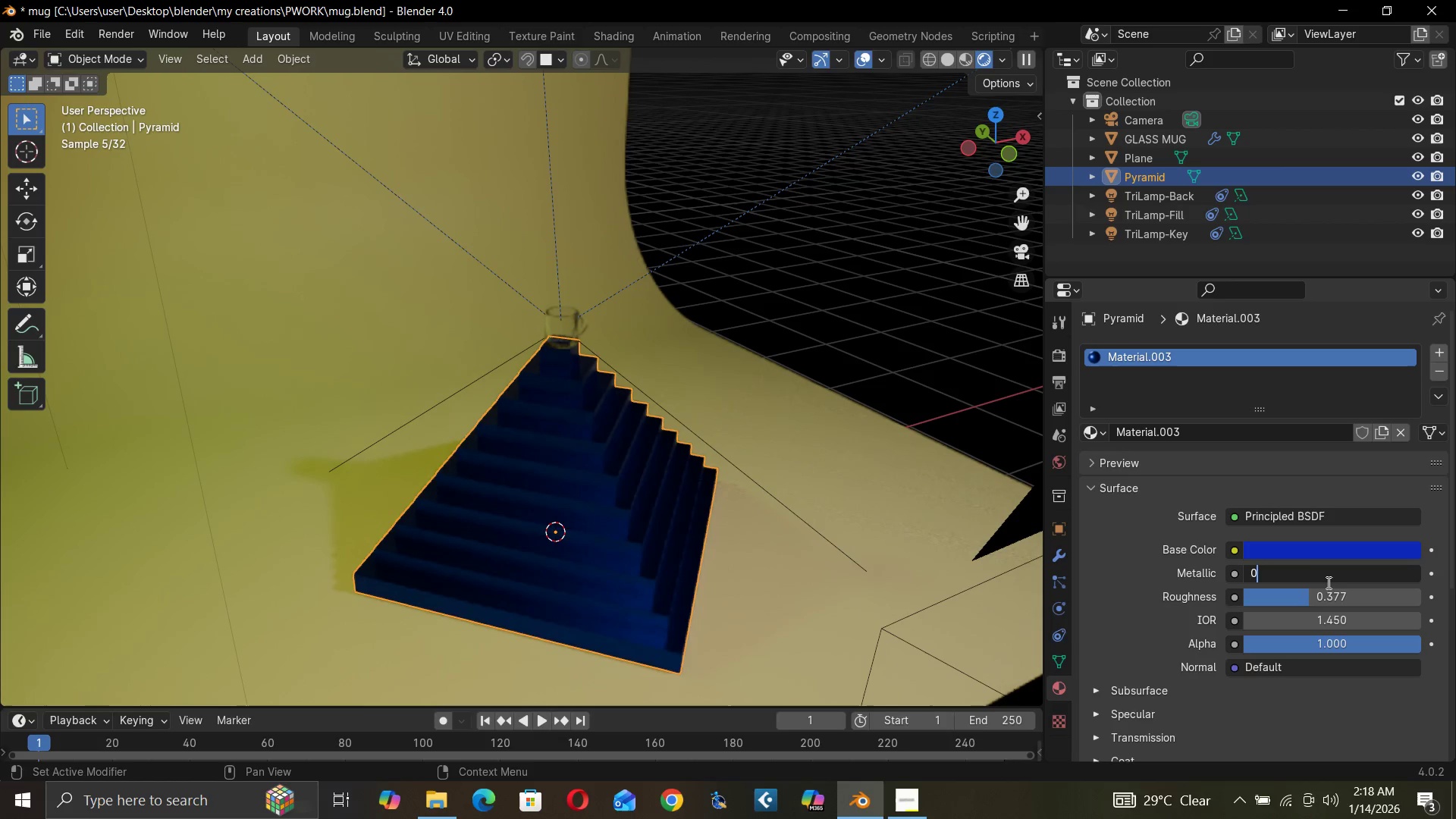 
key(Period)
 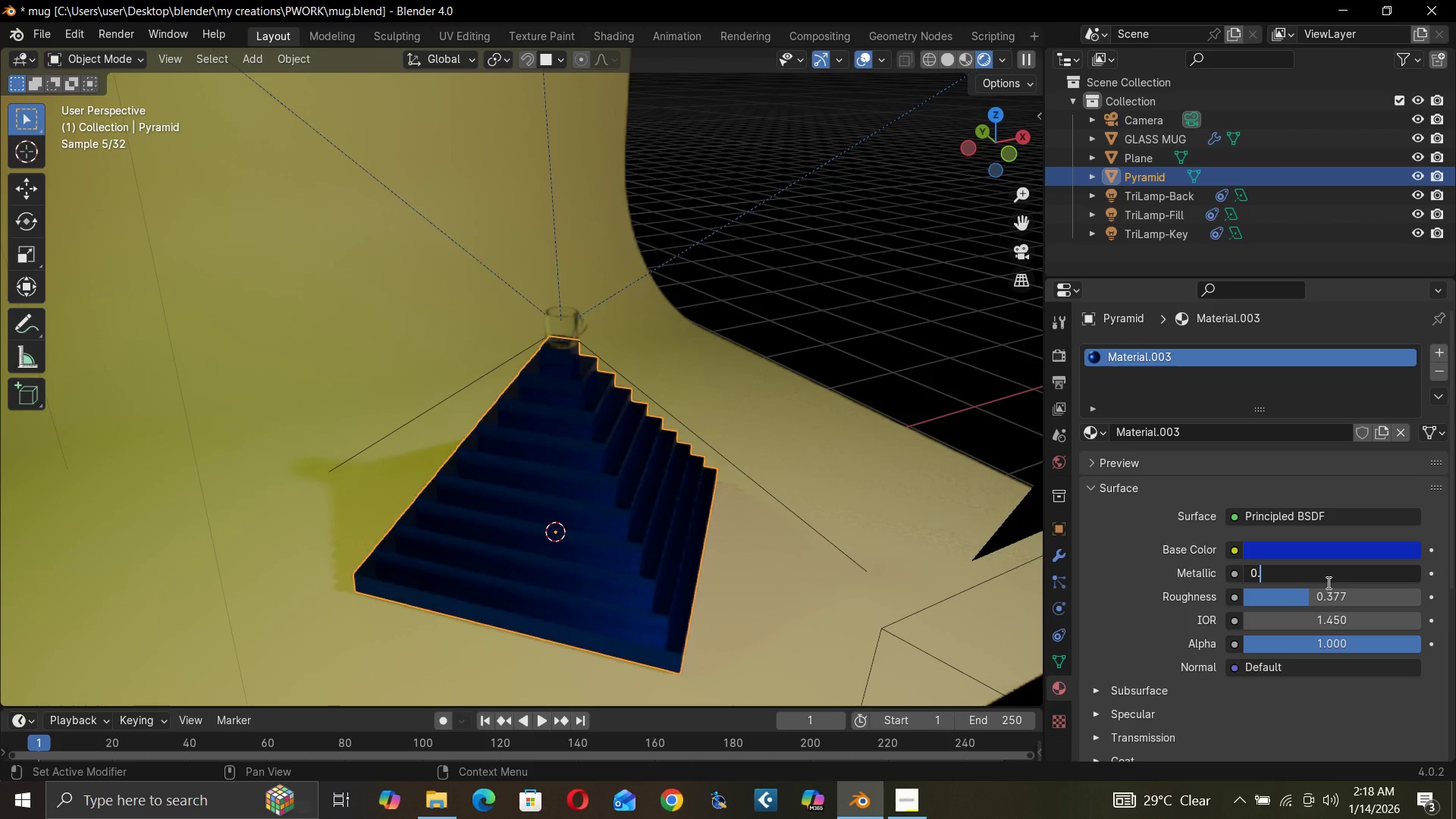 
key(5)
 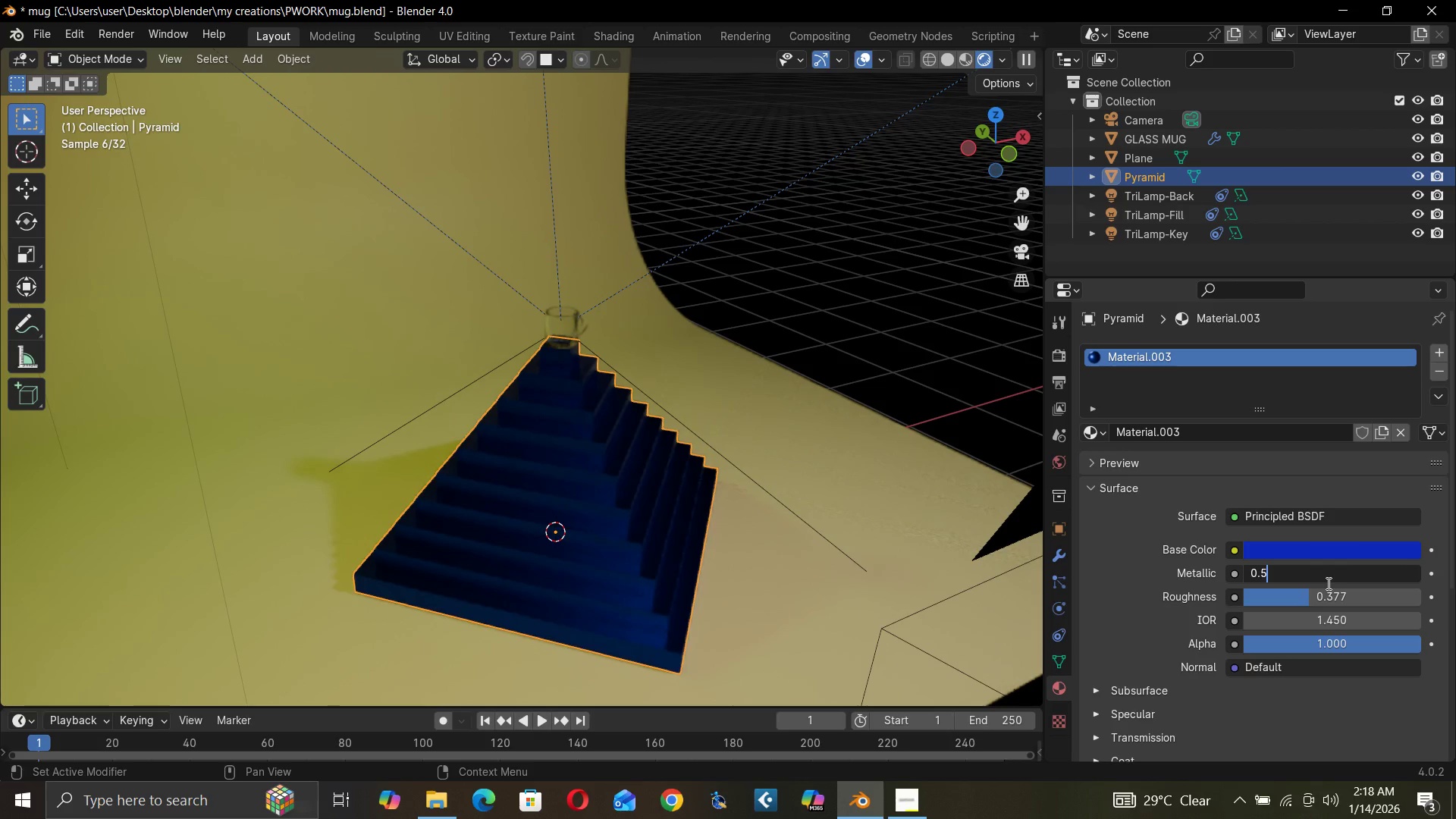 
key(Enter)
 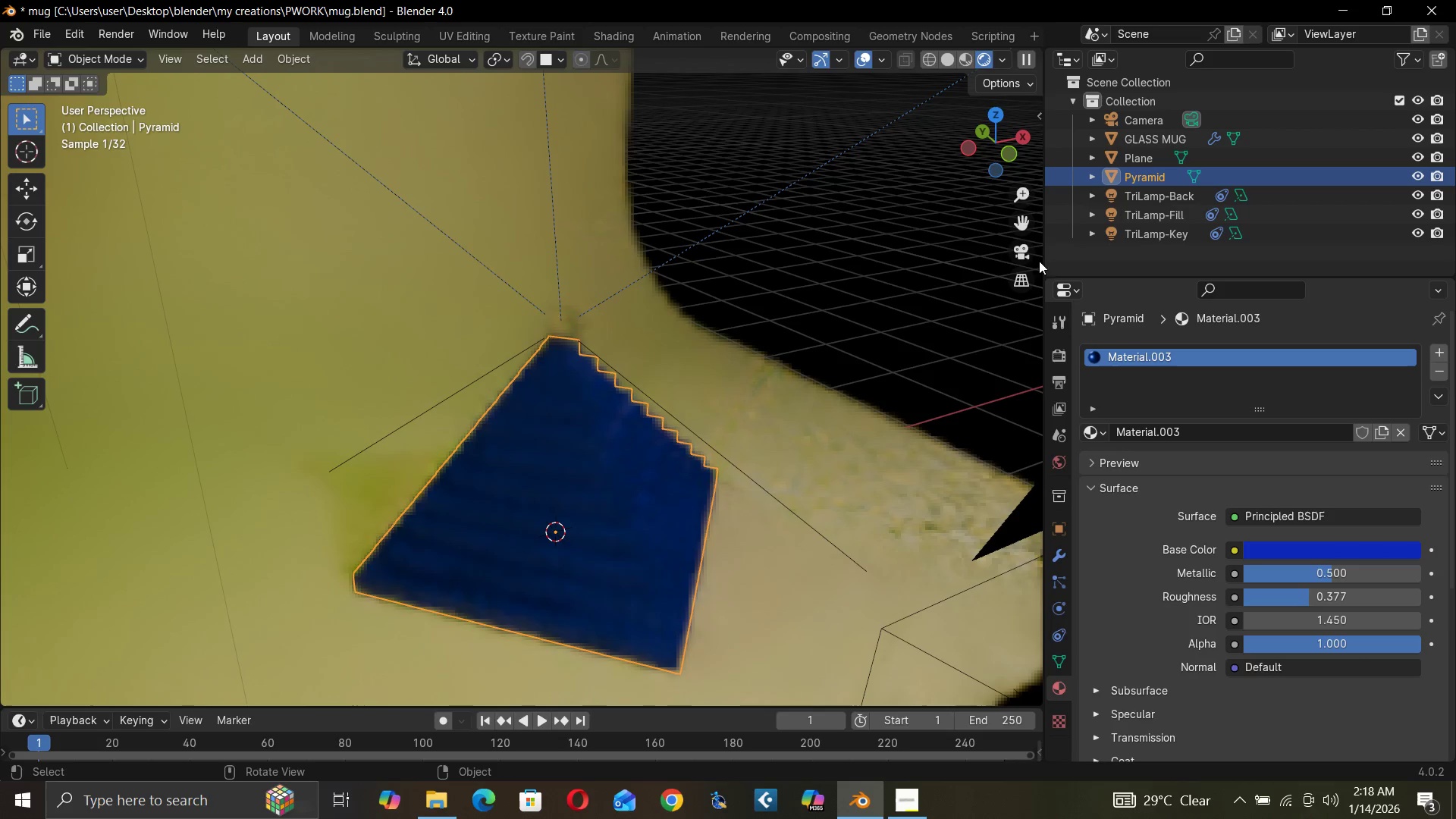 
left_click([1018, 252])
 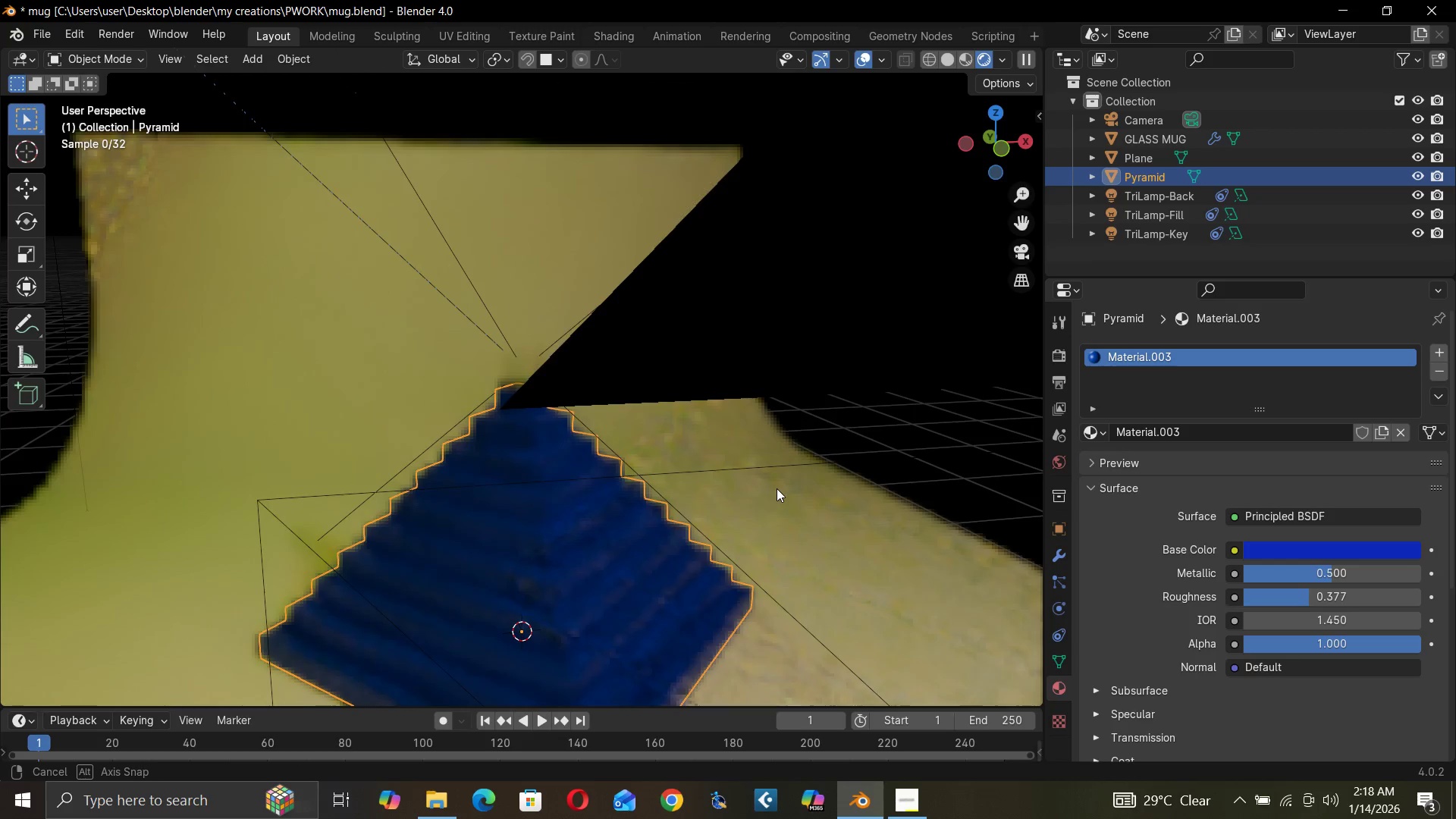 
wait(28.39)
 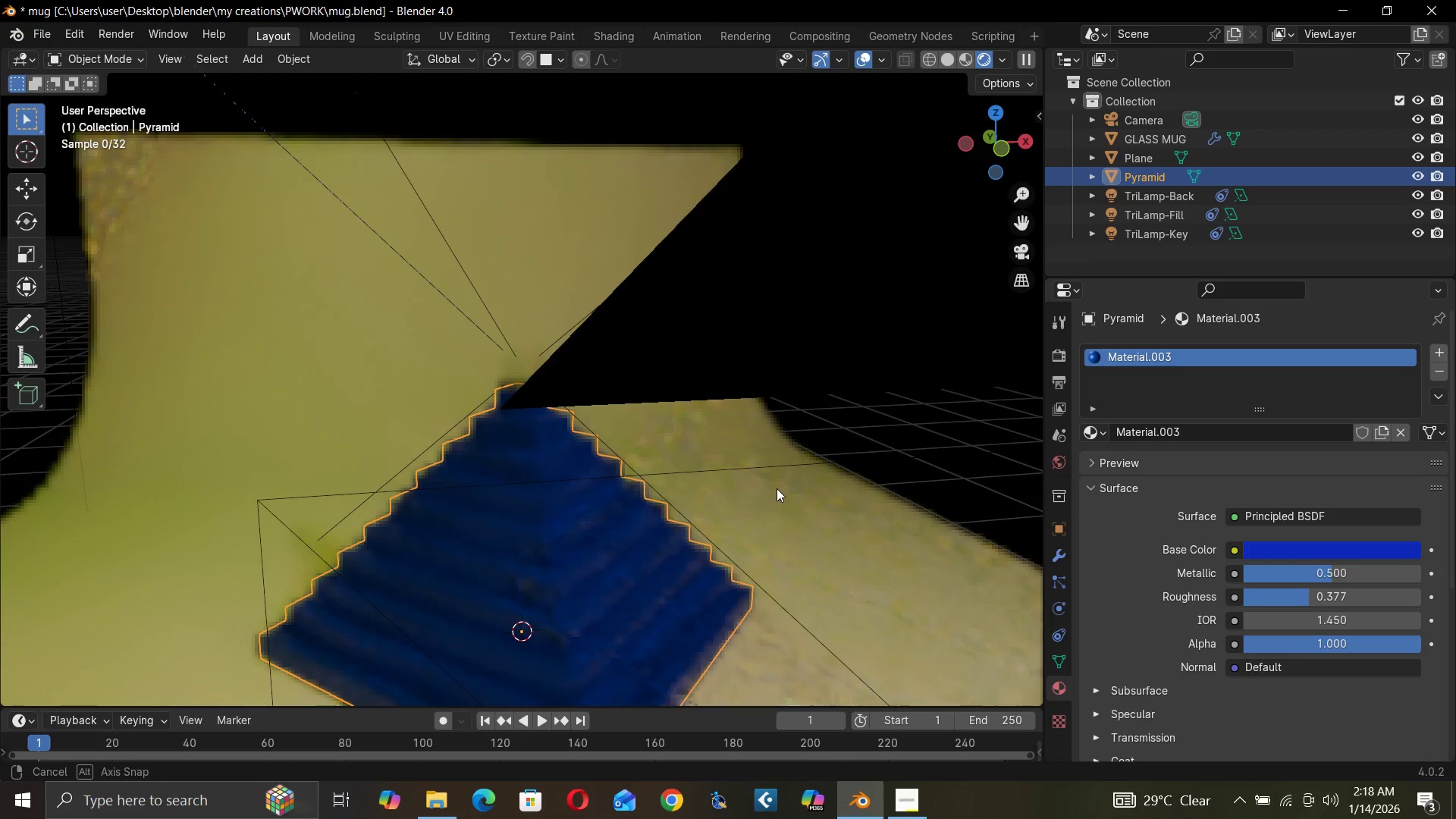 
left_click([1302, 515])
 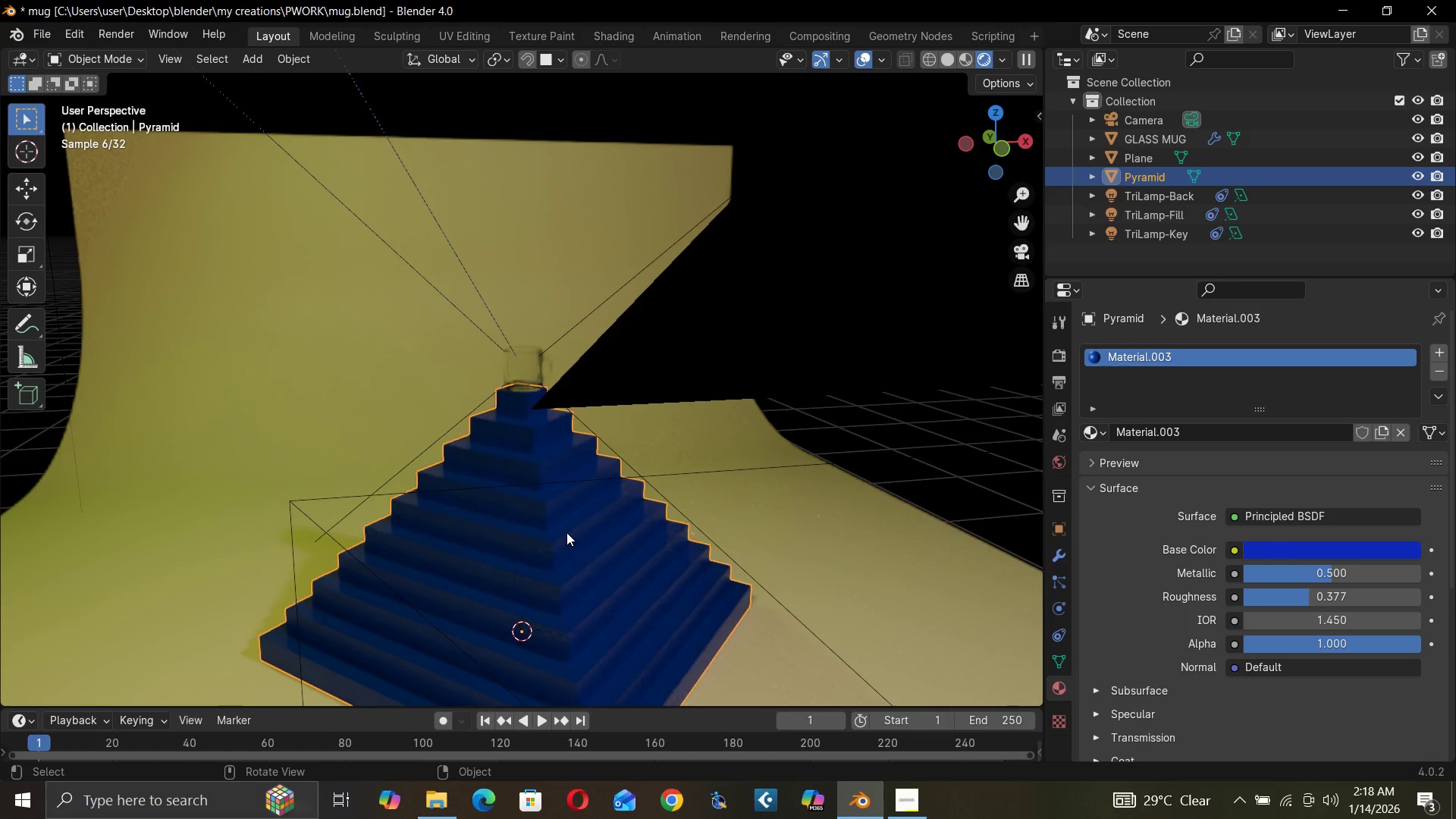 
left_click([542, 431])
 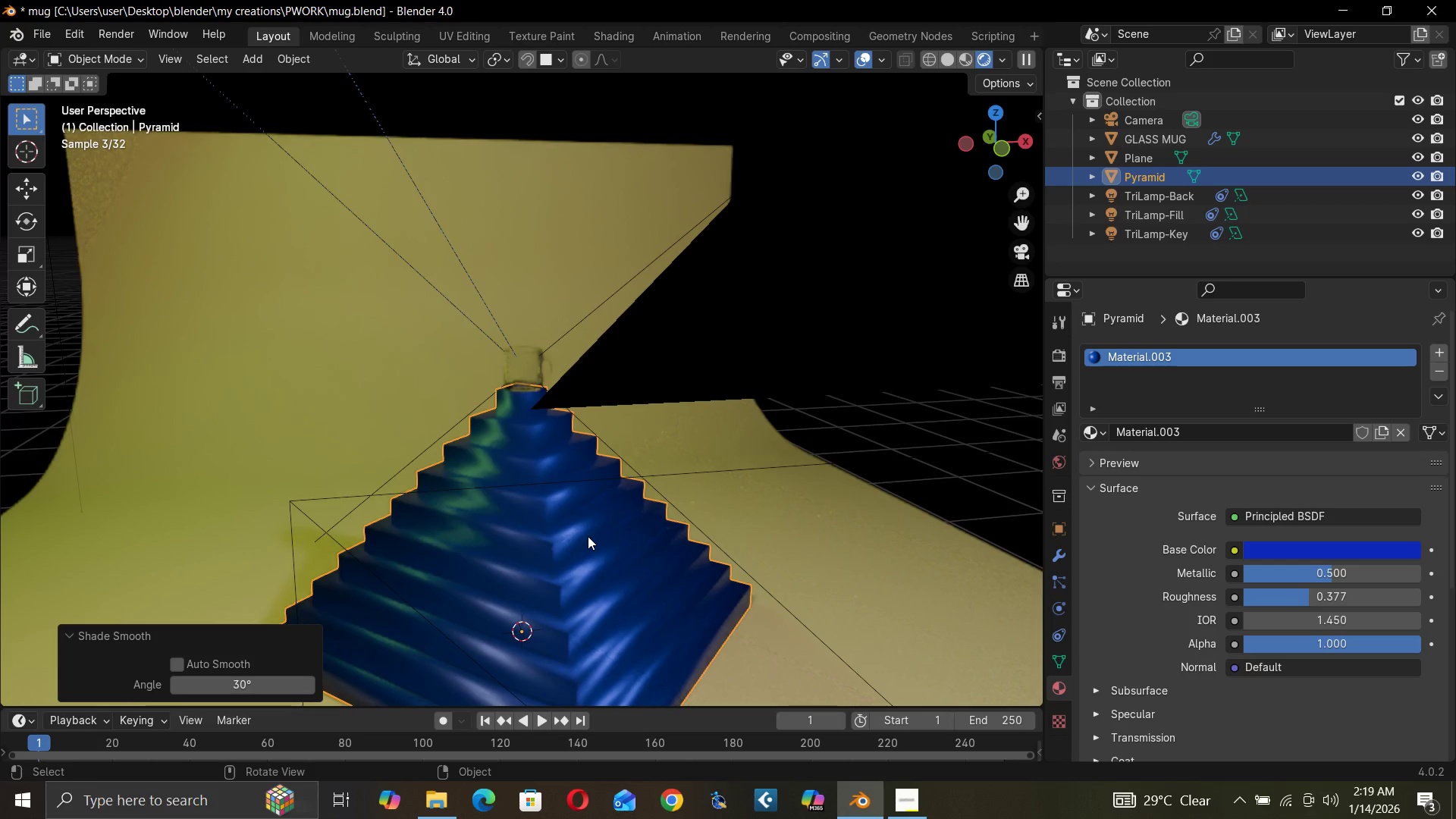 
wait(6.11)
 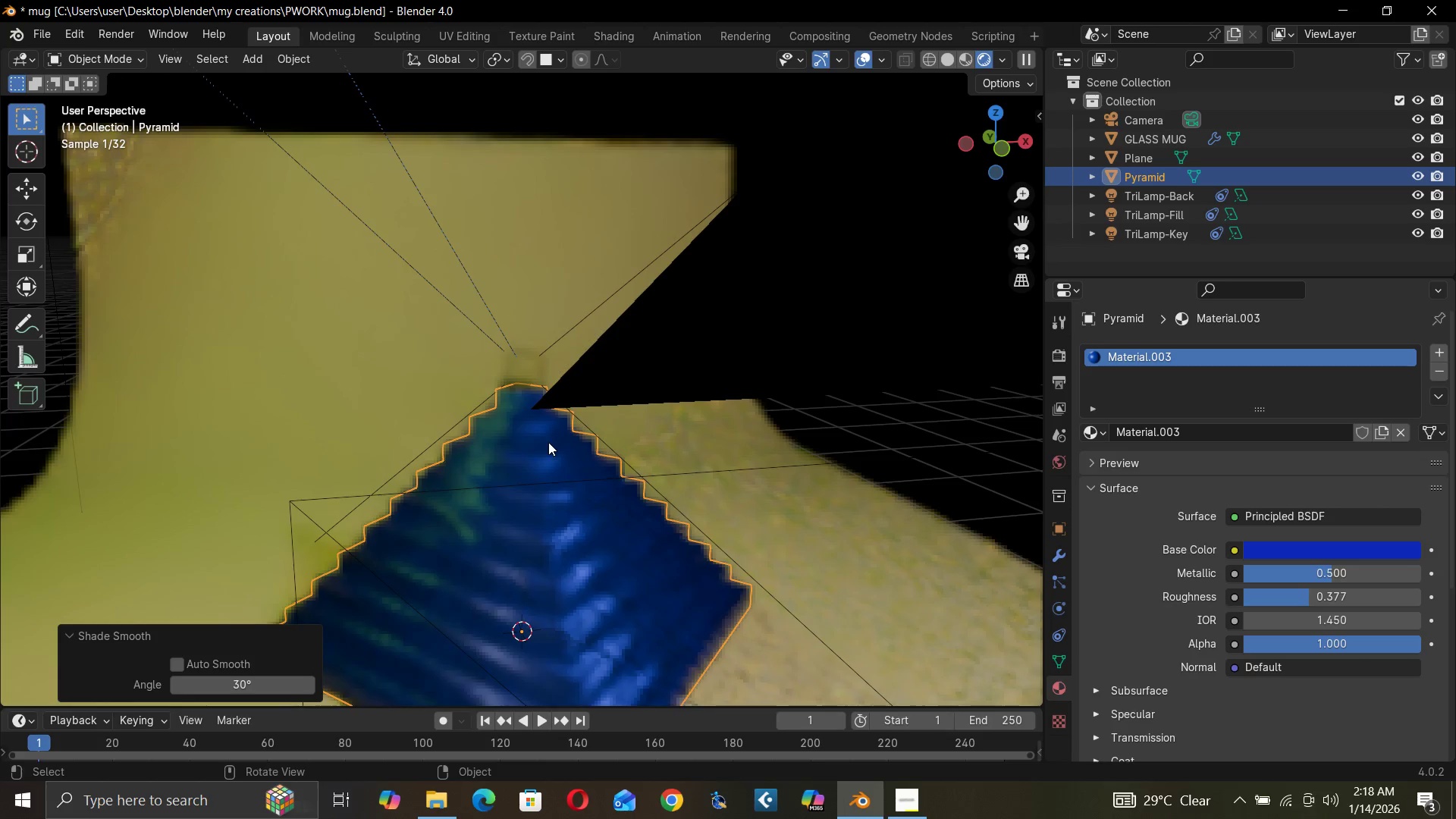 
key(End)
 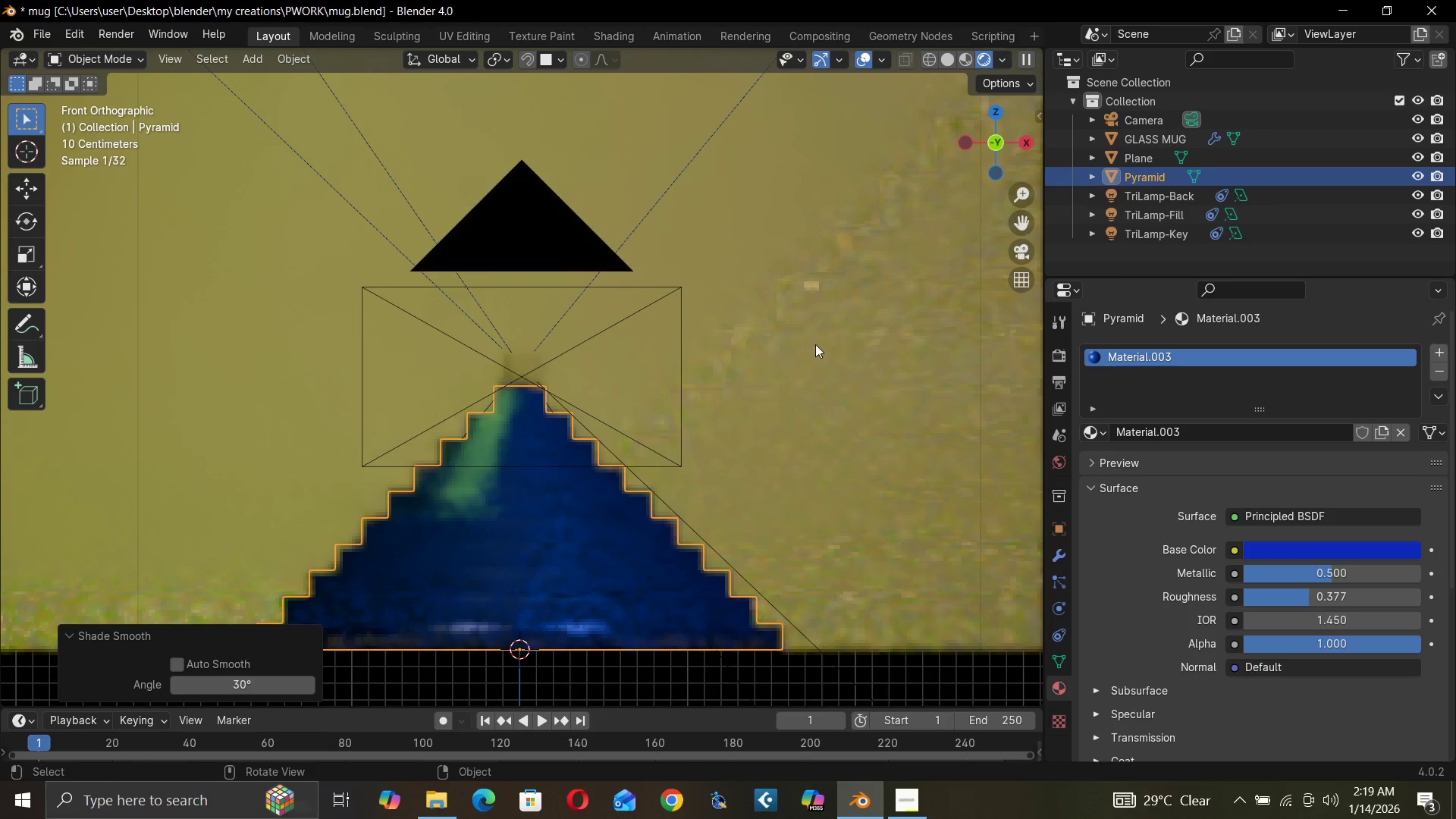 
left_click([1033, 247])
 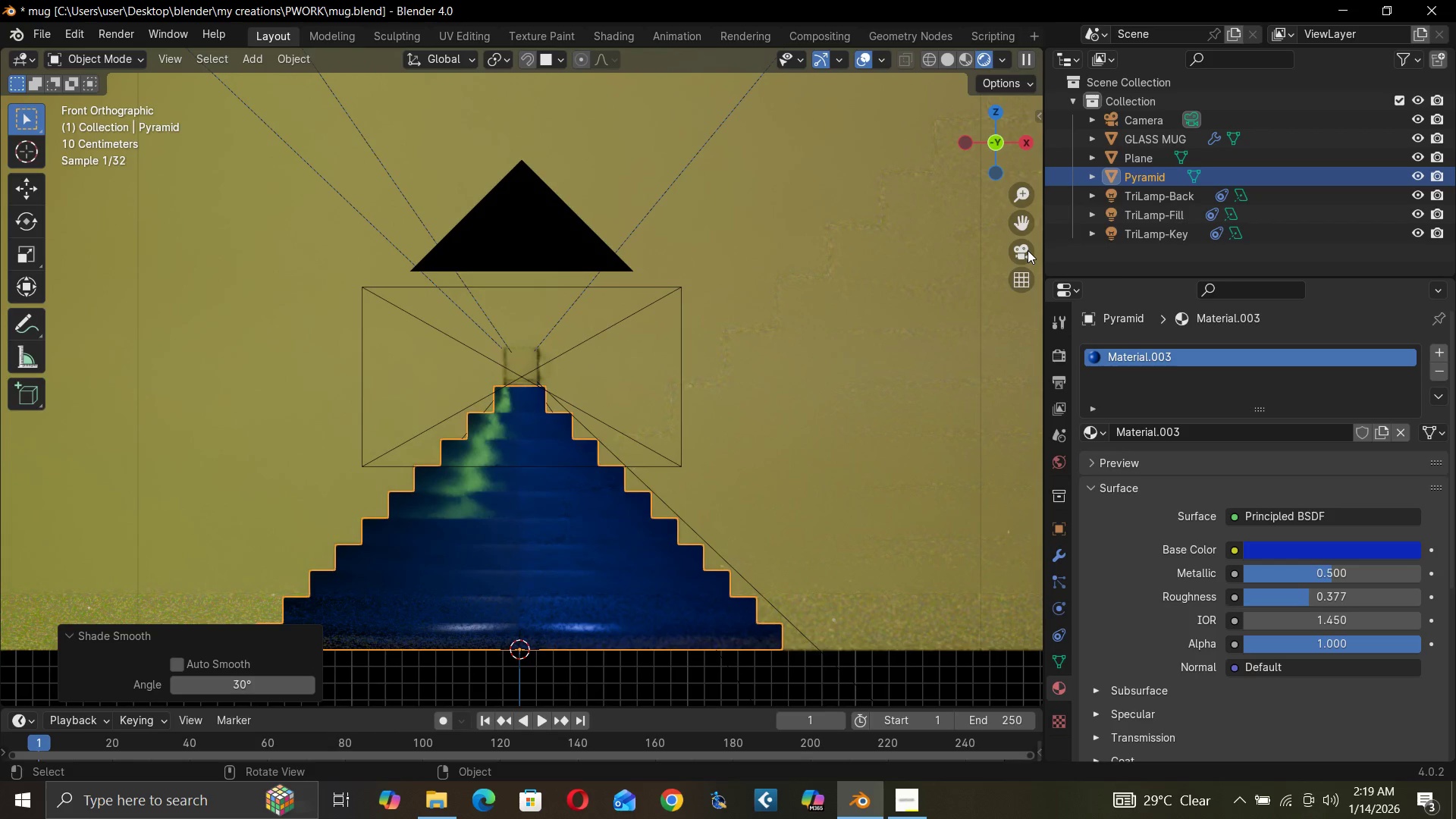 
double_click([1028, 250])
 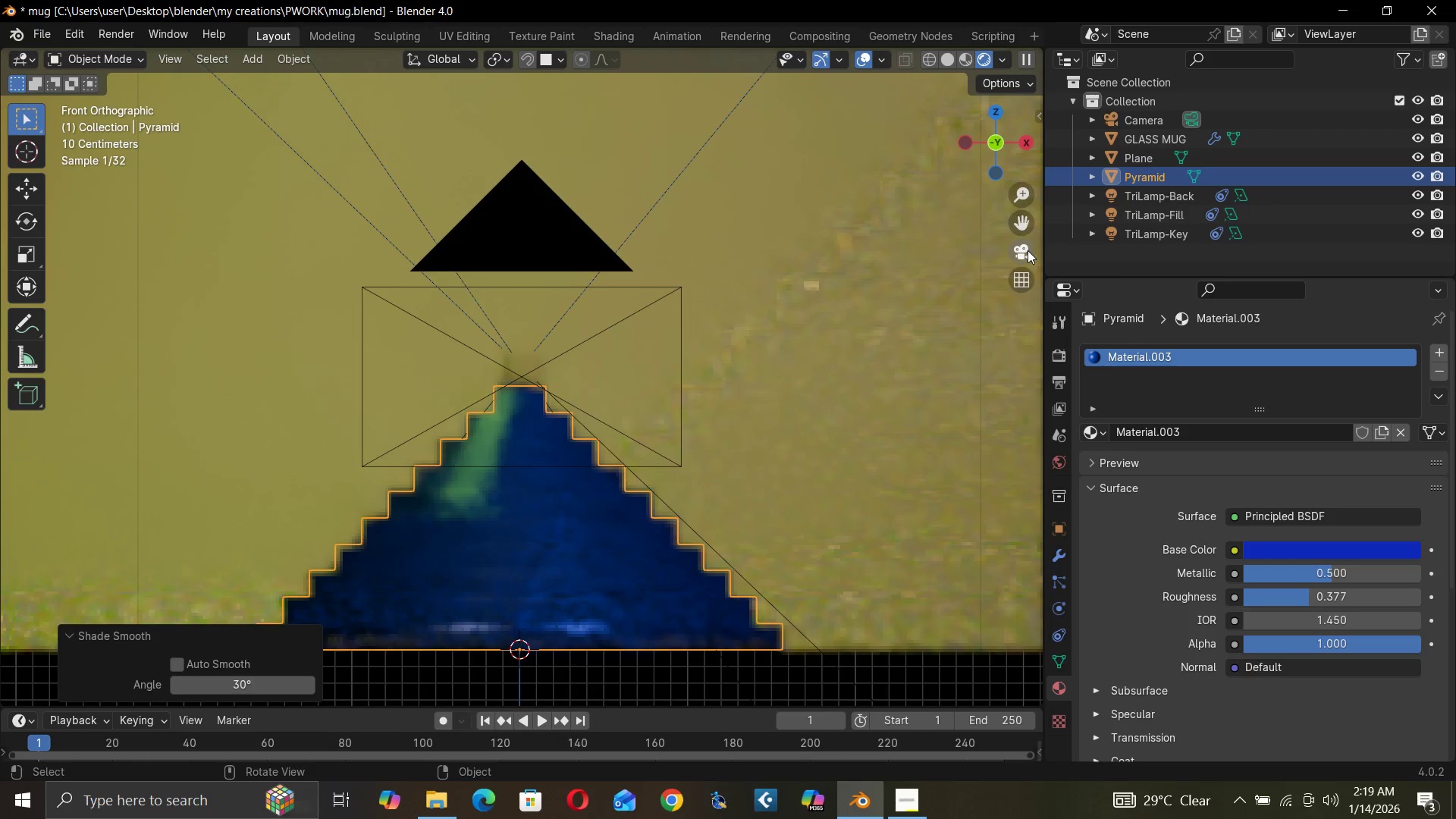 
left_click([1028, 250])
 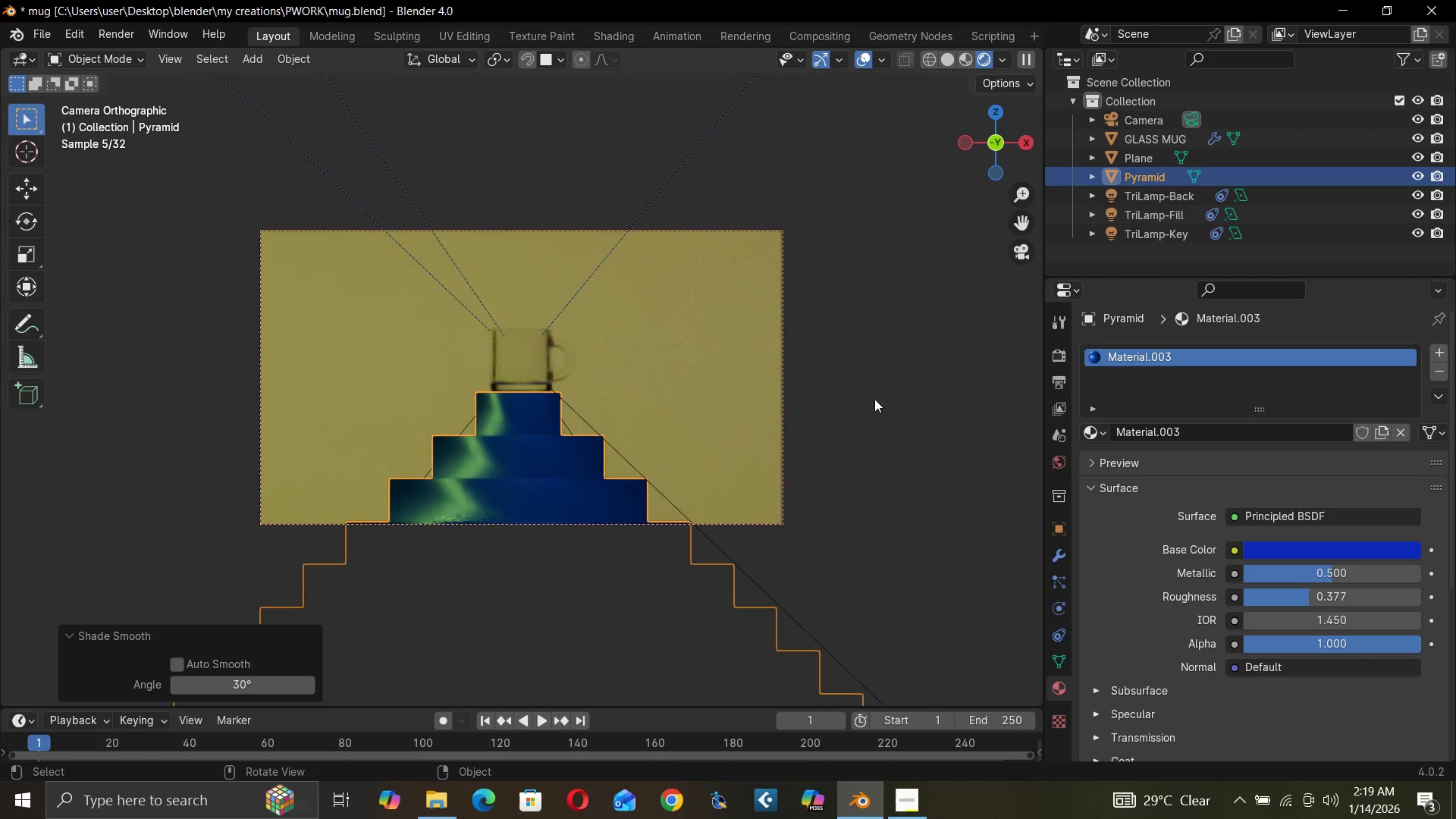 
left_click([875, 399])
 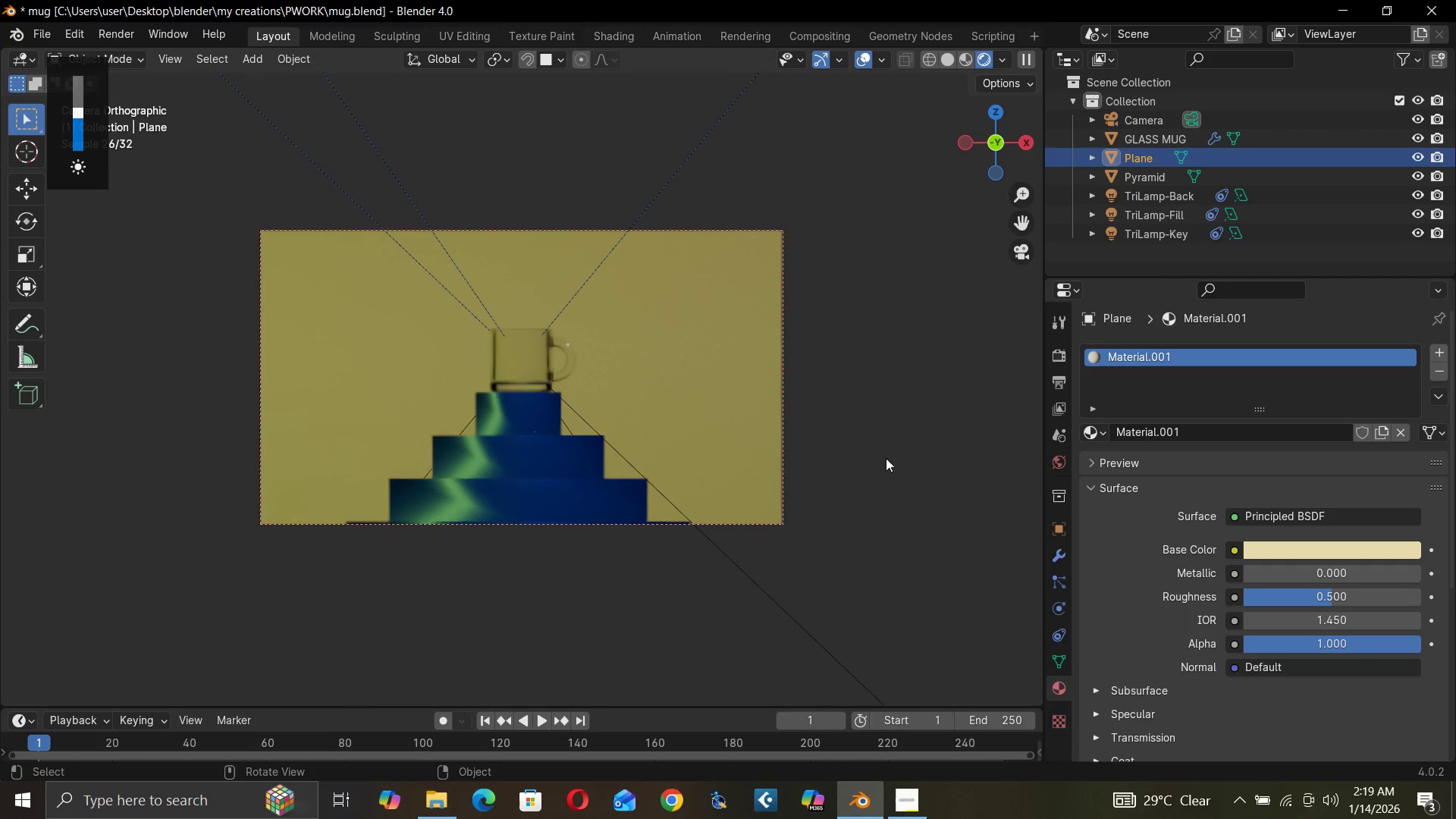 
wait(10.16)
 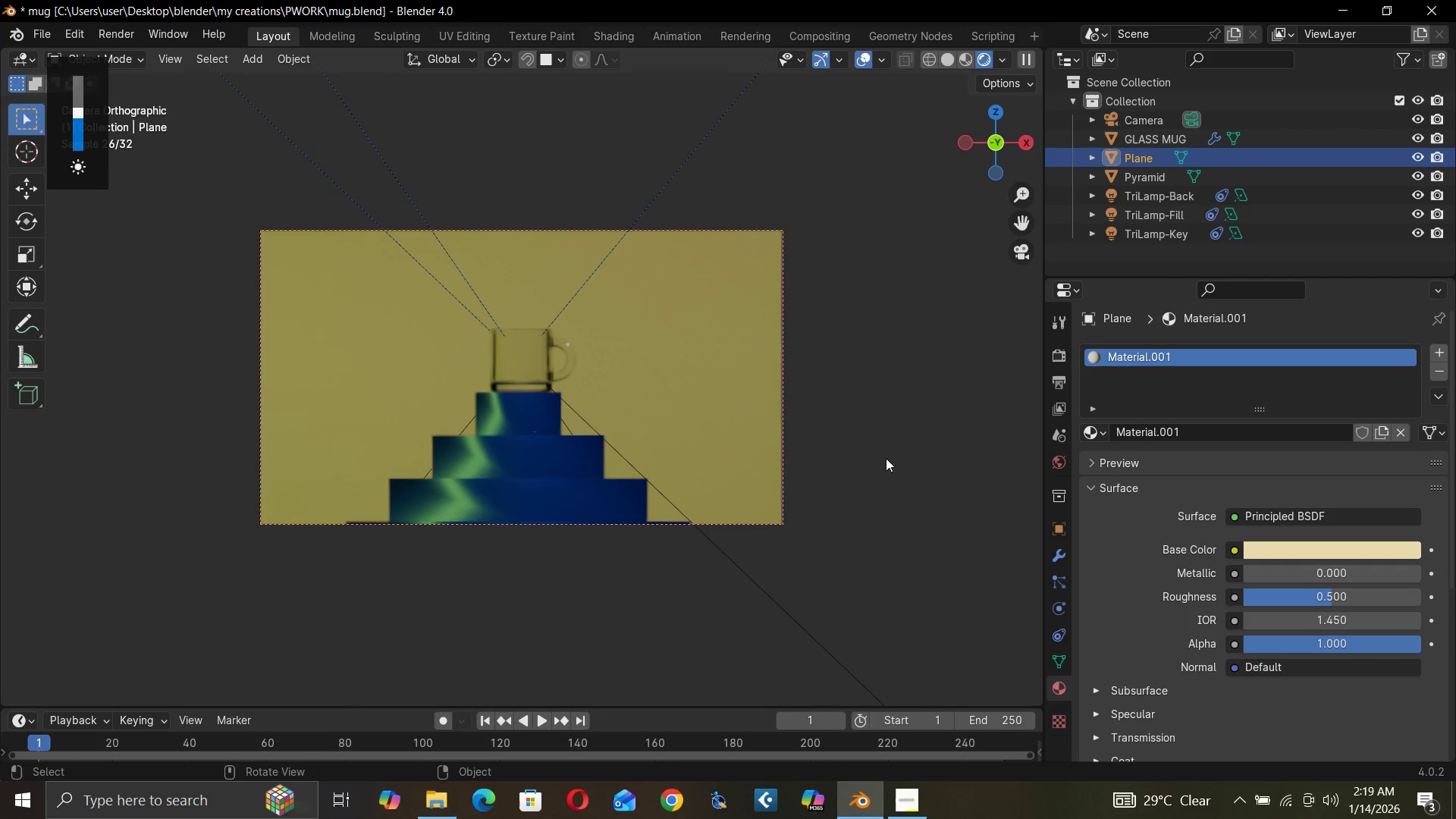 
left_click_drag(start_coordinate=[81, 102], to_coordinate=[80, 118])
 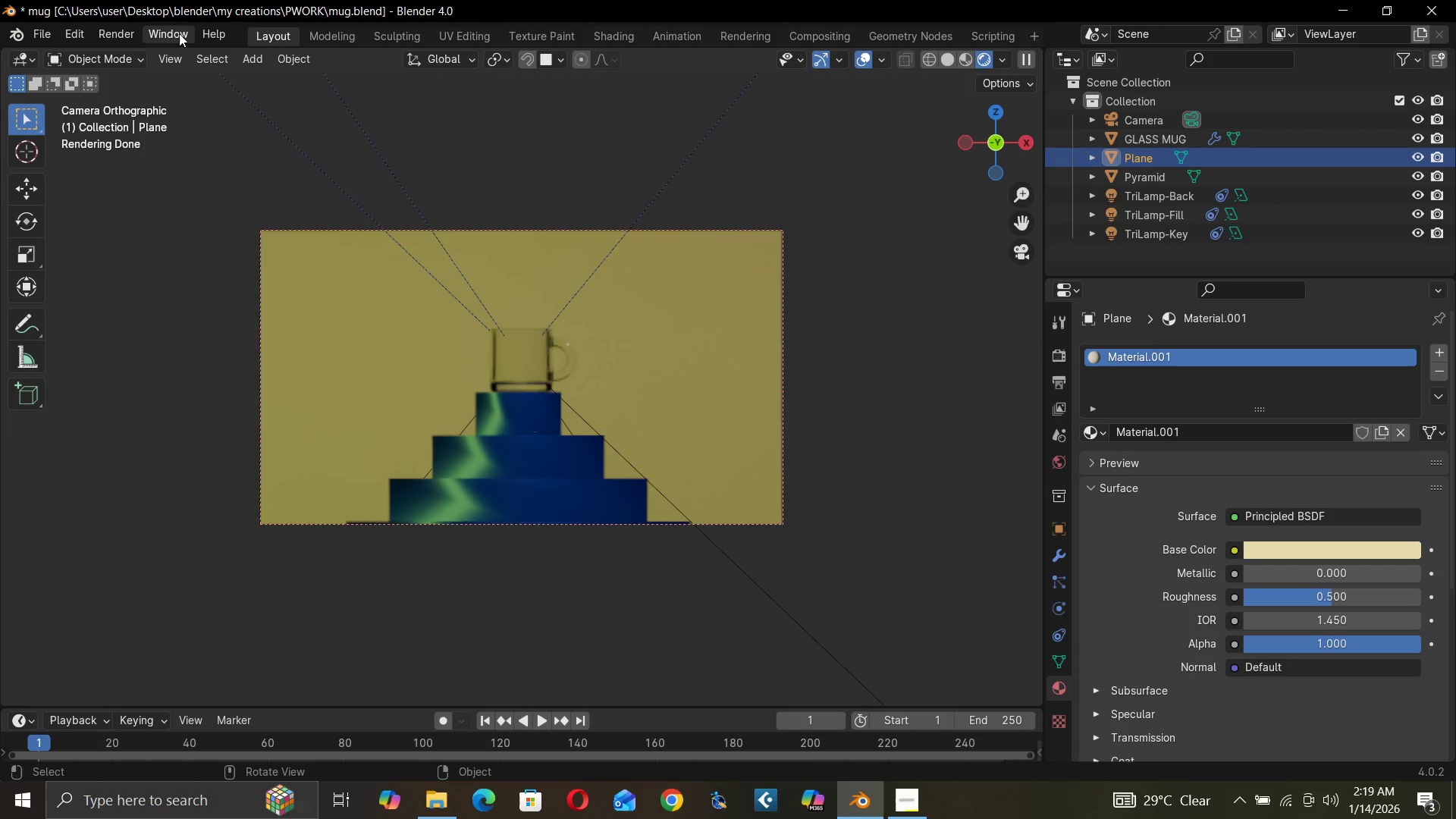 
wait(5.27)
 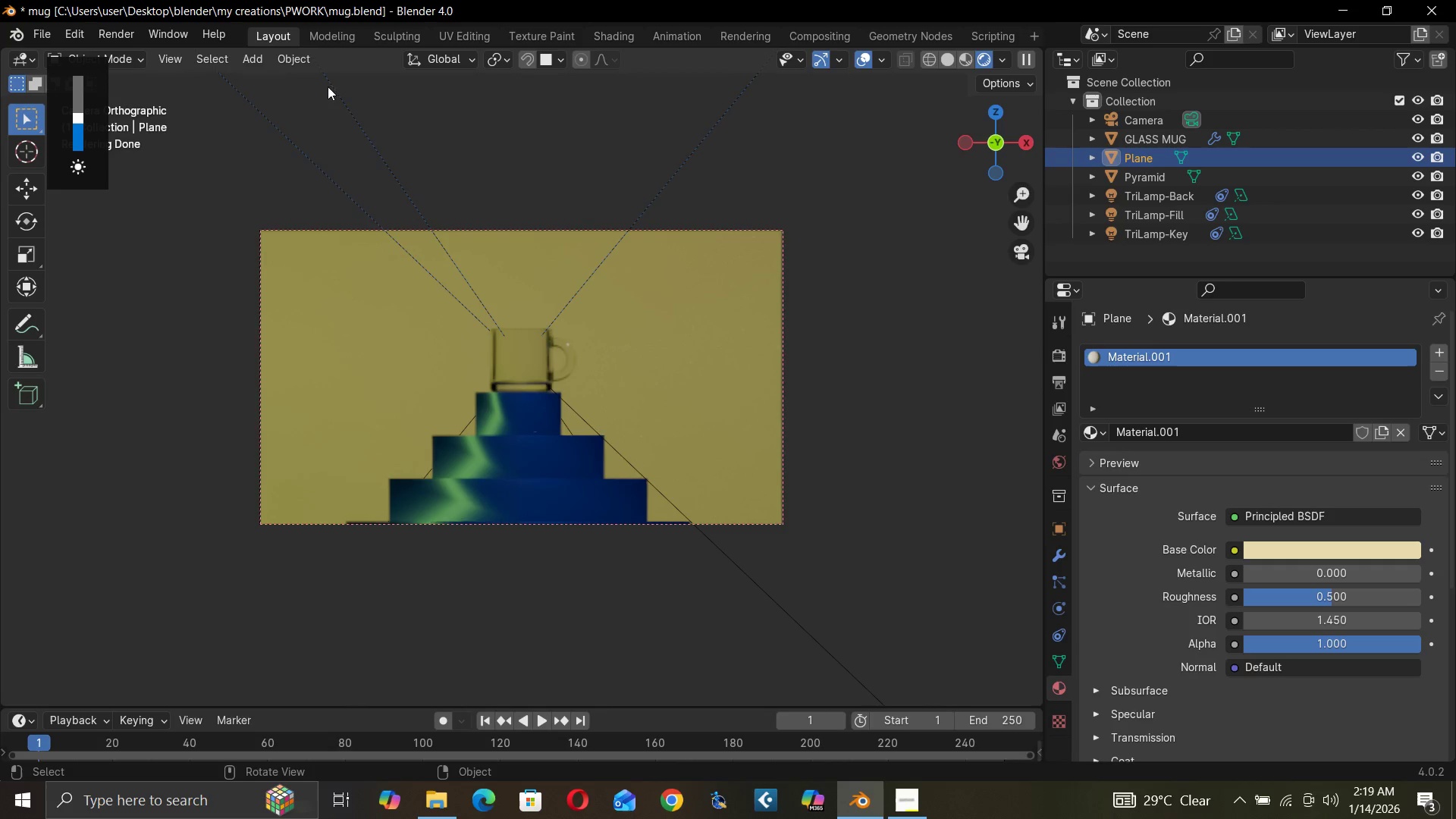 
left_click([117, 36])
 